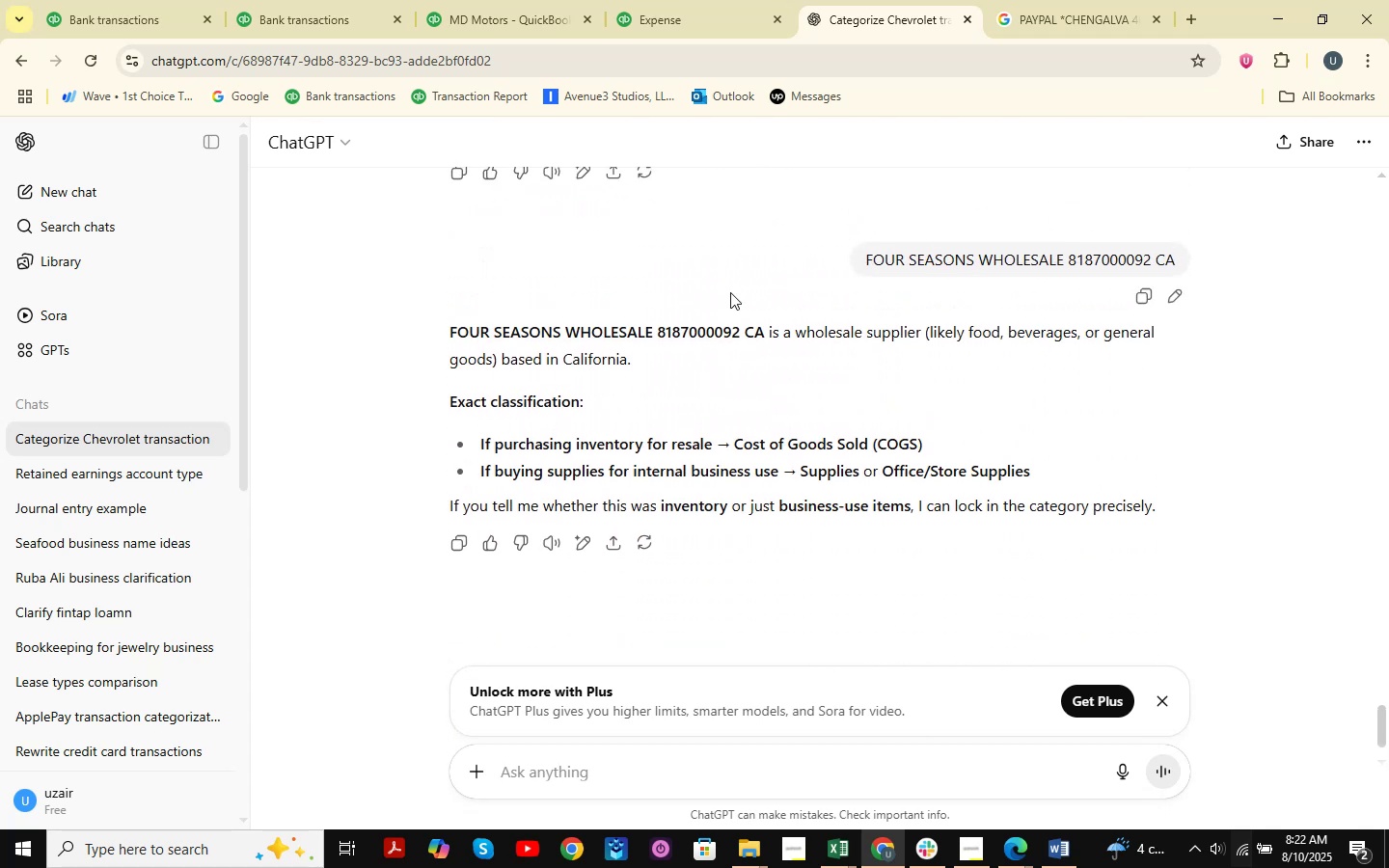 
scroll: coordinate [761, 490], scroll_direction: down, amount: 4.0
 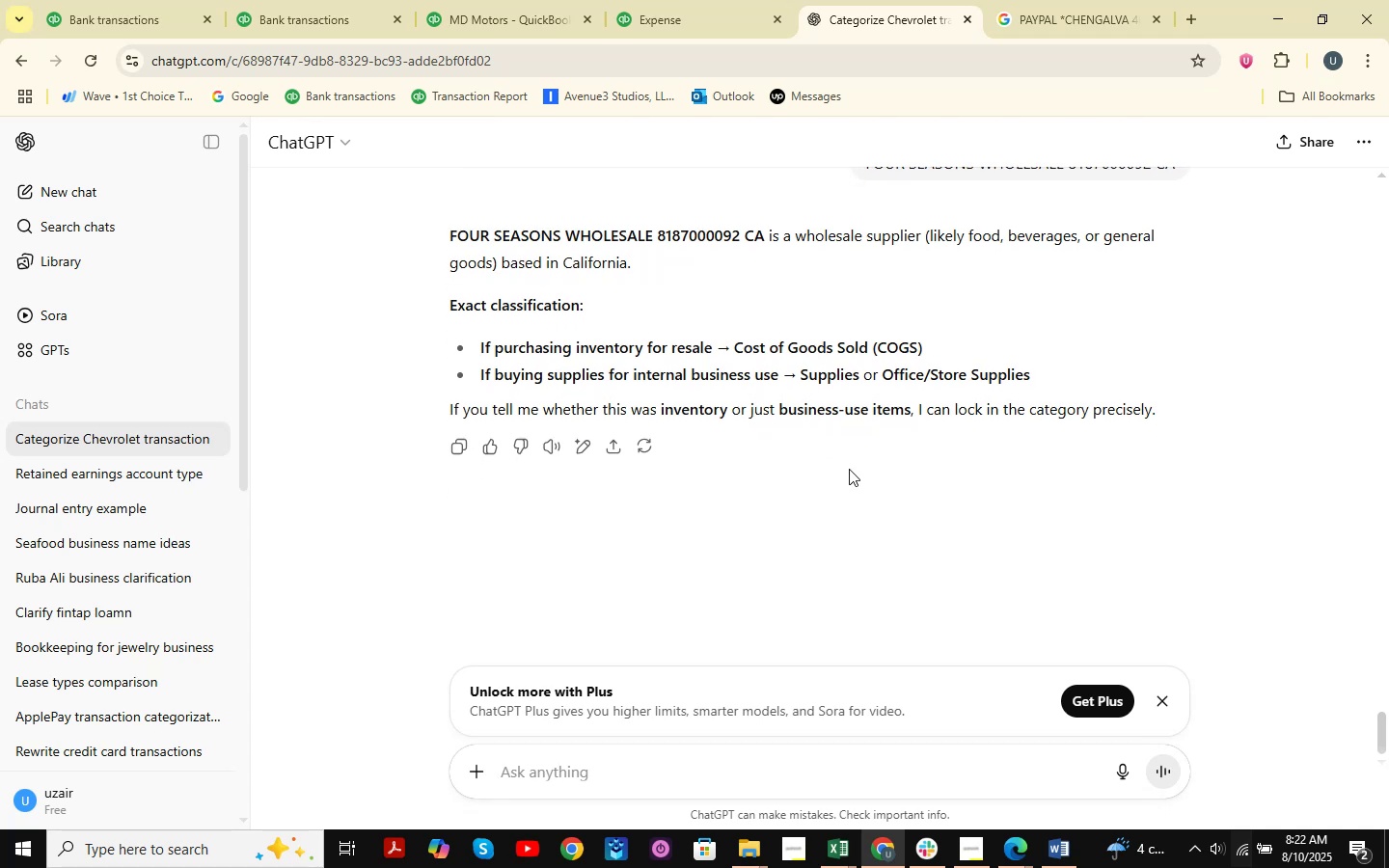 
scroll: coordinate [849, 469], scroll_direction: up, amount: 1.0
 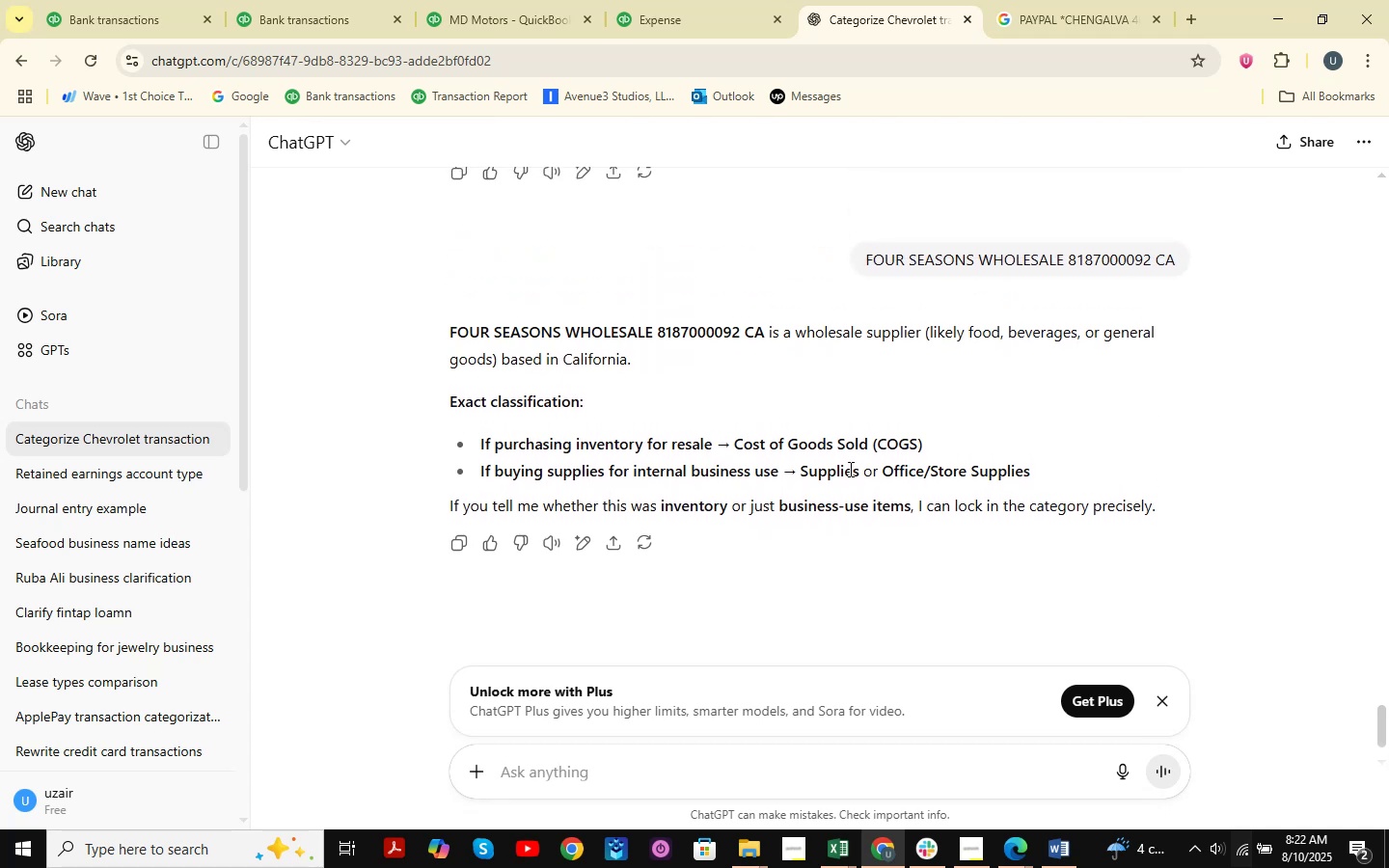 
type(for a motor meceg)
key(Backspace)
key(Backspace)
type(hanic business )
 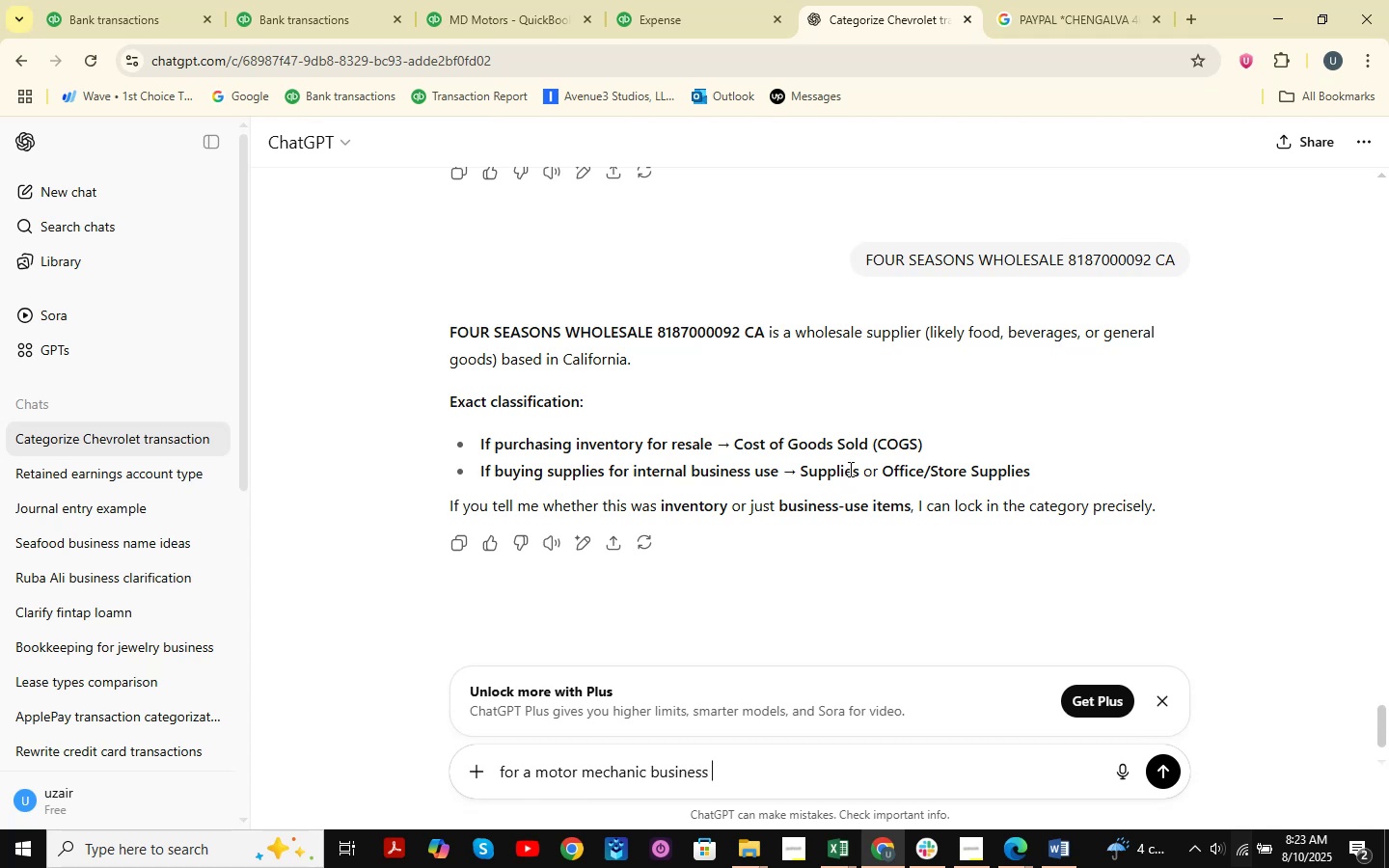 
key(Enter)
 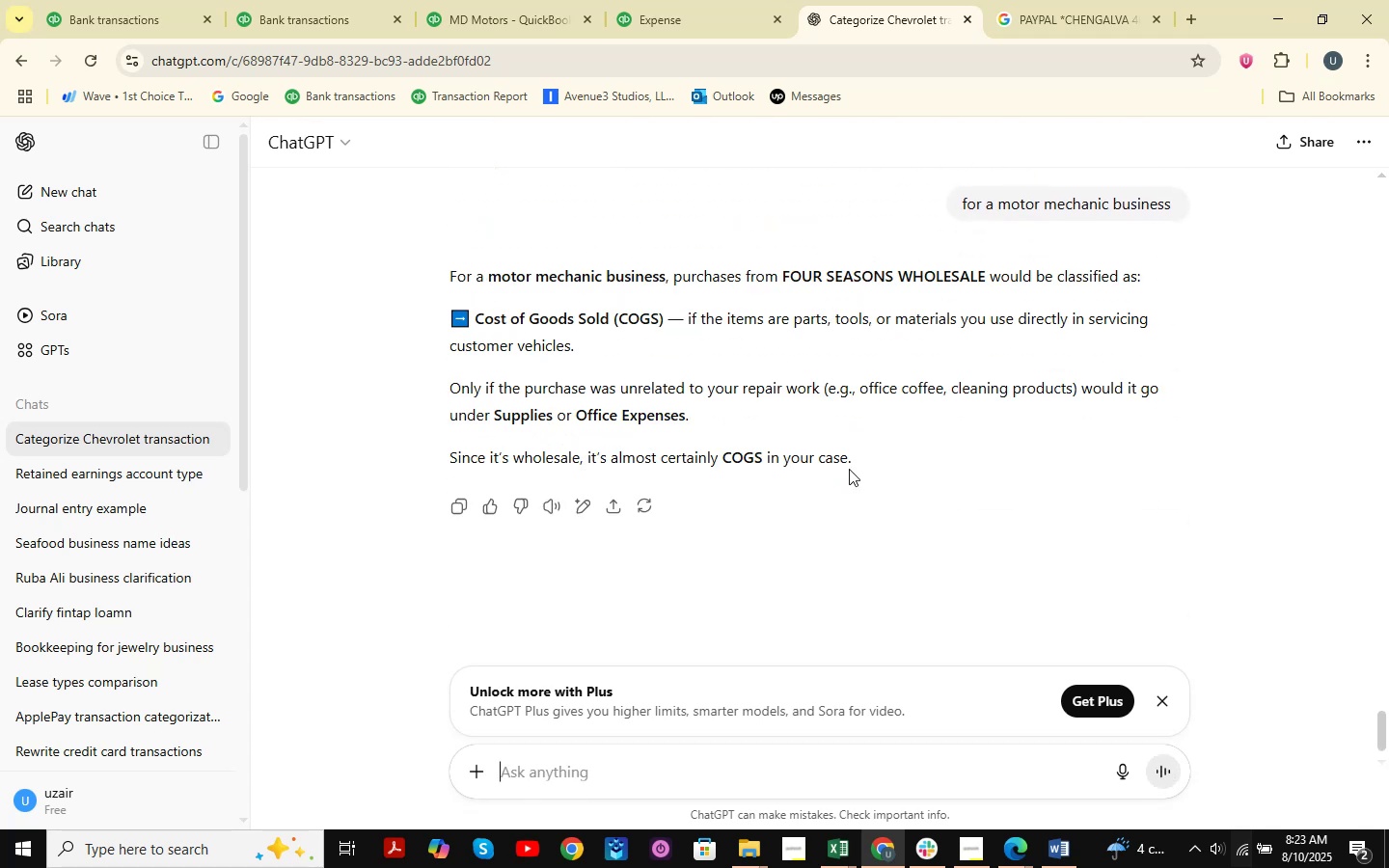 
wait(8.02)
 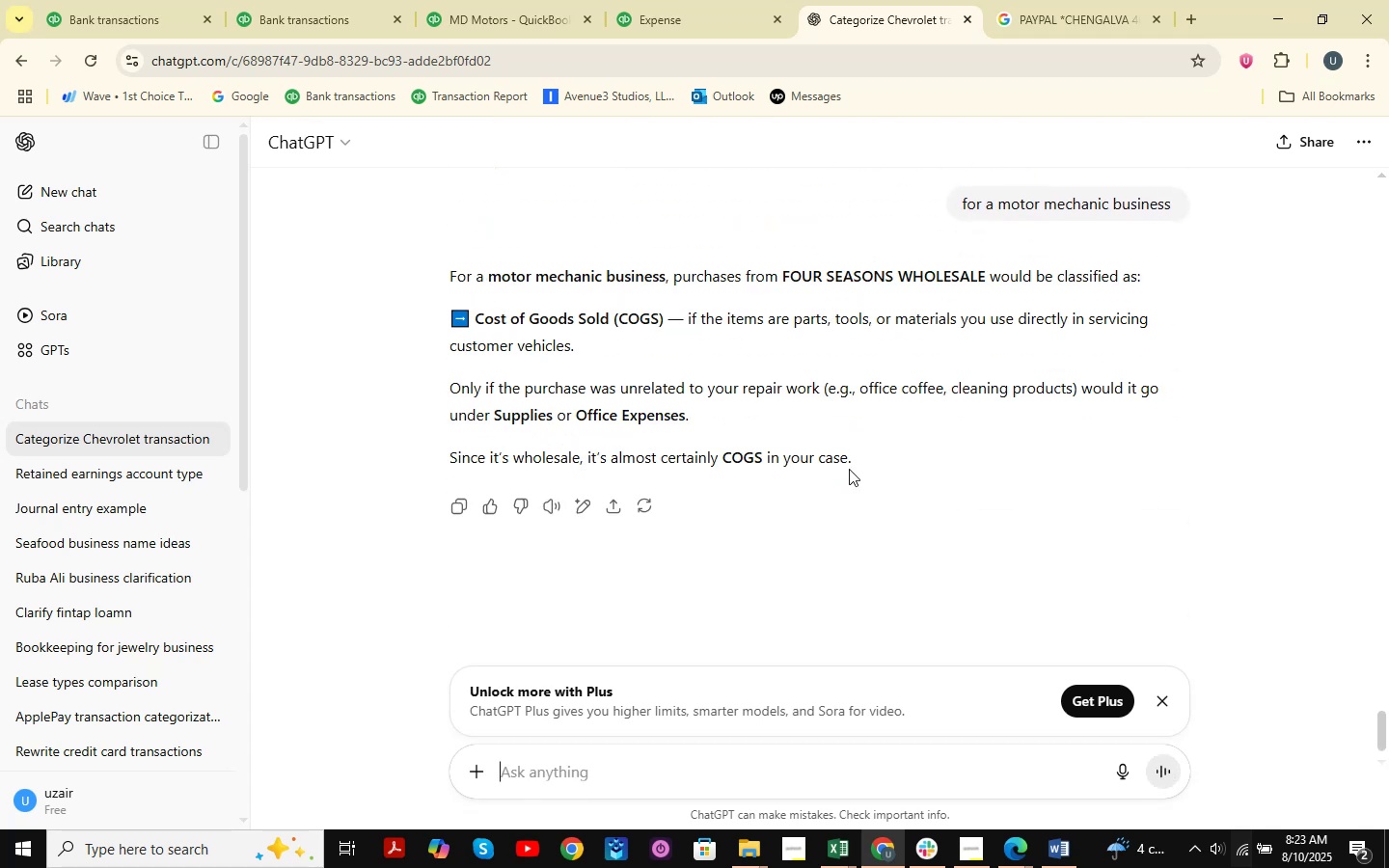 
scroll: coordinate [812, 379], scroll_direction: up, amount: 4.0
 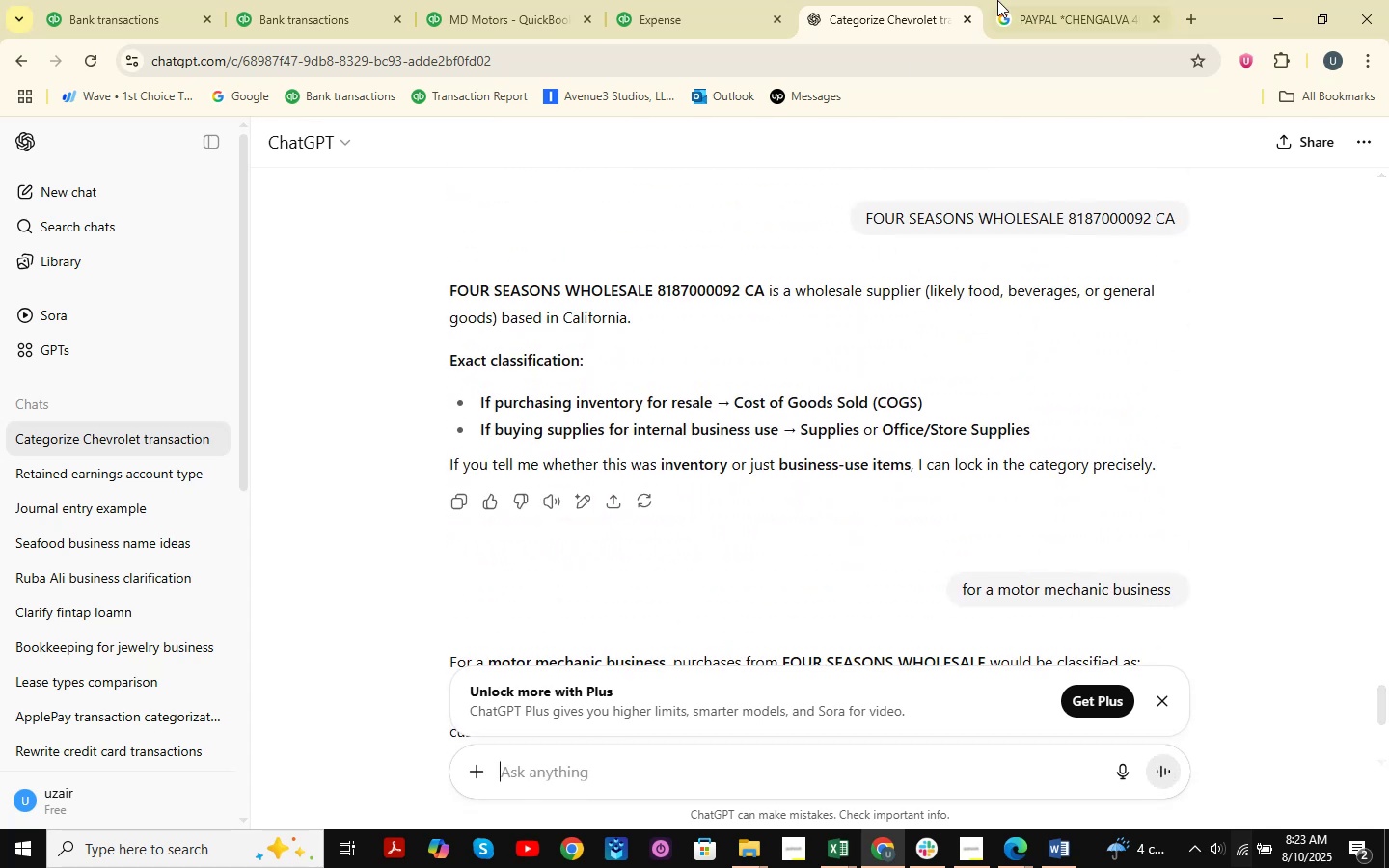 
left_click([1002, 0])
 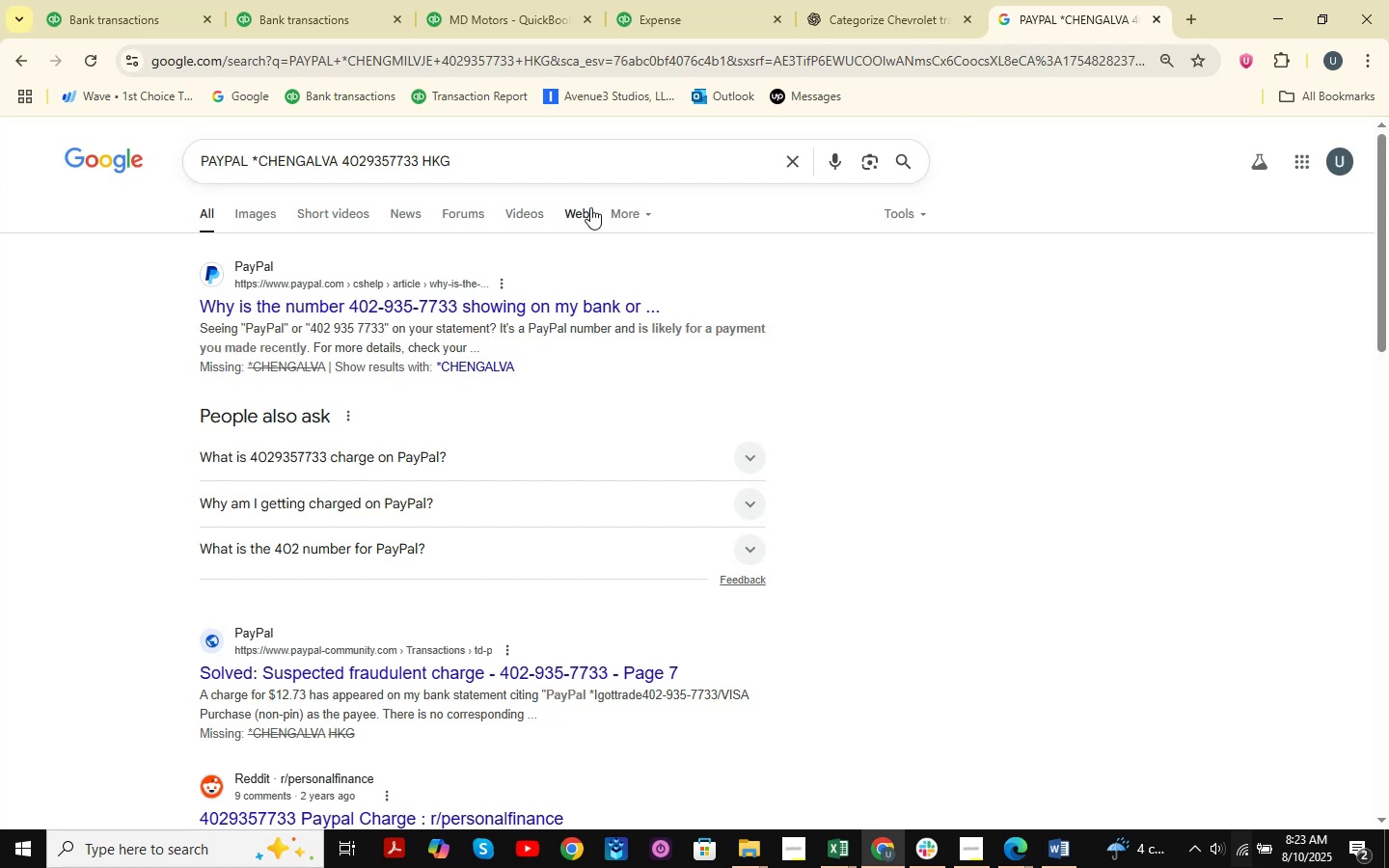 
left_click_drag(start_coordinate=[618, 176], to_coordinate=[291, 180])
 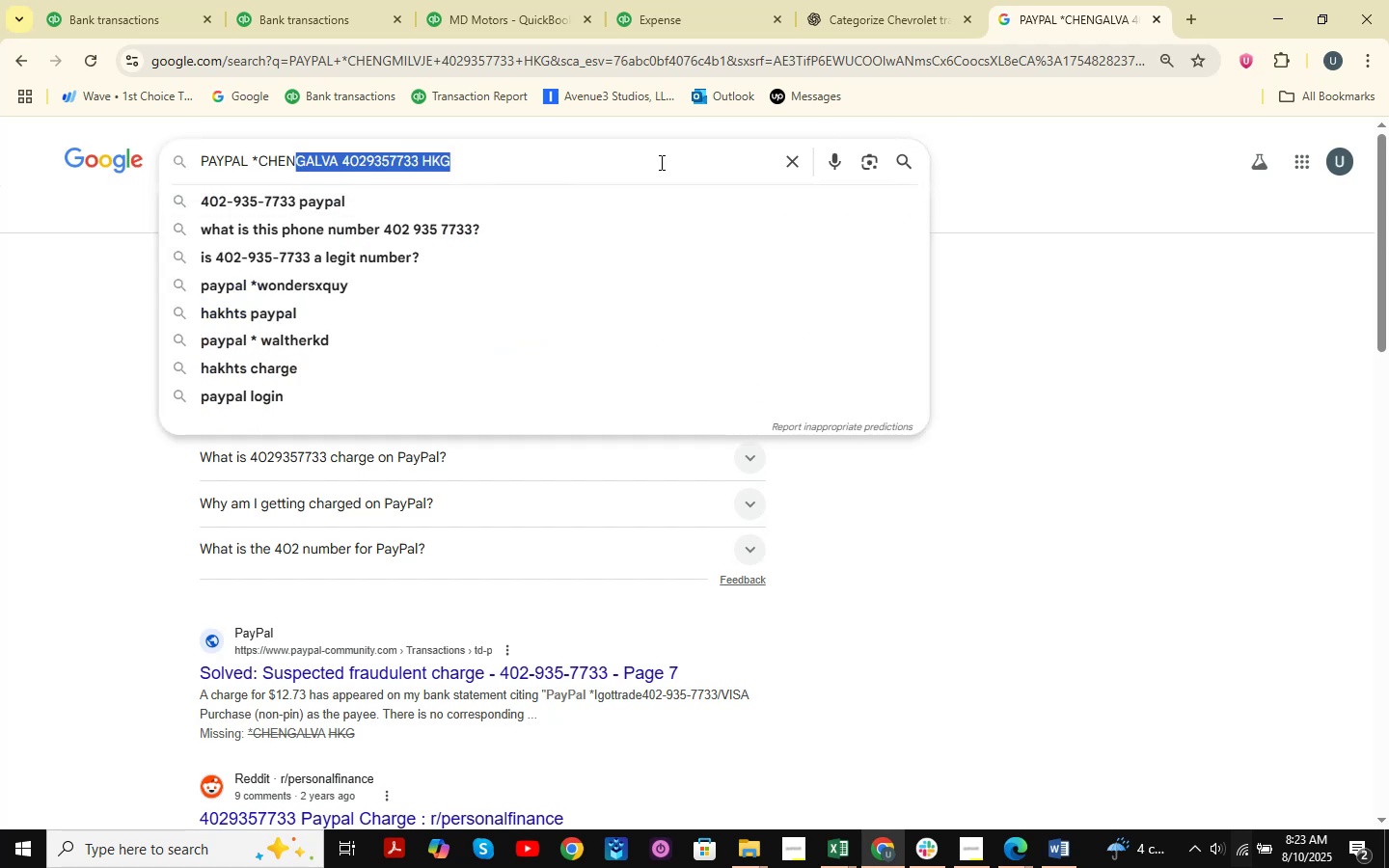 
hold_key(key=Backspace, duration=1.09)
 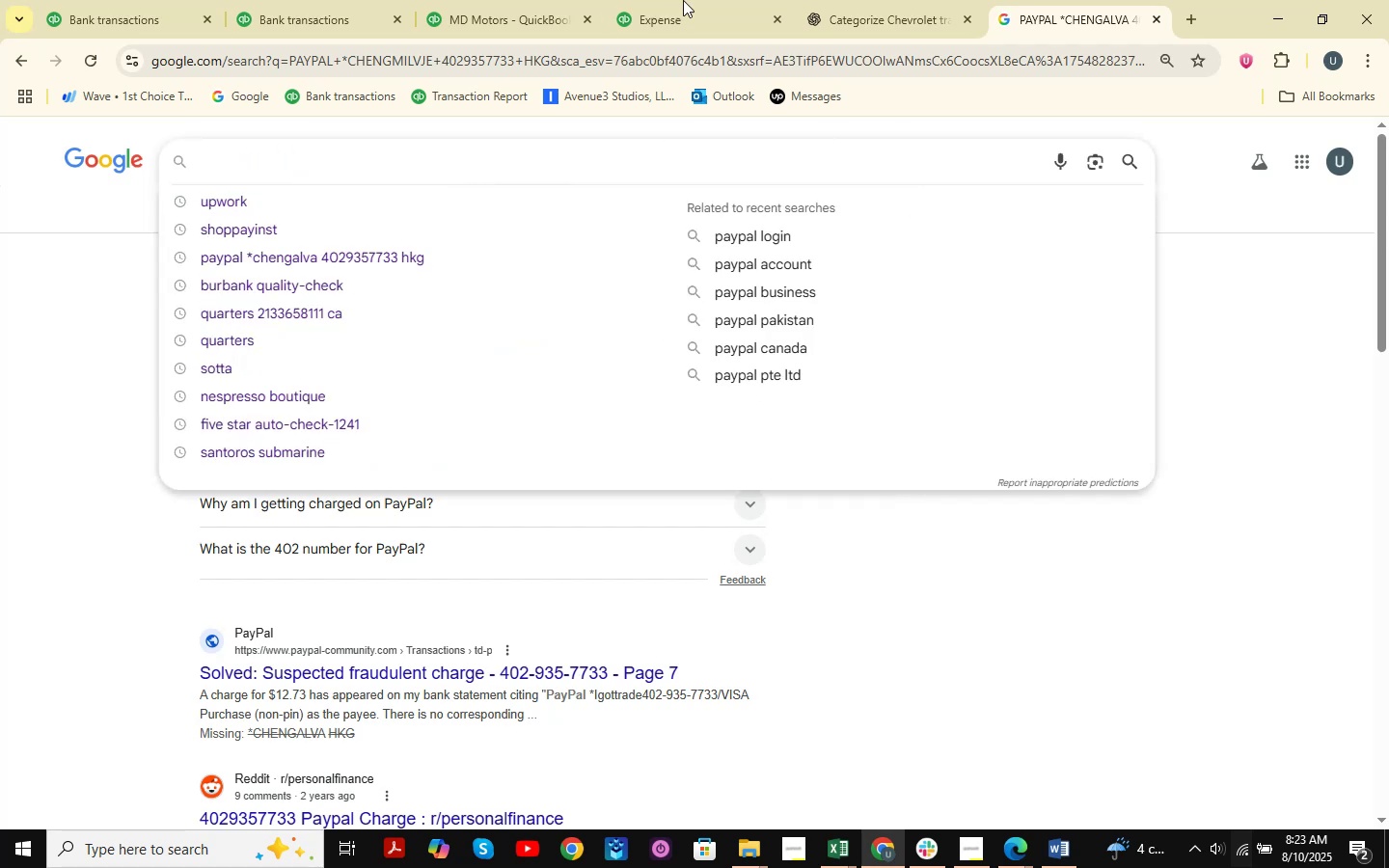 
left_click([687, 0])
 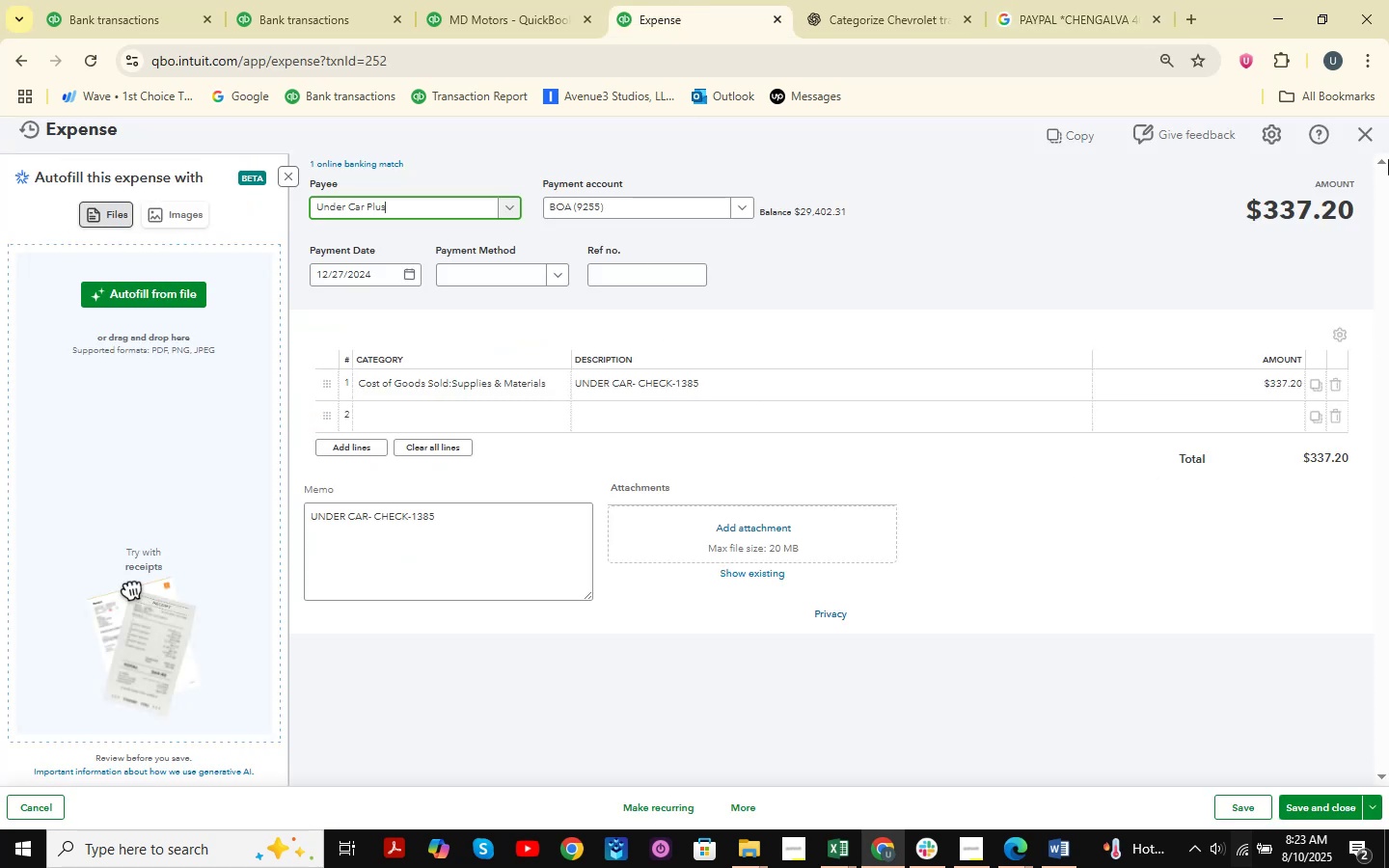 
left_click([1368, 128])
 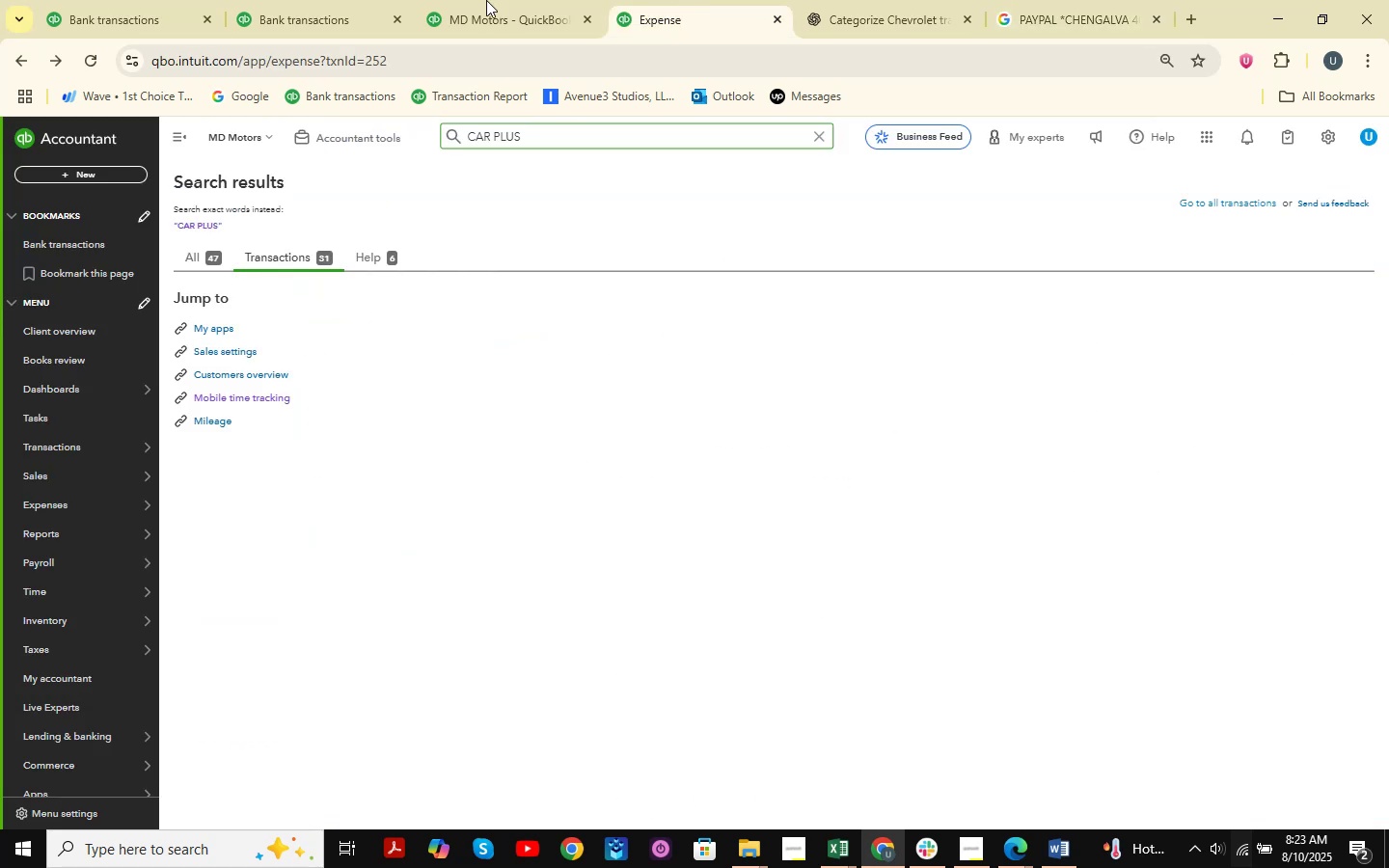 
double_click([482, 0])
 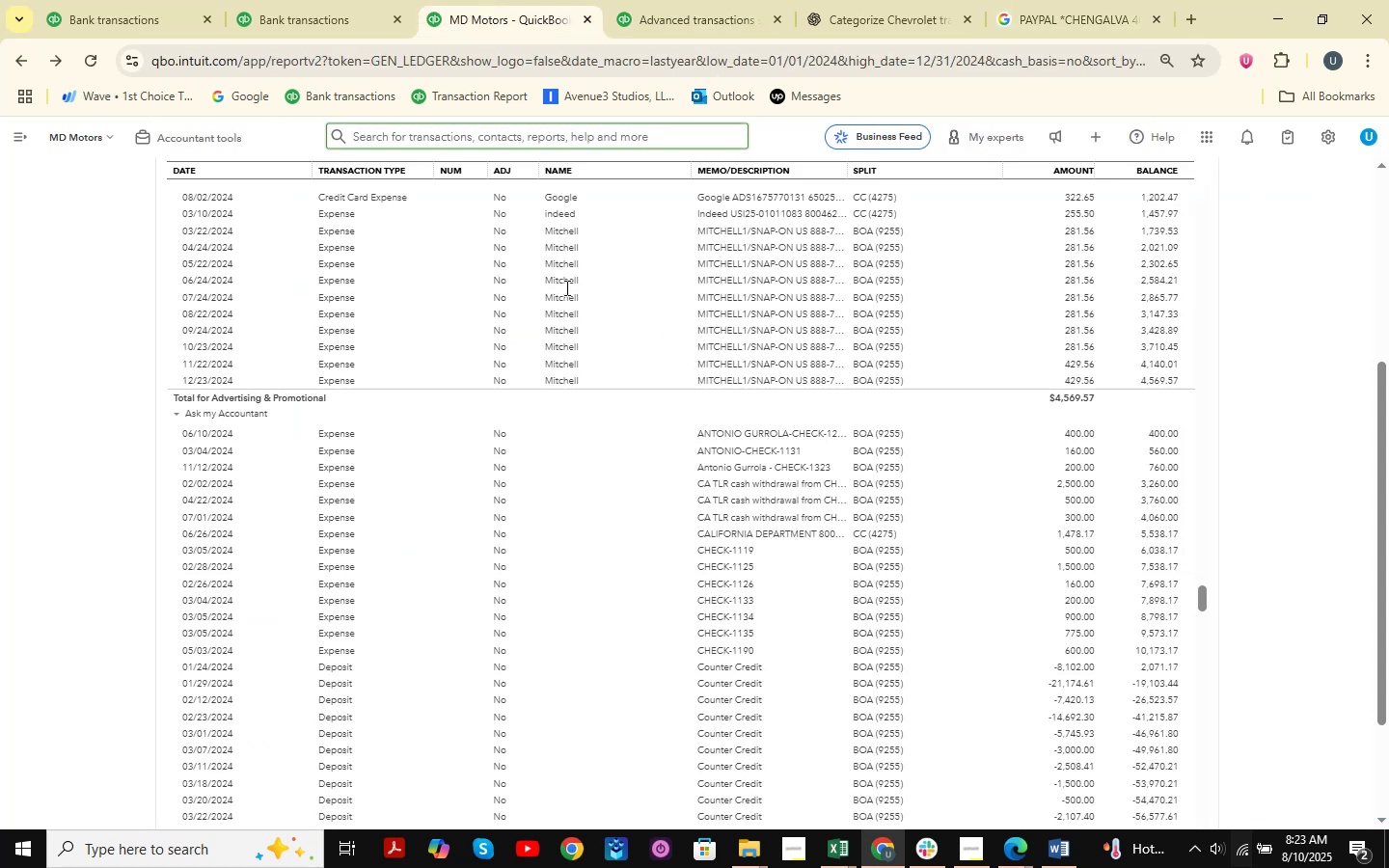 
left_click([320, 0])
 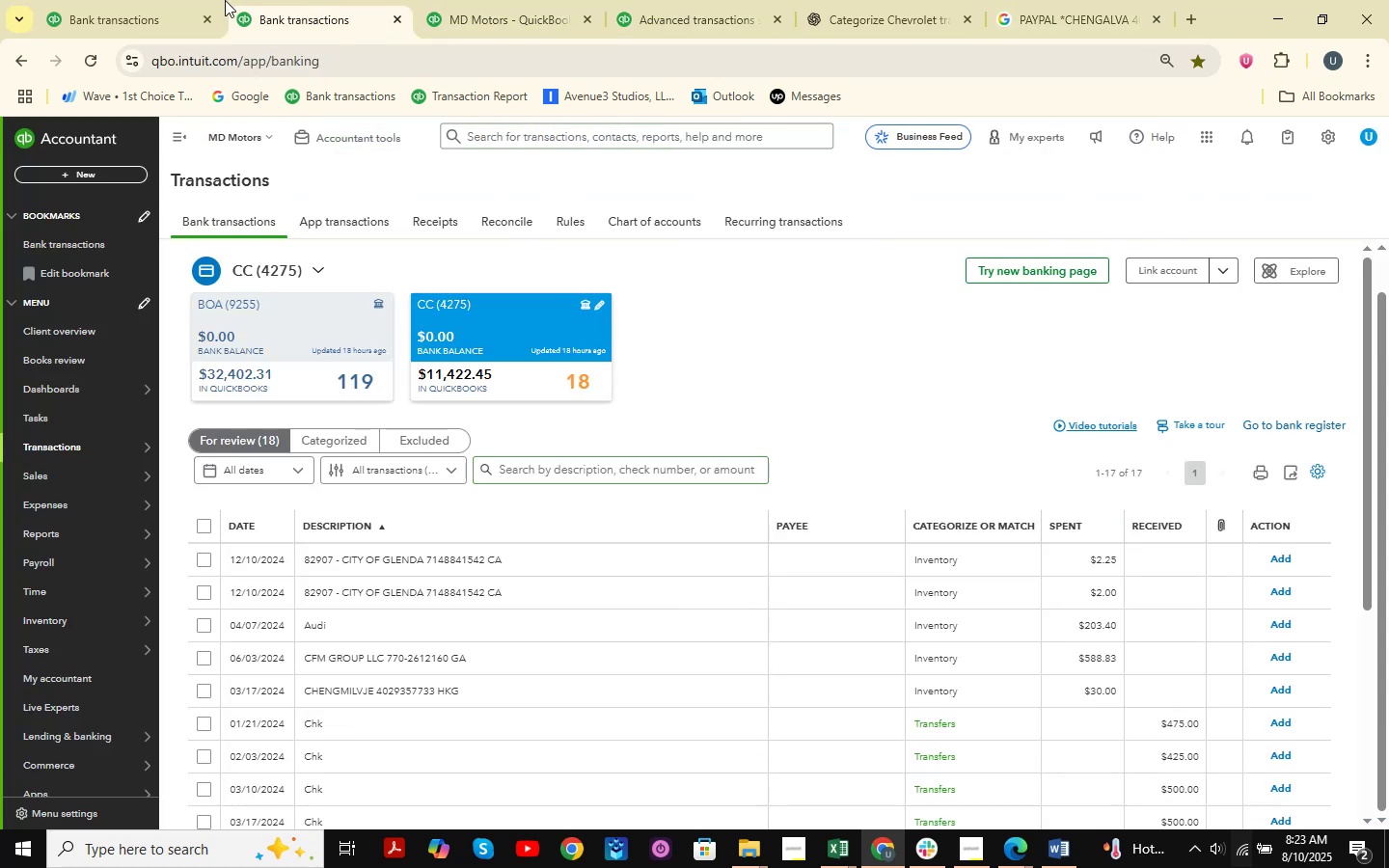 
left_click([175, 0])
 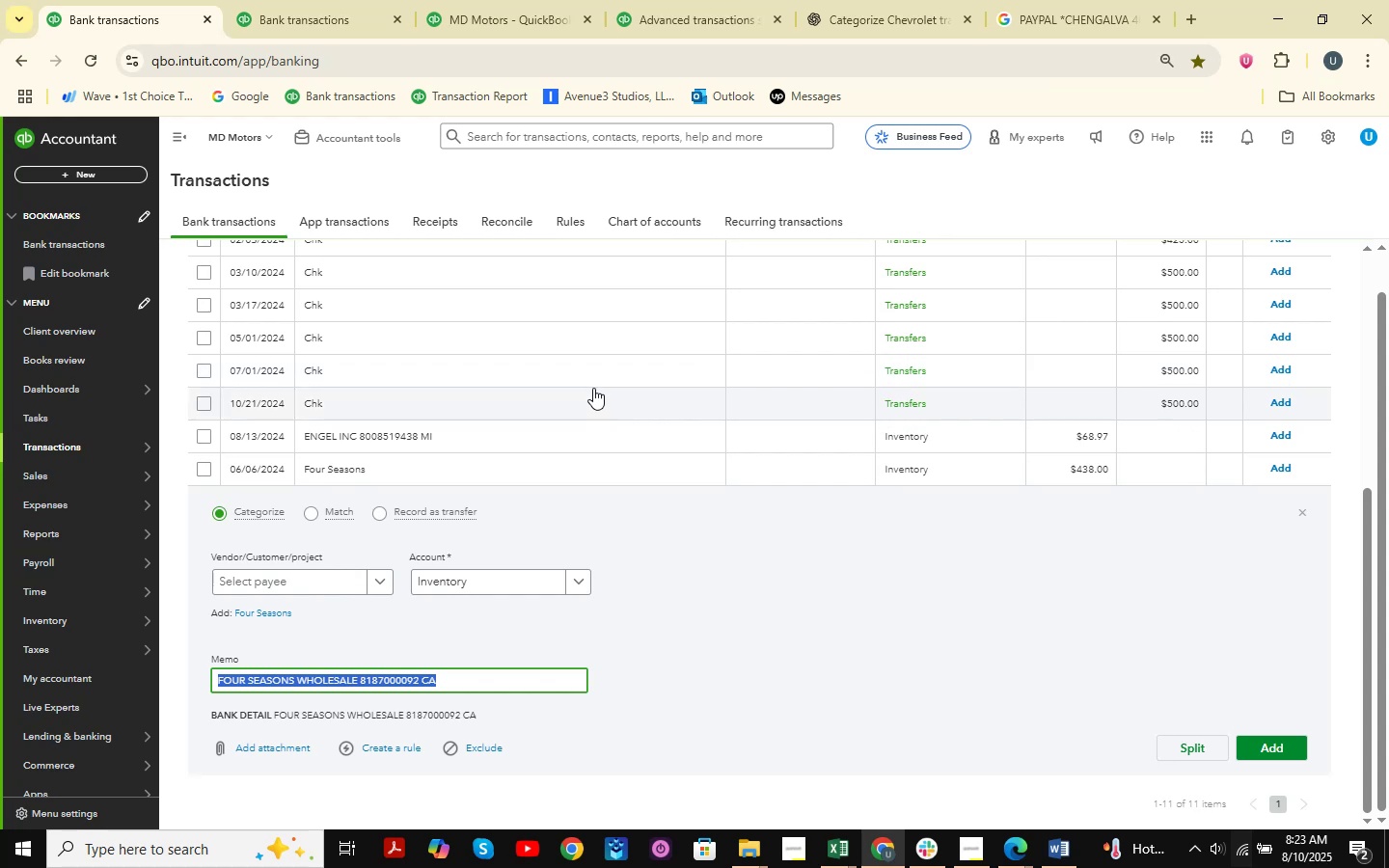 
left_click([833, 26])
 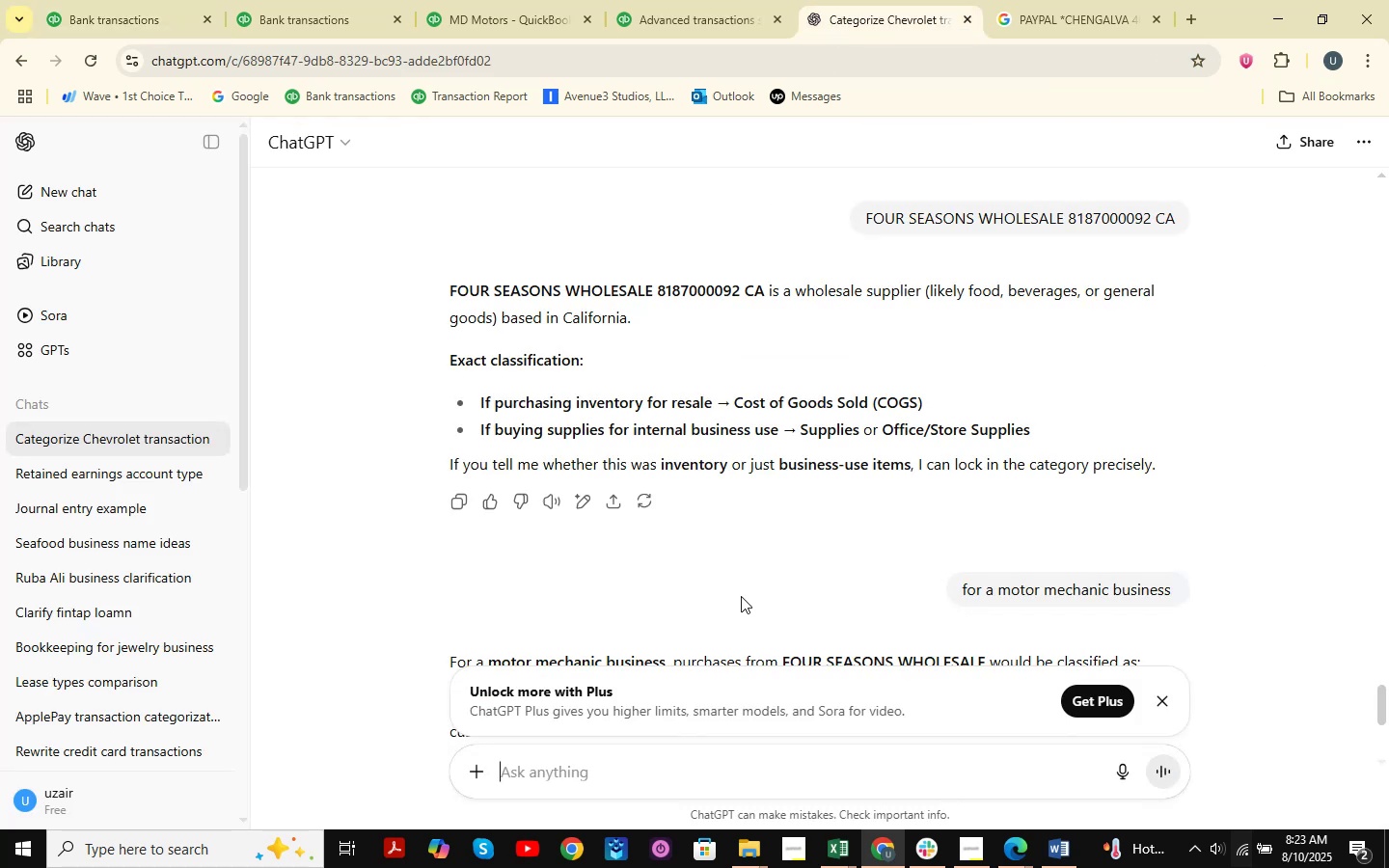 
scroll: coordinate [741, 596], scroll_direction: up, amount: 2.0
 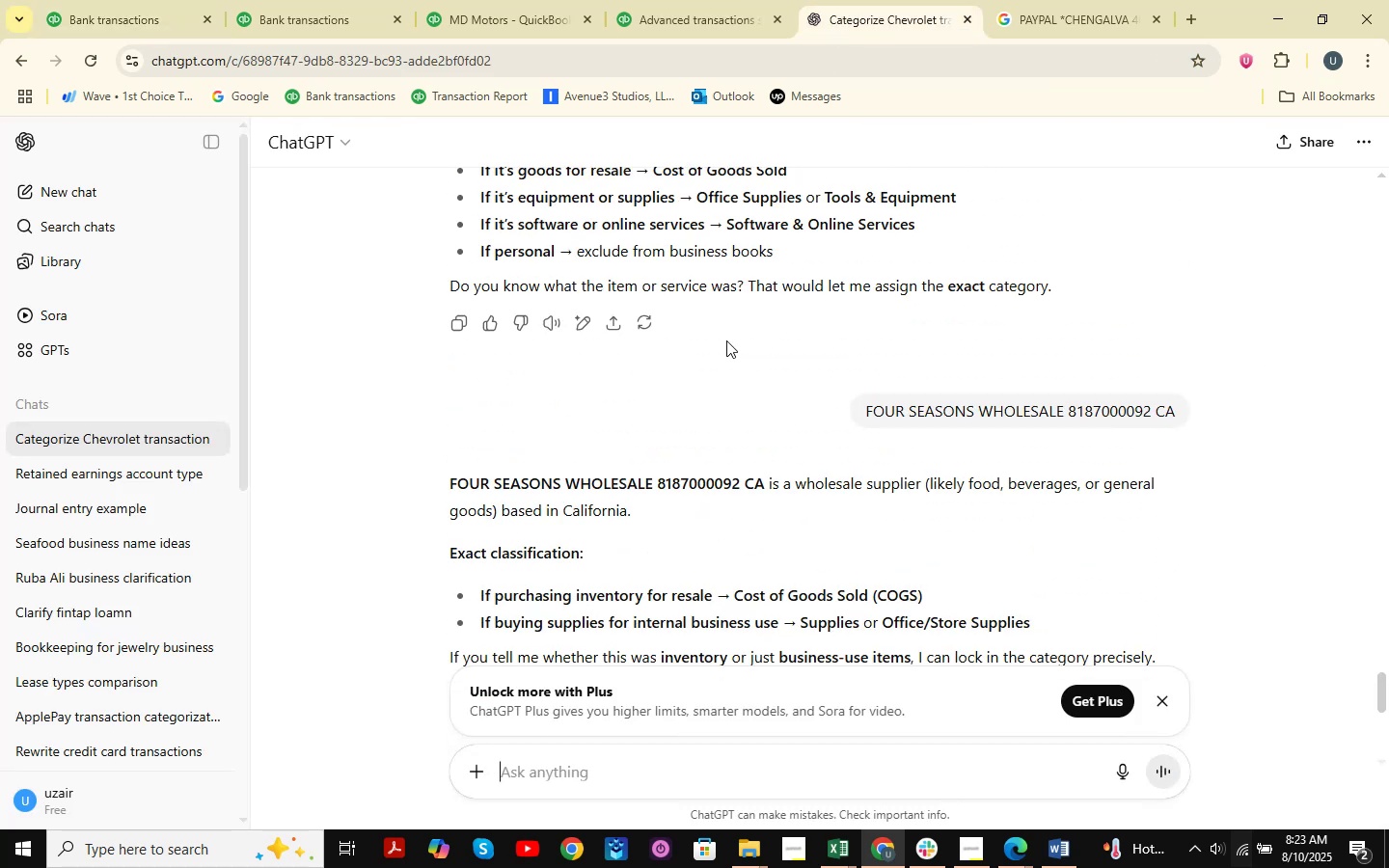 
wait(6.6)
 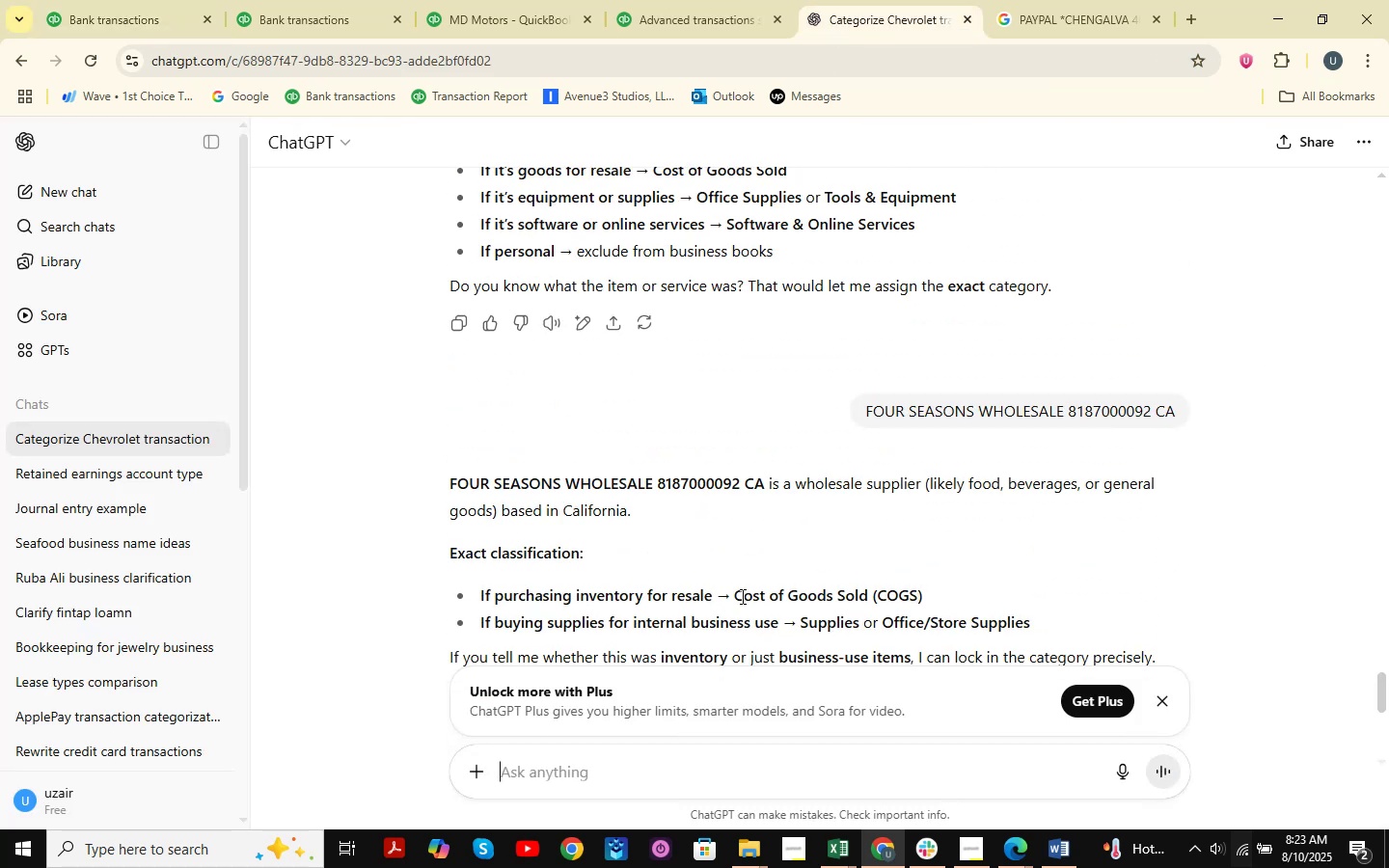 
left_click([1045, 0])
 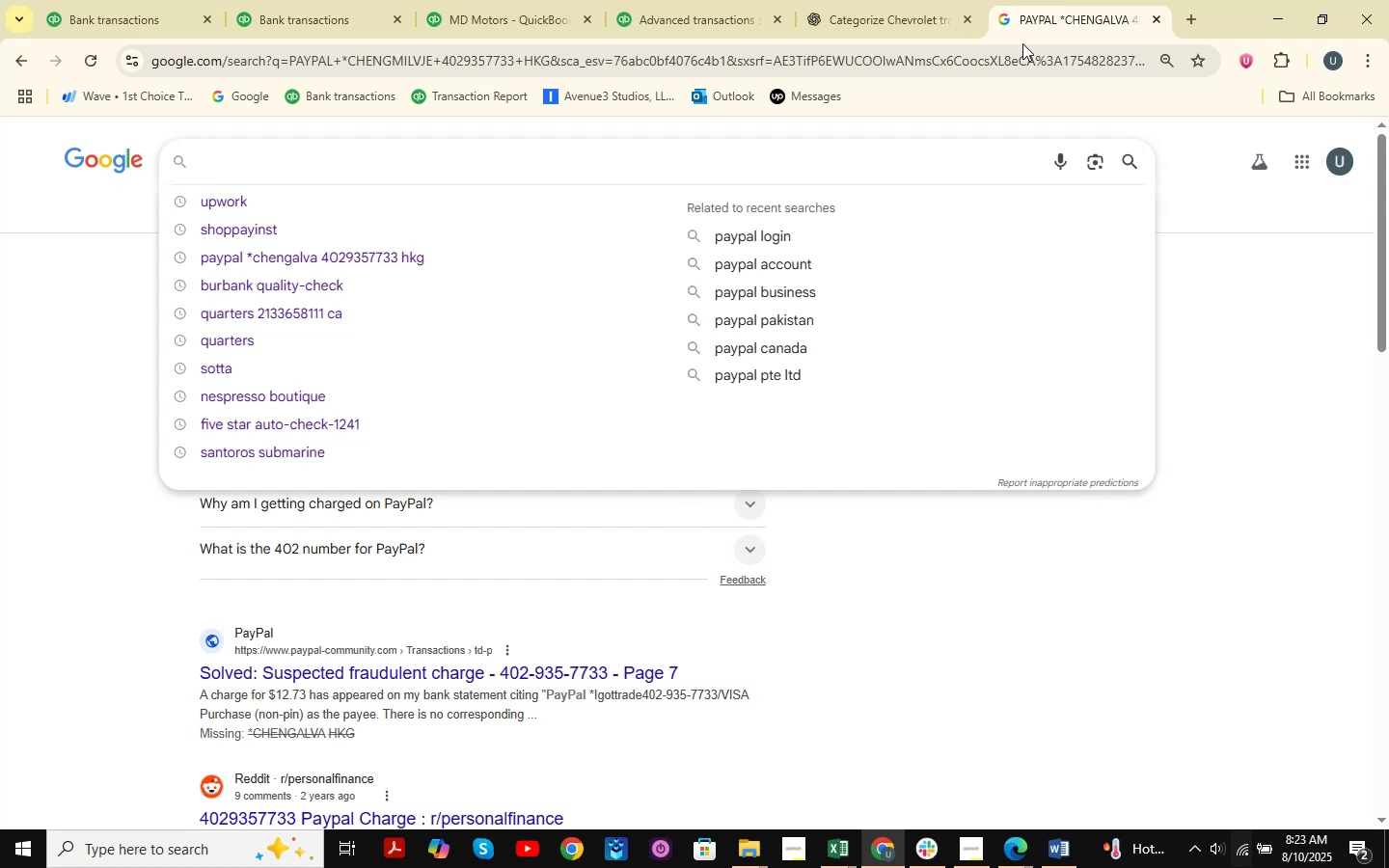 
left_click([843, 0])
 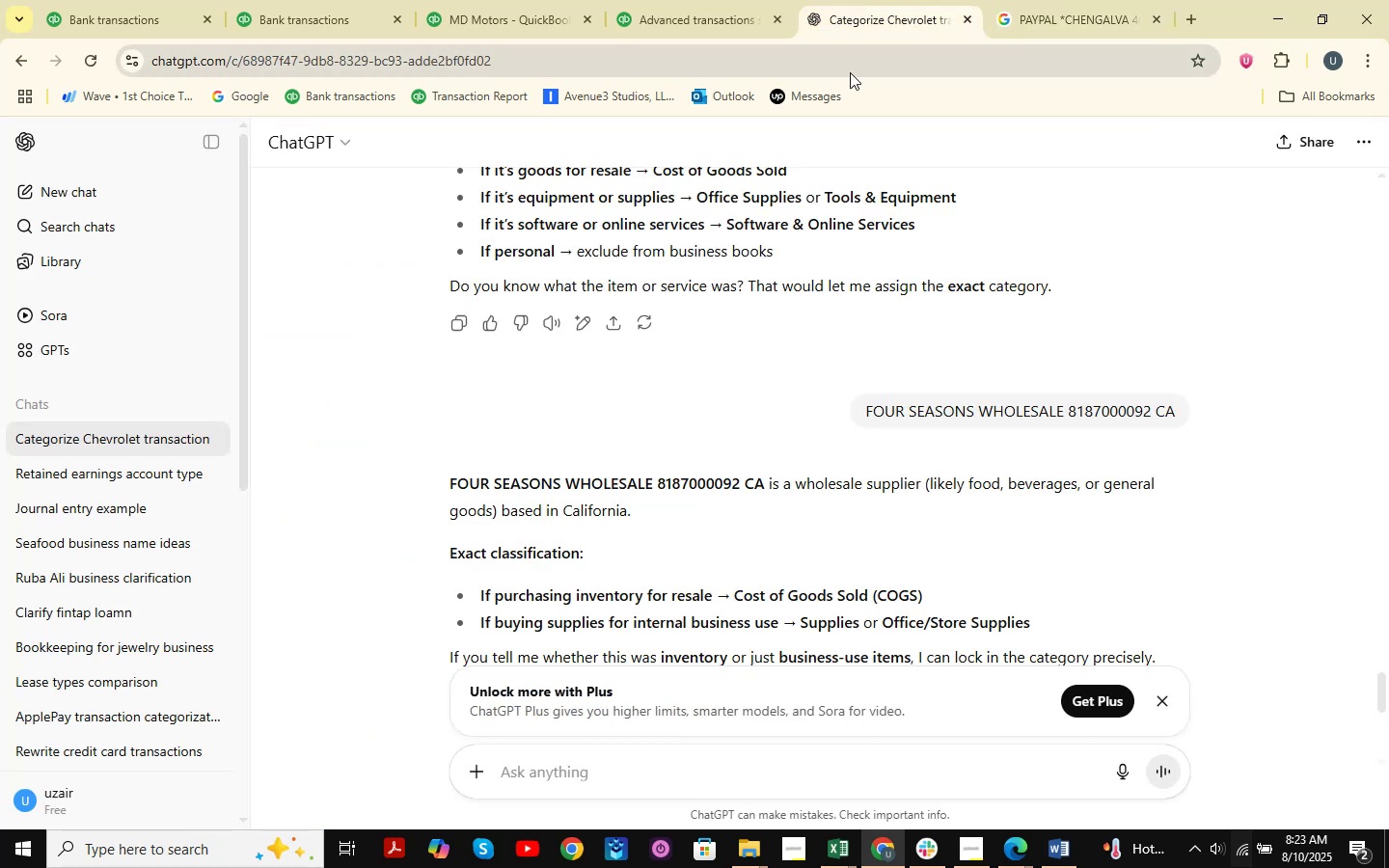 
scroll: coordinate [845, 383], scroll_direction: down, amount: 6.0
 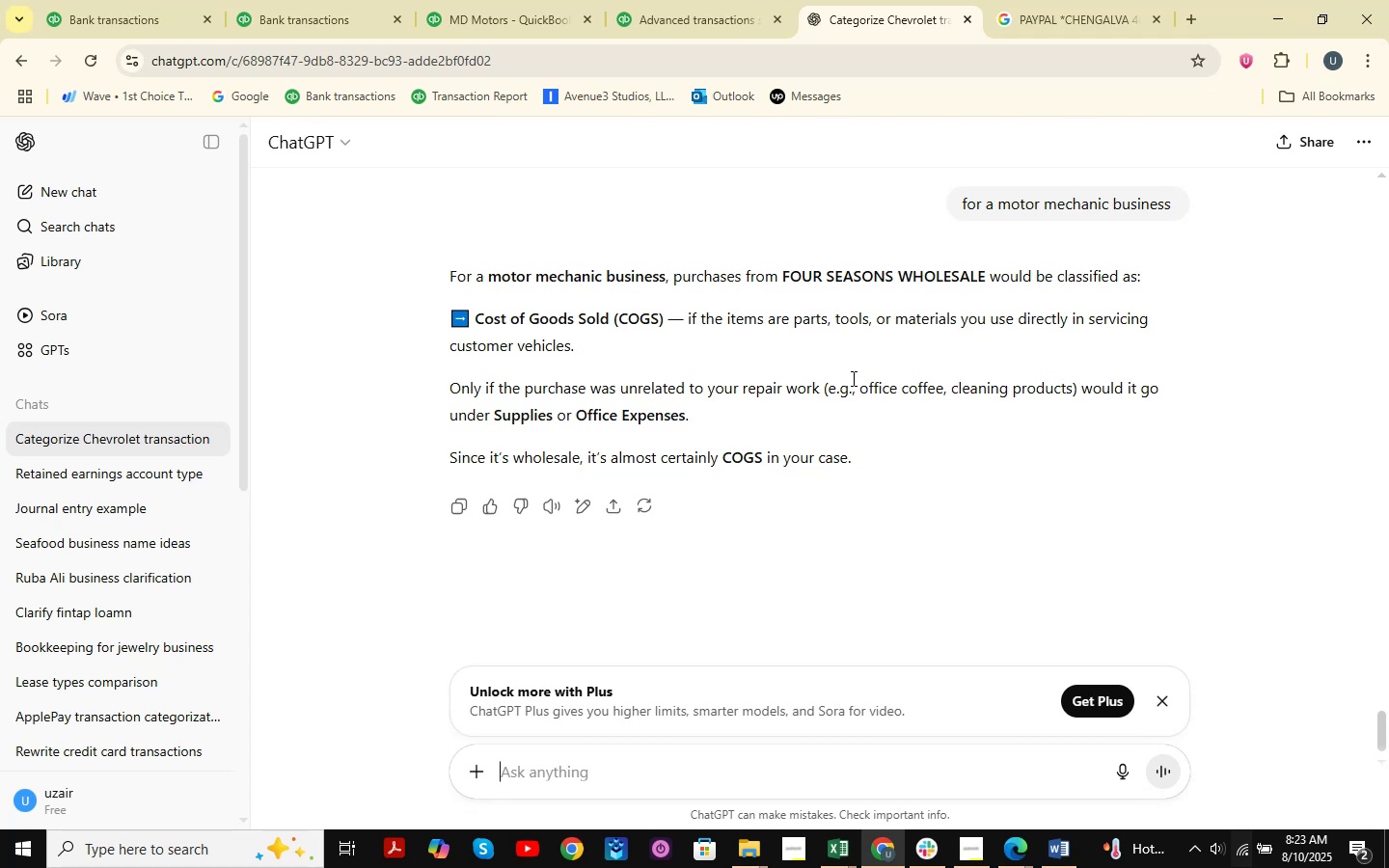 
wait(17.15)
 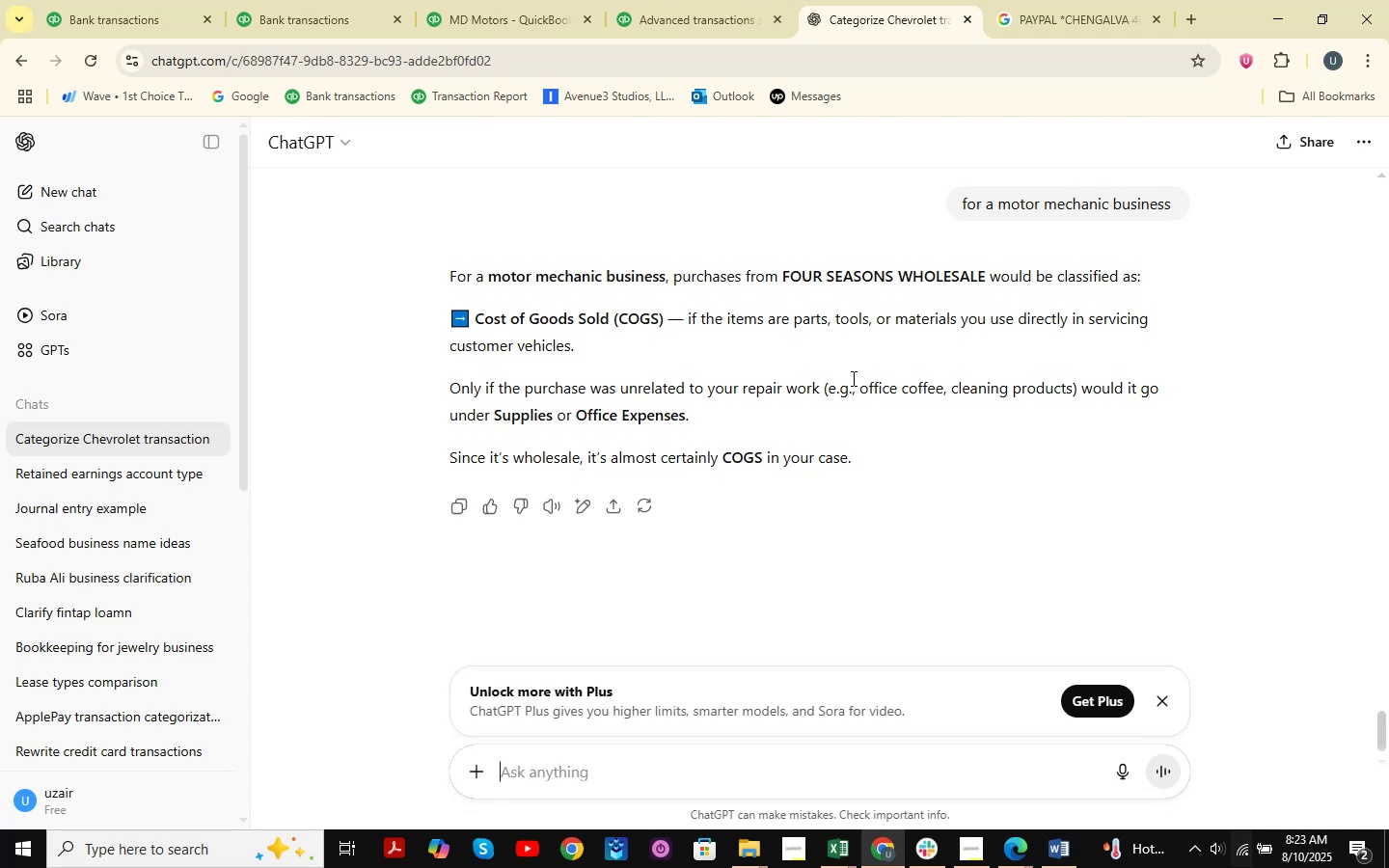 
scroll: coordinate [852, 378], scroll_direction: down, amount: 2.0
 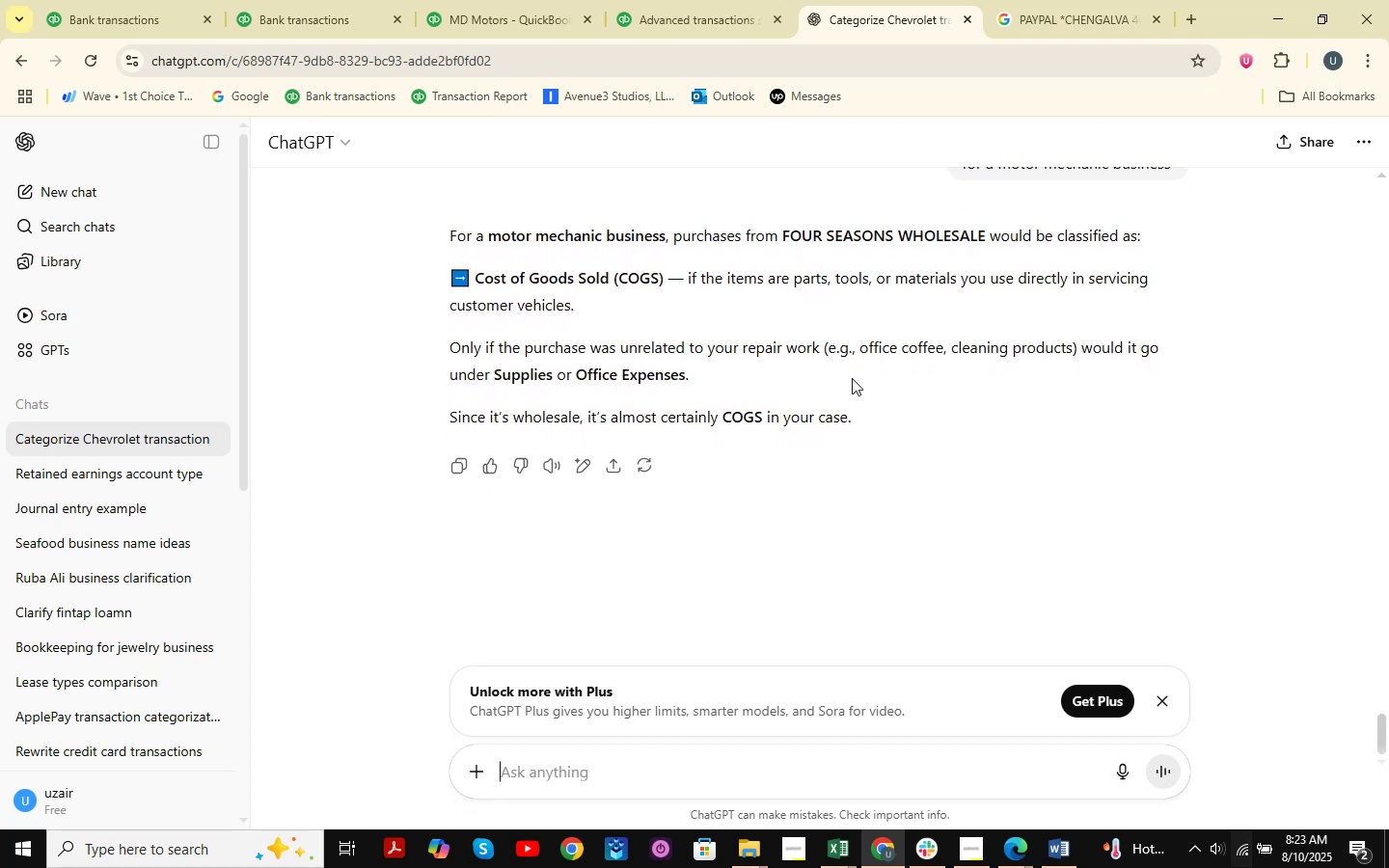 
left_click_drag(start_coordinate=[1002, 46], to_coordinate=[1005, 41])
 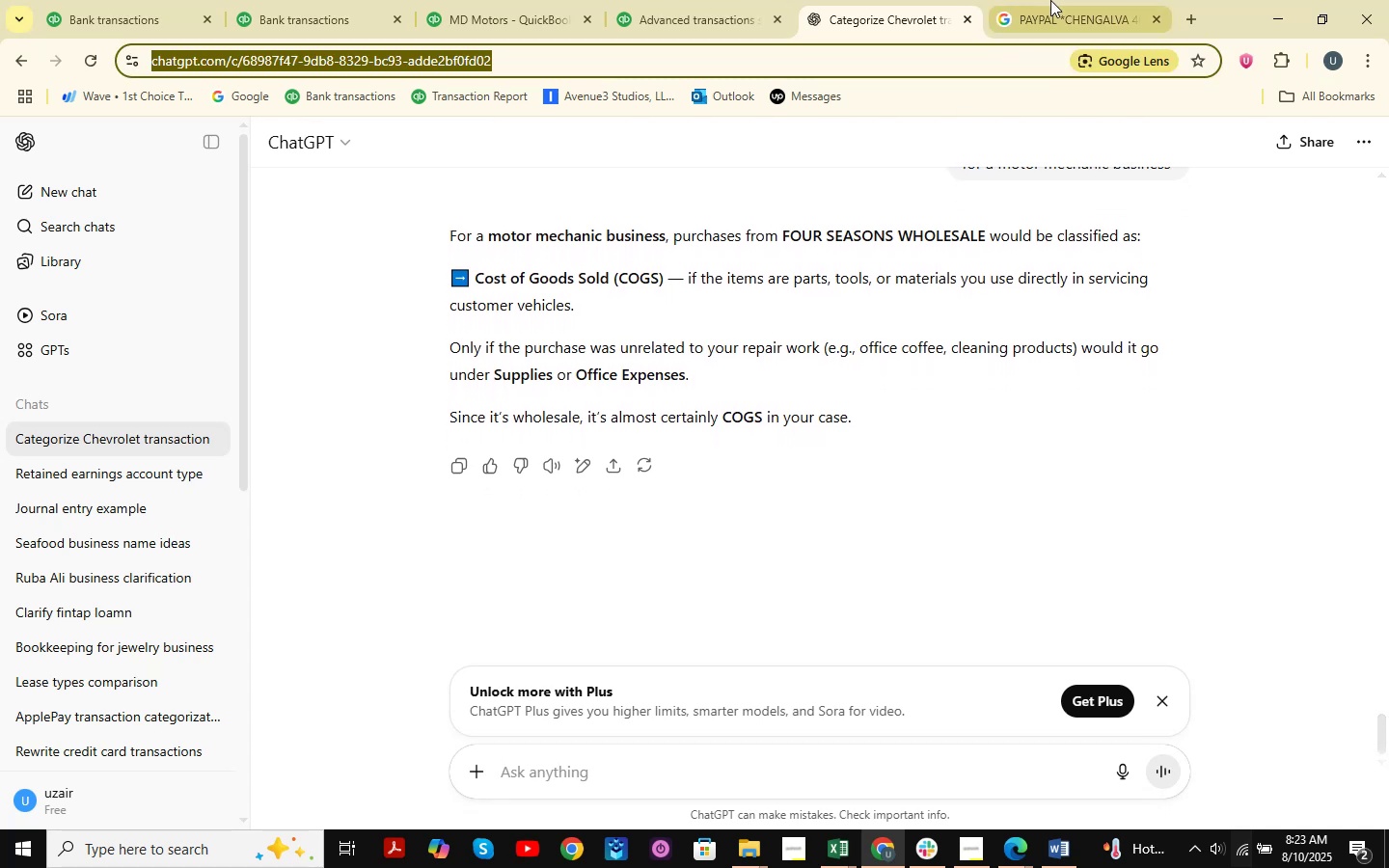 
double_click([1050, 0])
 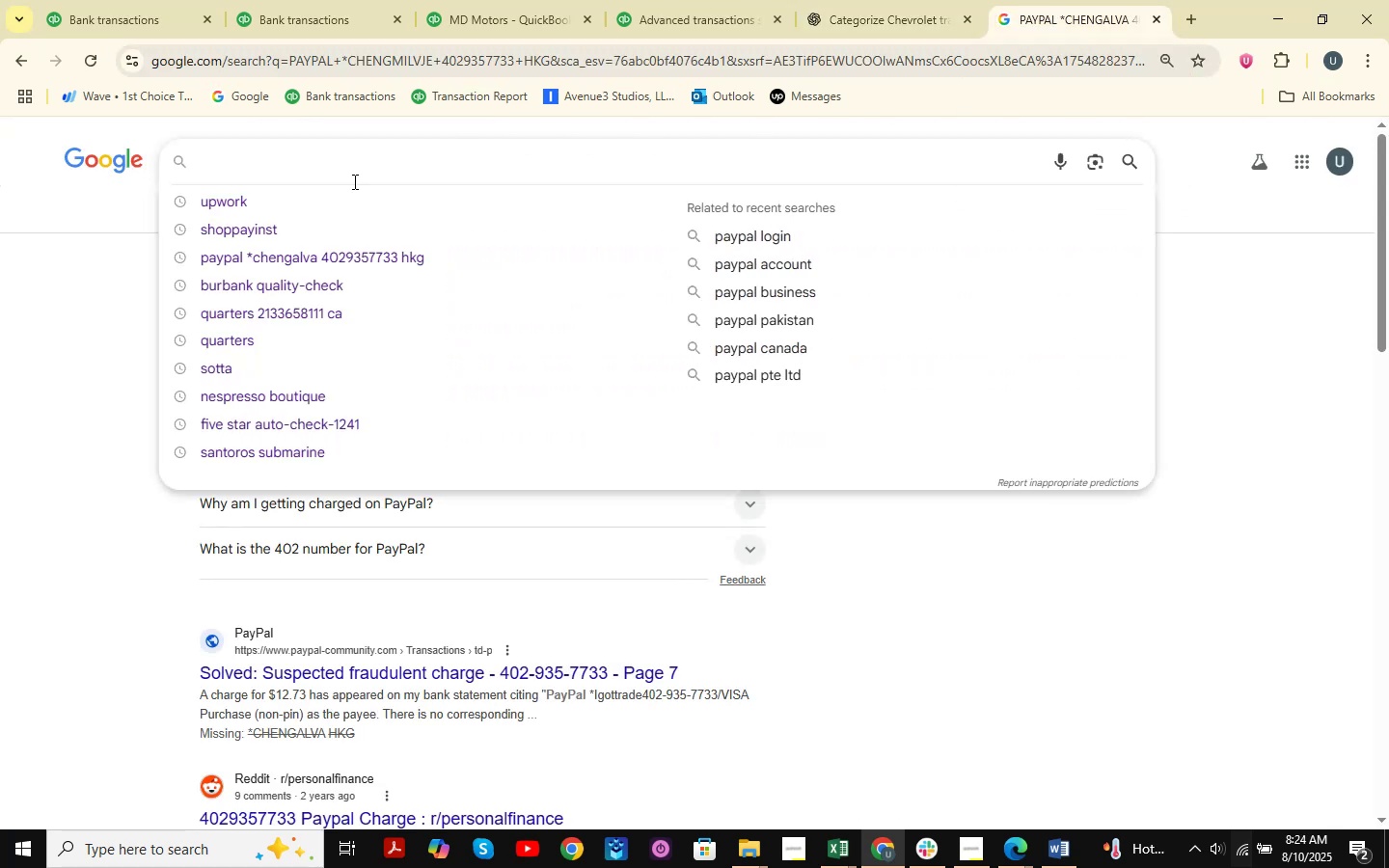 
key(Control+ControlLeft)
 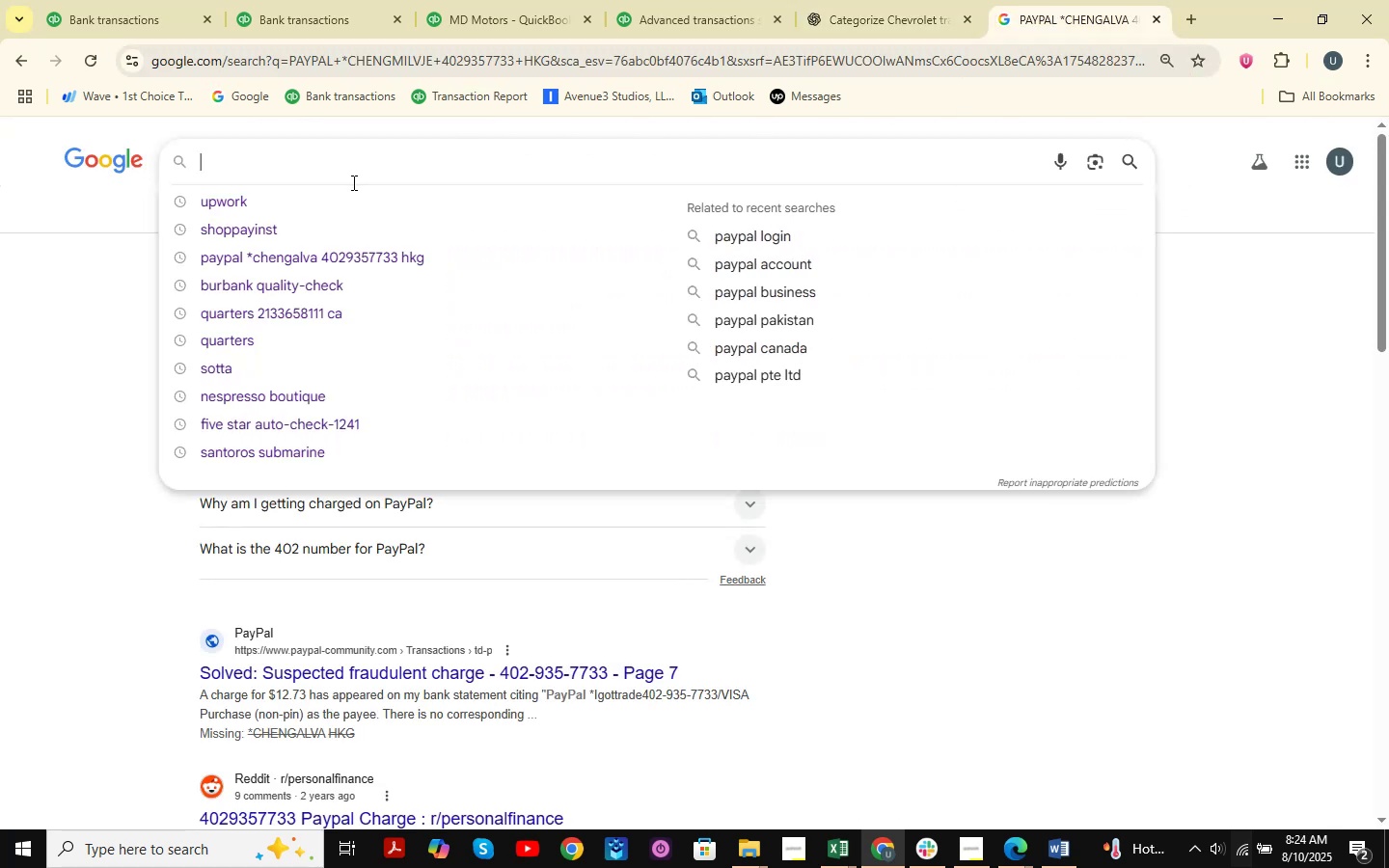 
key(Control+V)
 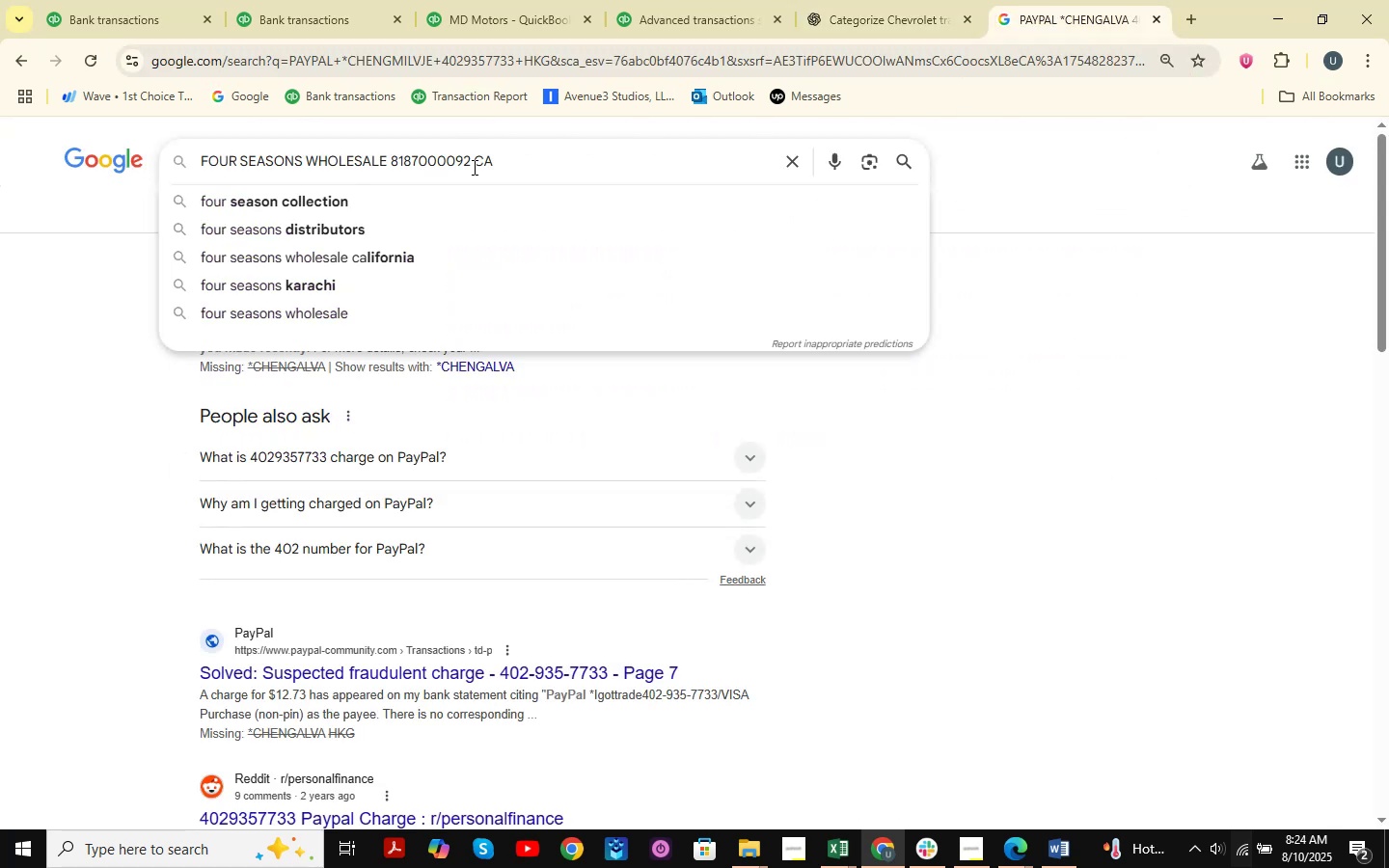 
left_click_drag(start_coordinate=[526, 163], to_coordinate=[390, 174])
 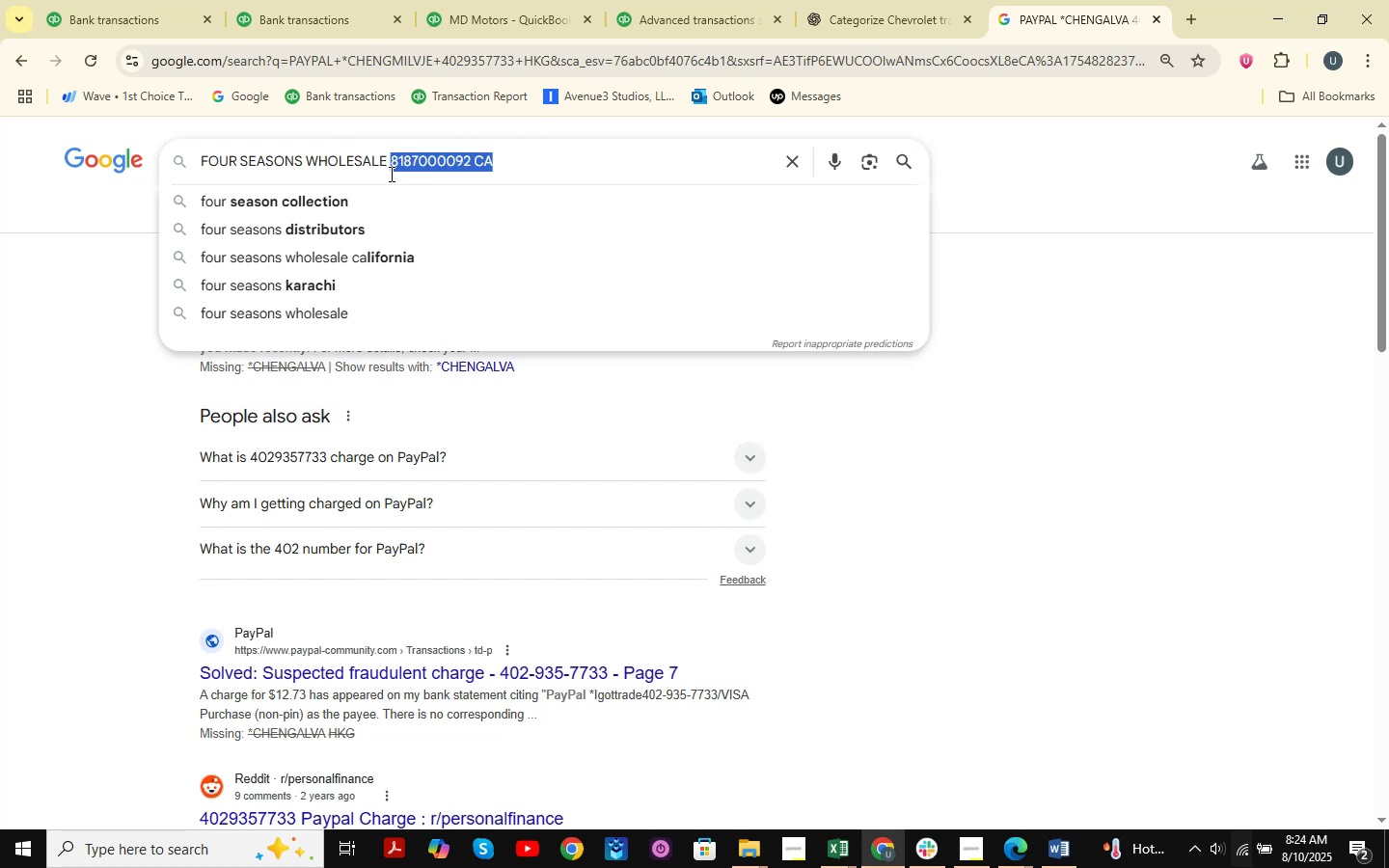 
key(Backspace)
 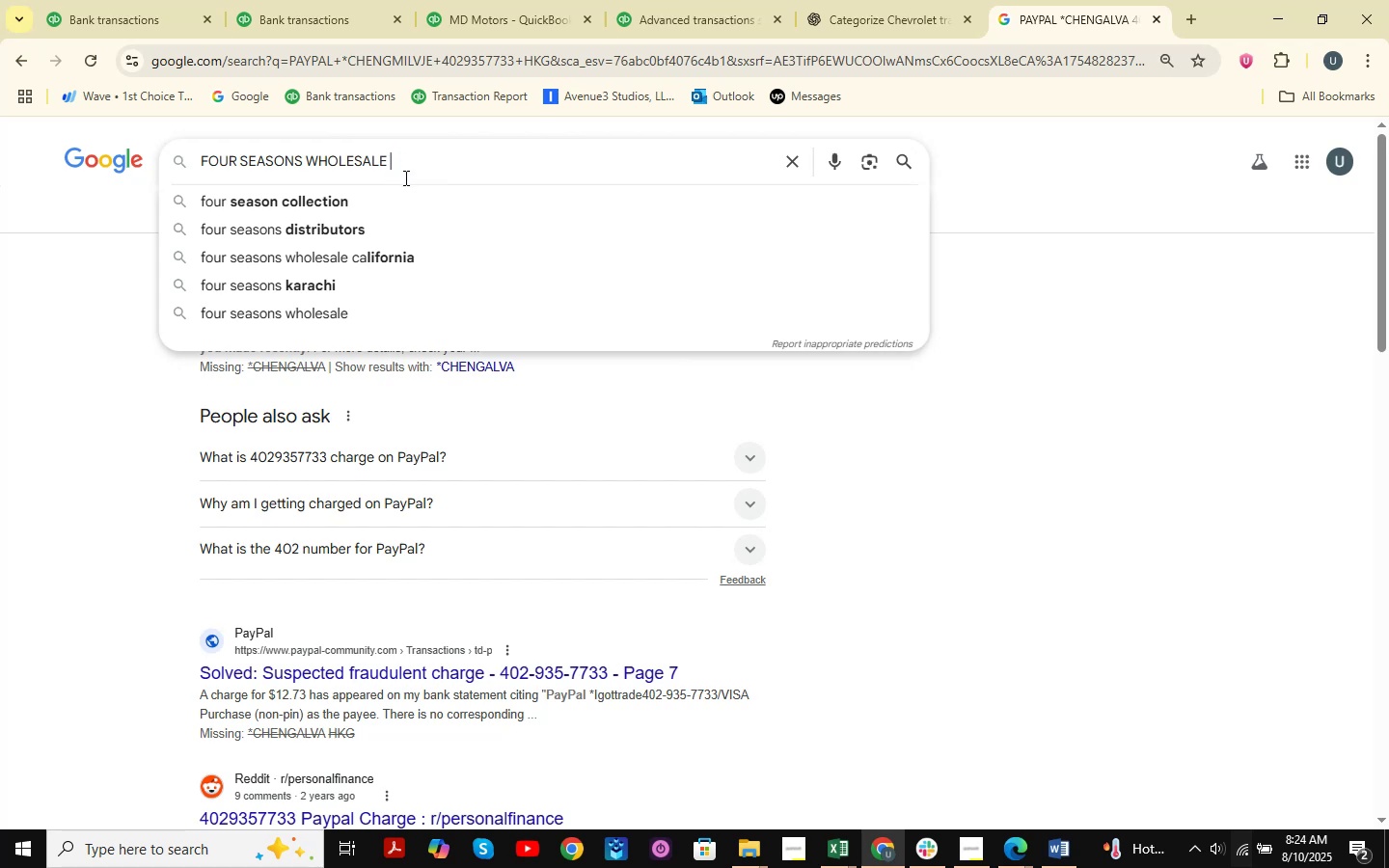 
key(Enter)
 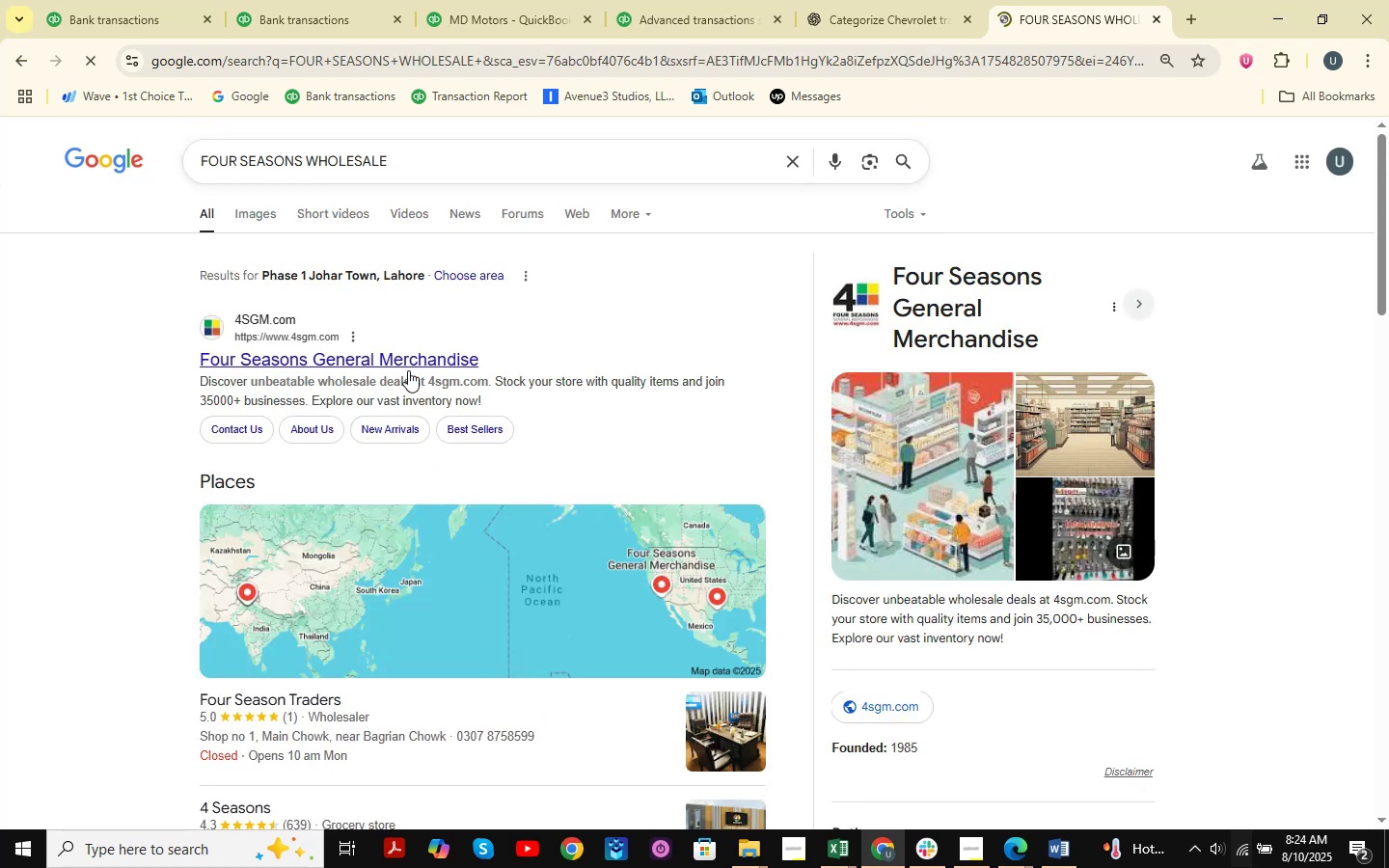 
left_click([408, 370])
 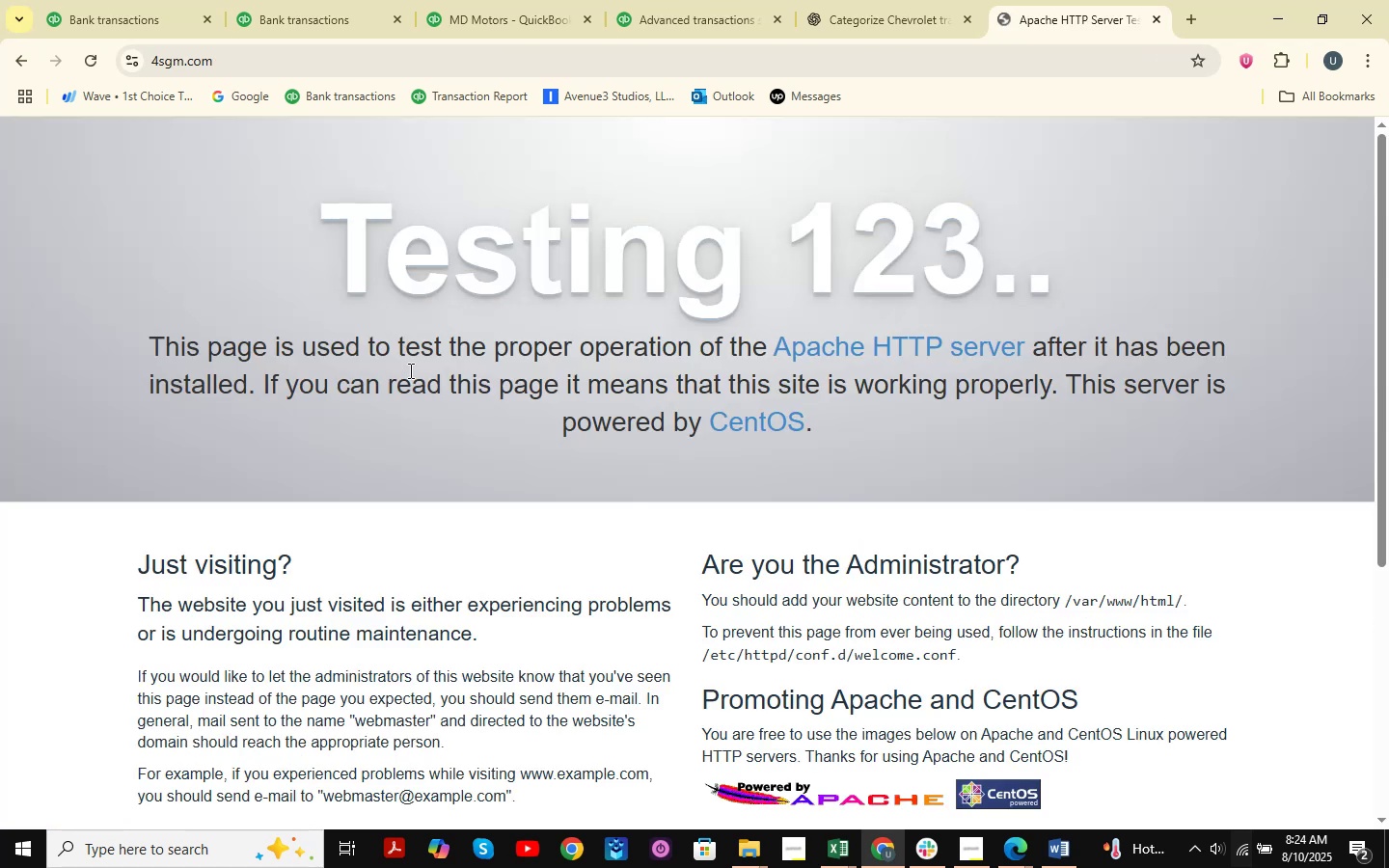 
scroll: coordinate [499, 303], scroll_direction: up, amount: 5.0
 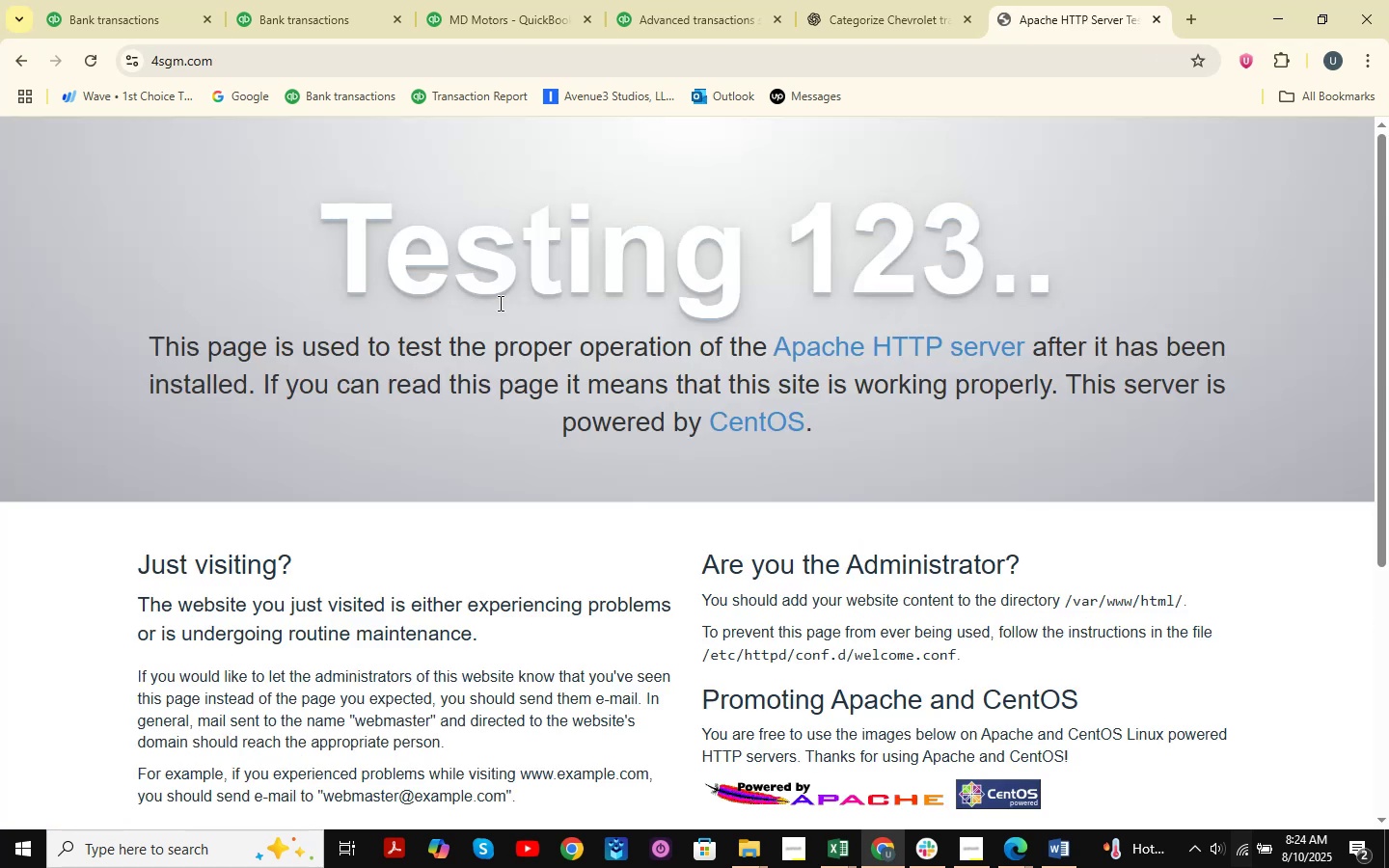 
scroll: coordinate [167, 139], scroll_direction: down, amount: 8.0
 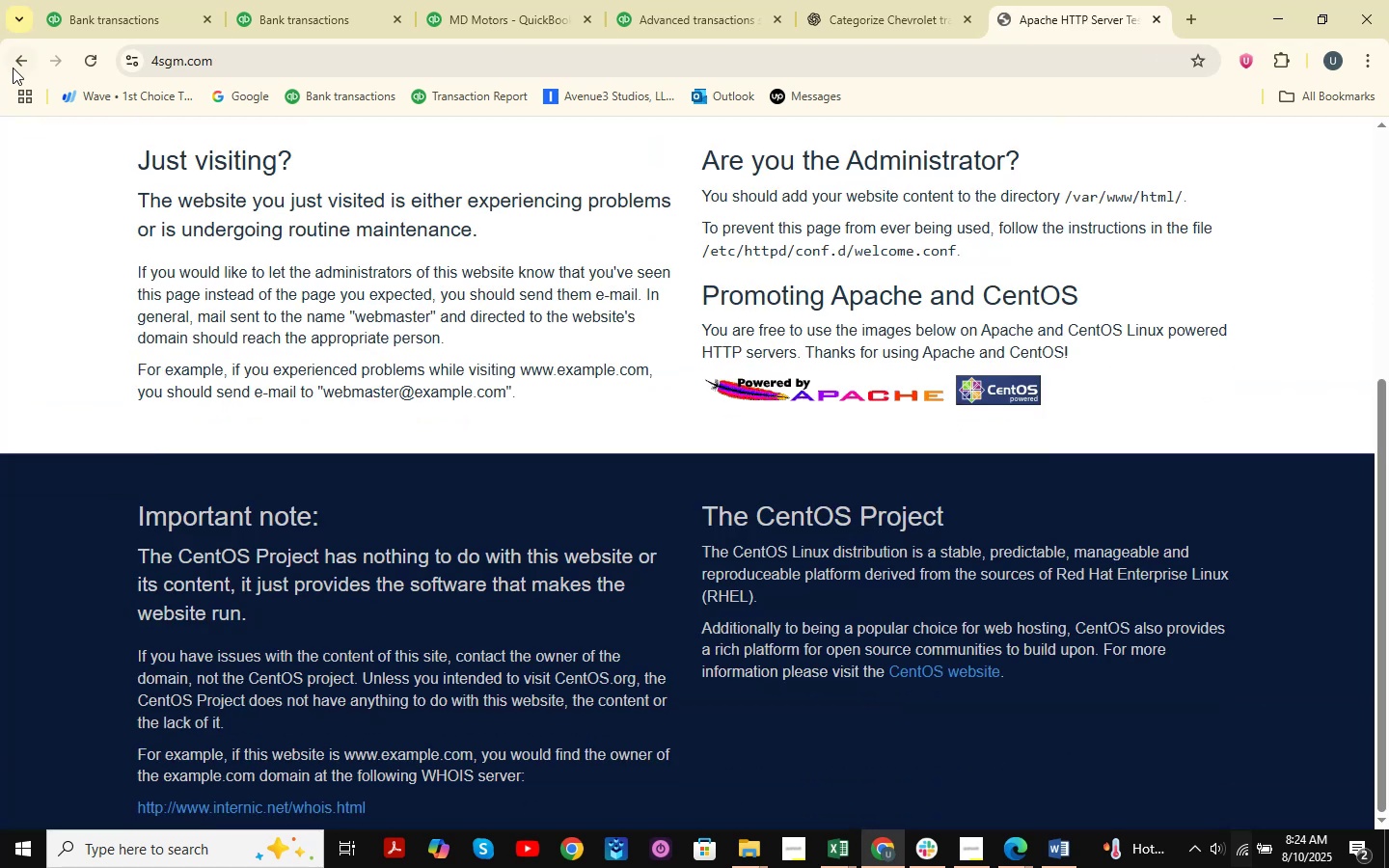 
left_click([13, 68])
 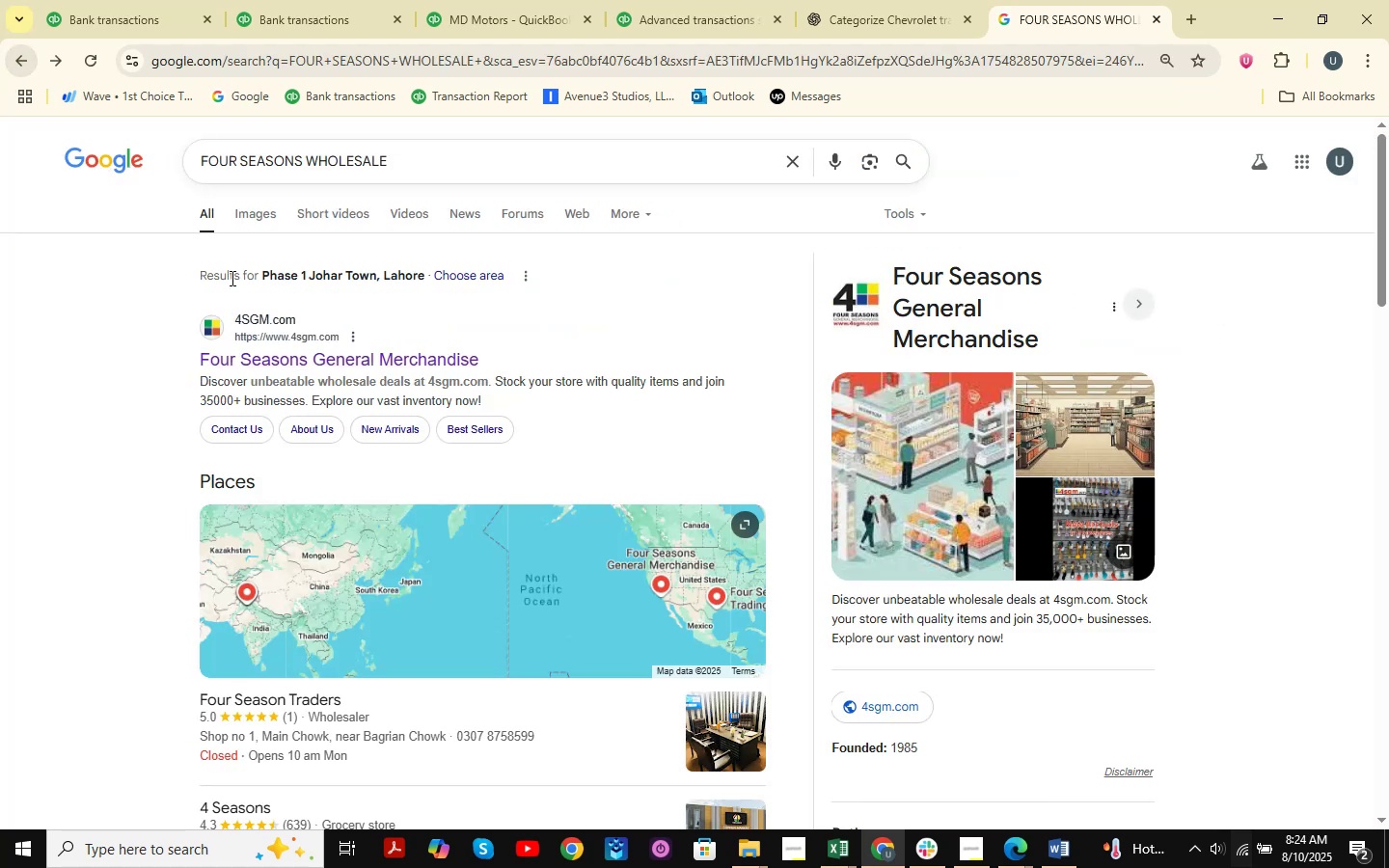 
scroll: coordinate [566, 499], scroll_direction: down, amount: 9.0
 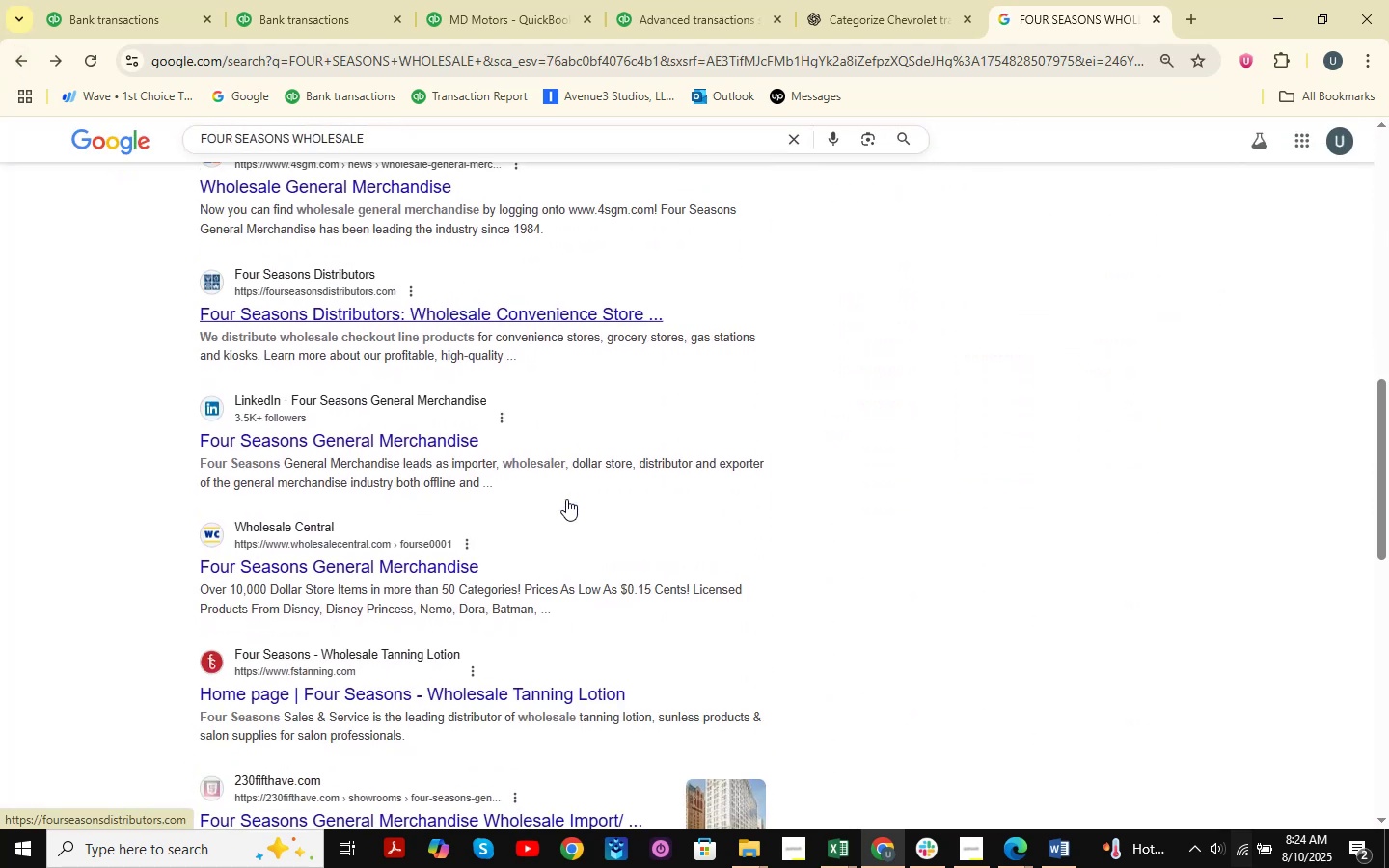 
scroll: coordinate [566, 499], scroll_direction: up, amount: 1.0
 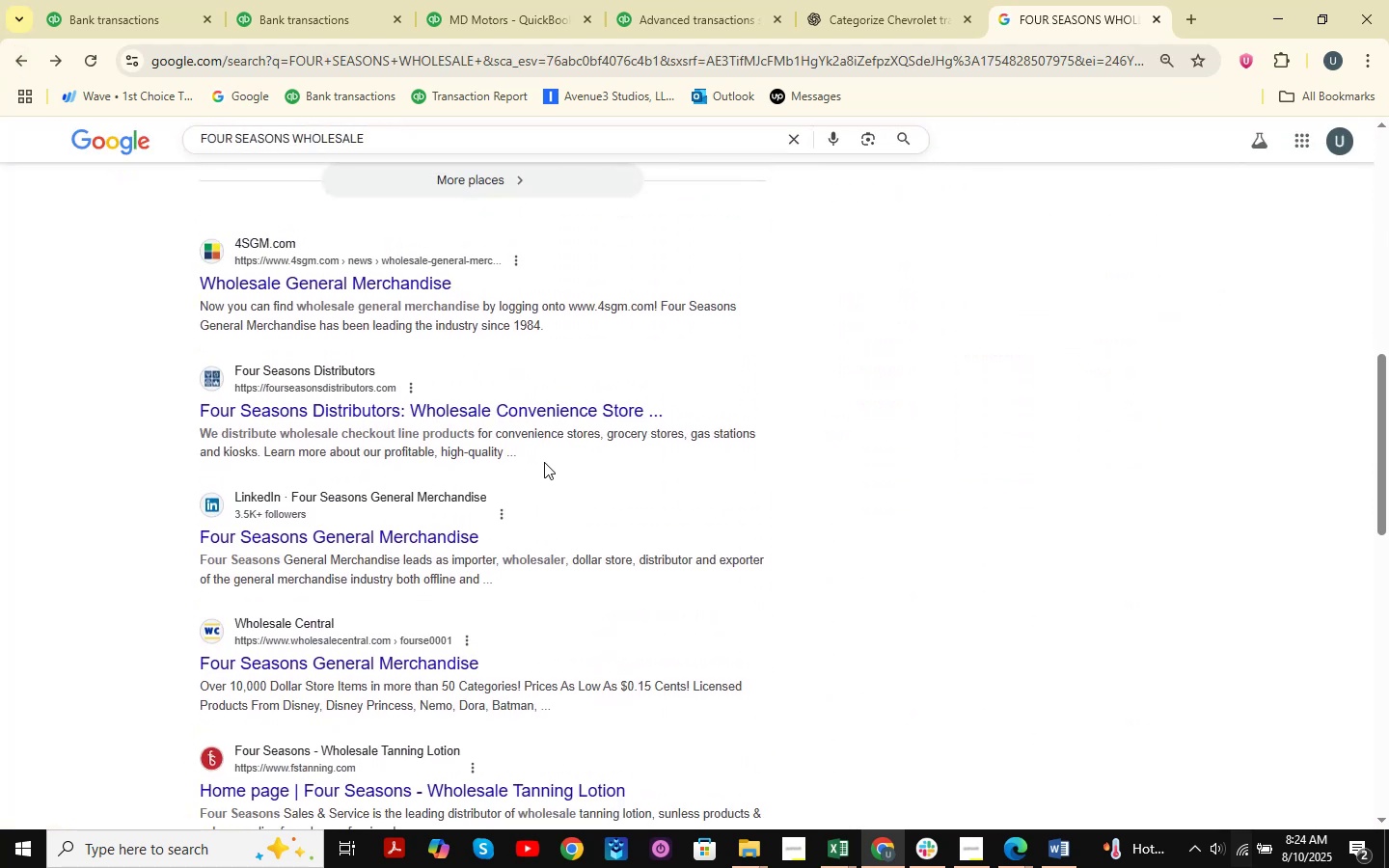 
wait(5.01)
 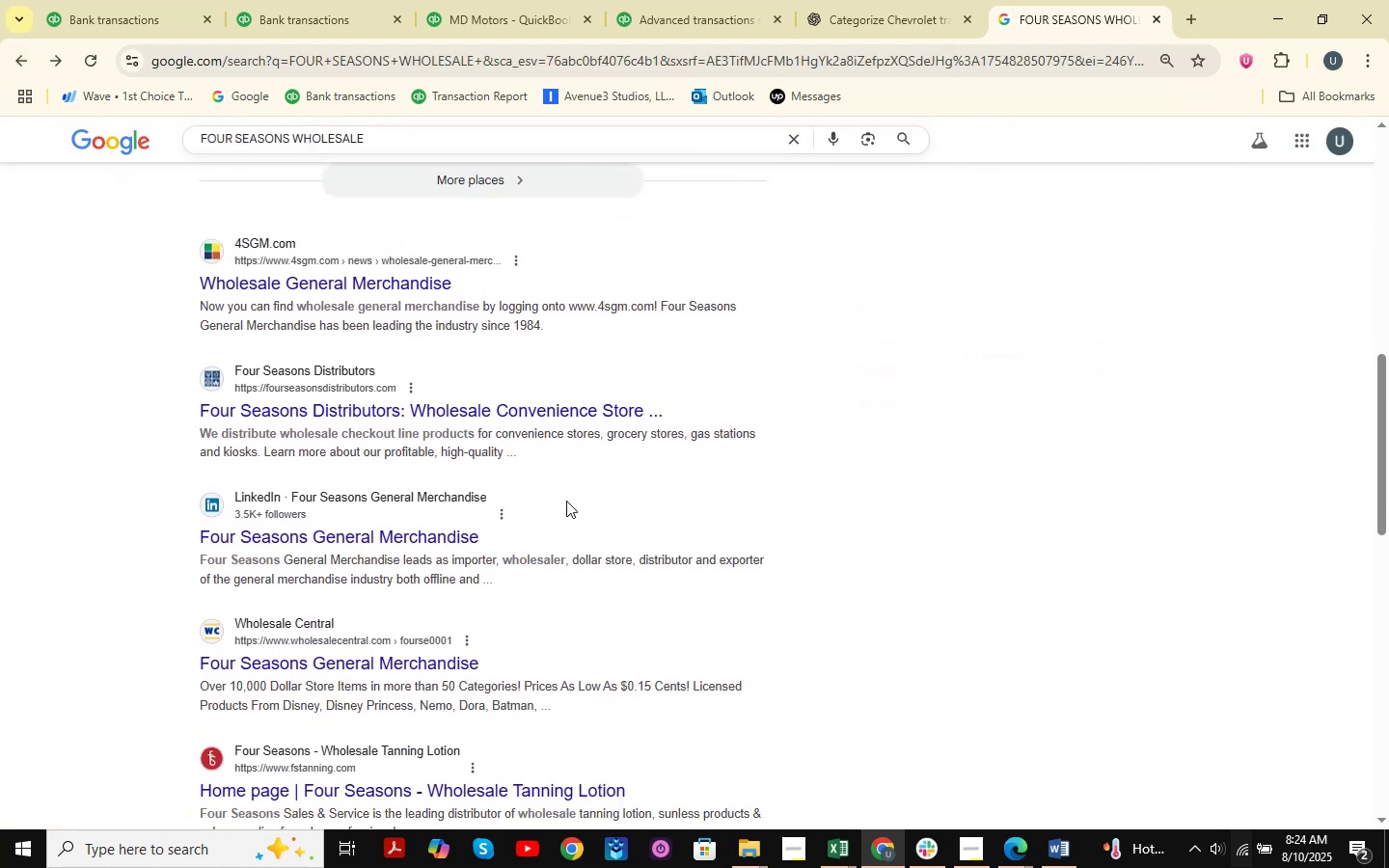 
left_click([150, 0])
 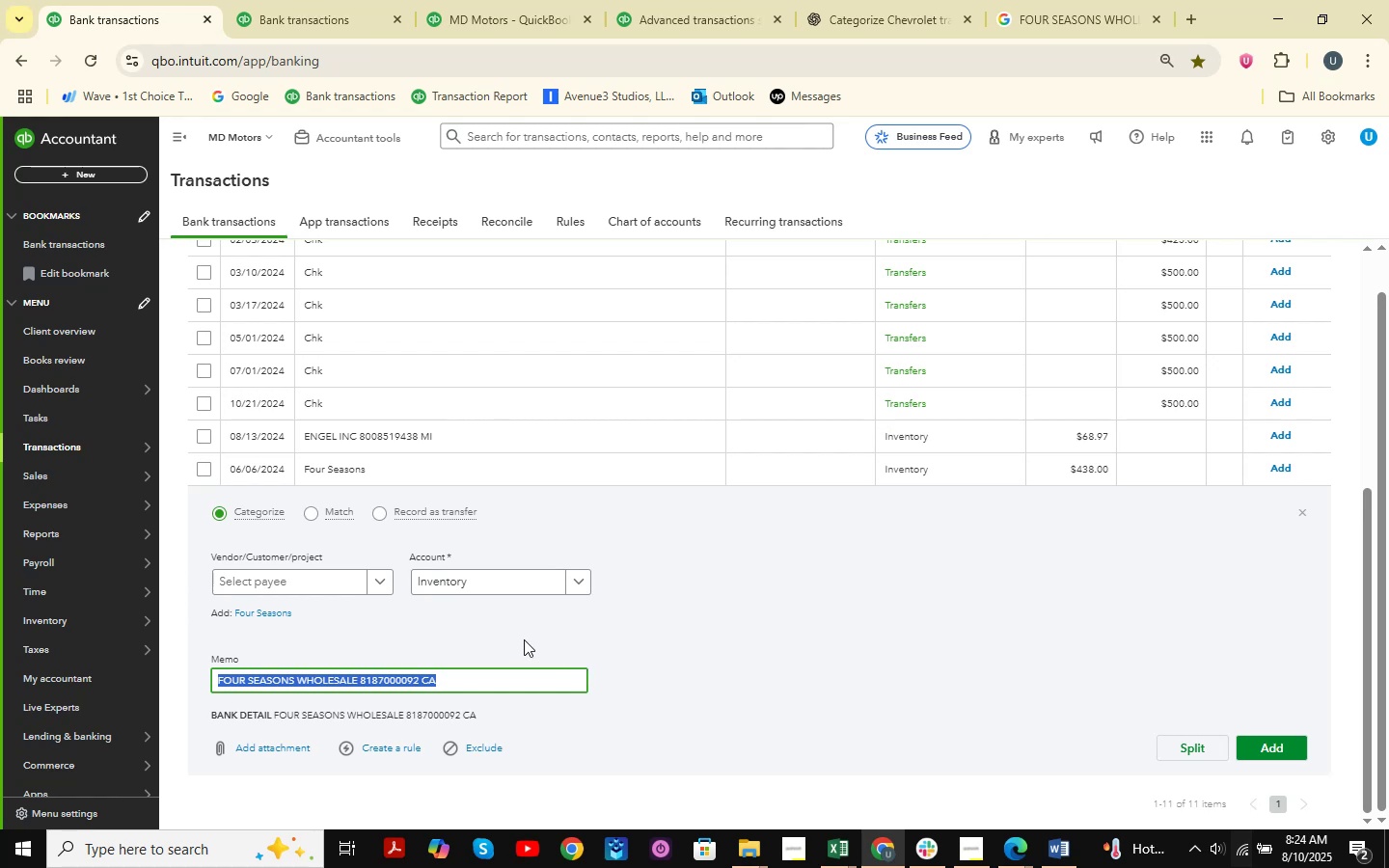 
left_click([479, 583])
 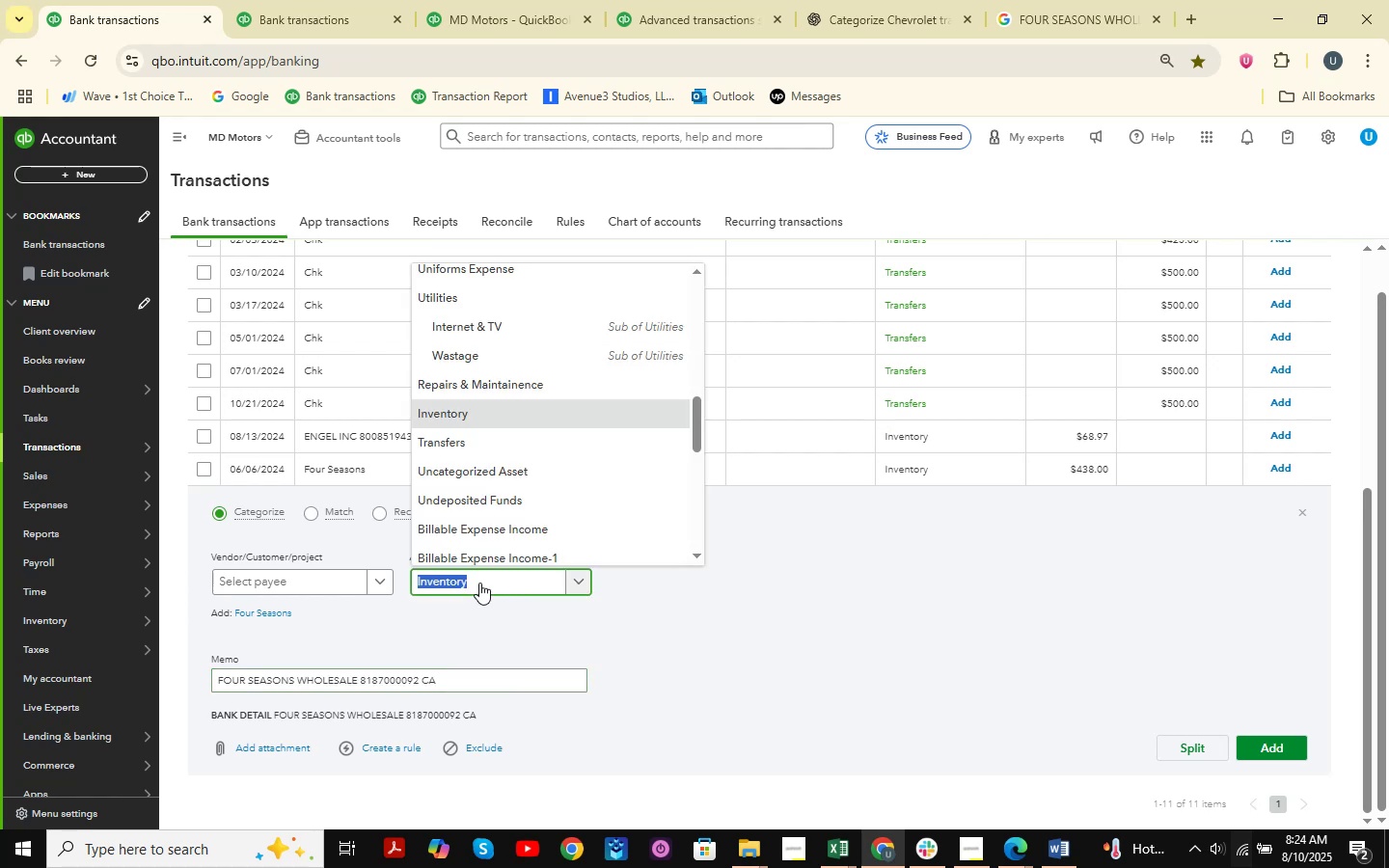 
type(supplies )
 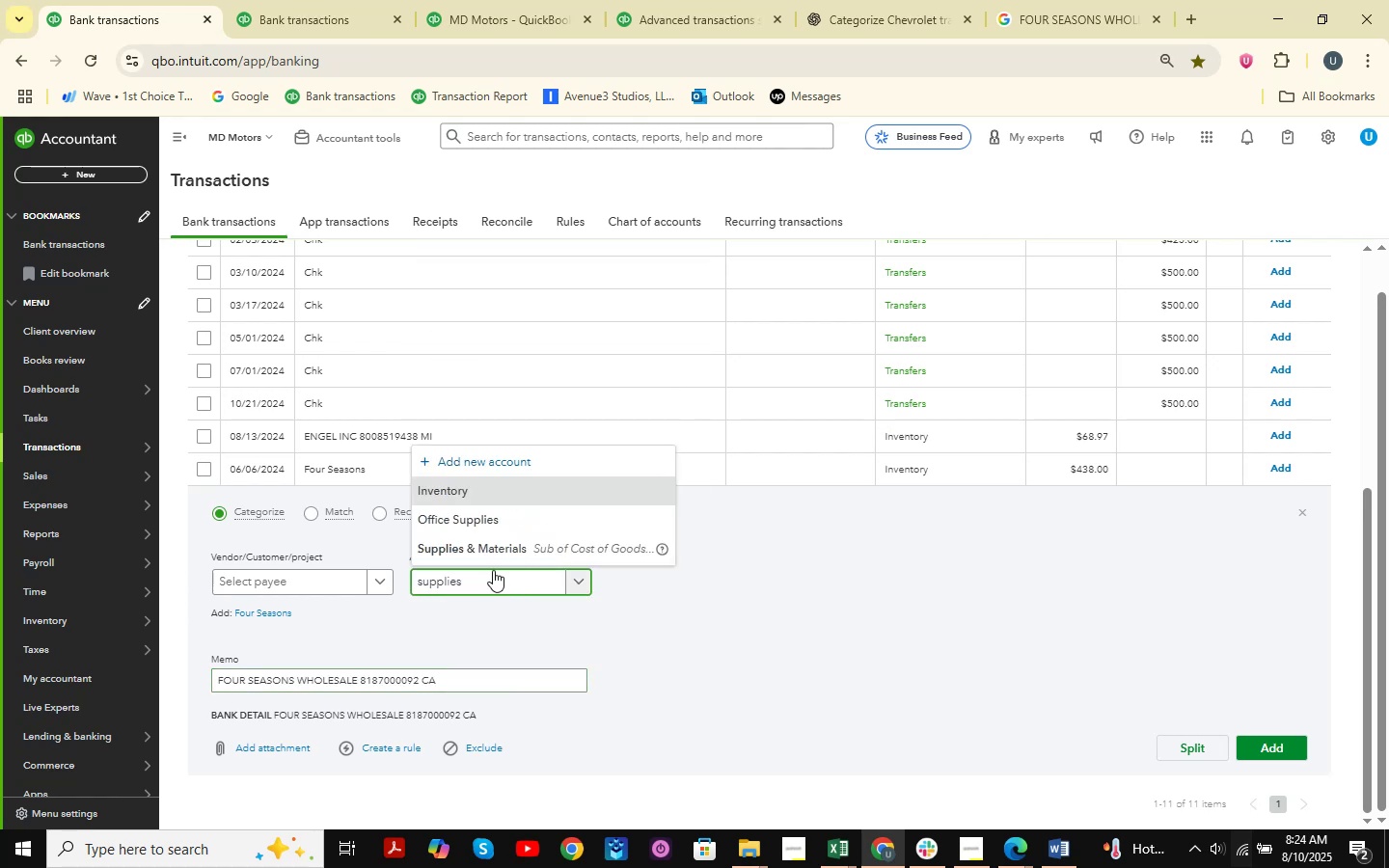 
left_click([519, 547])
 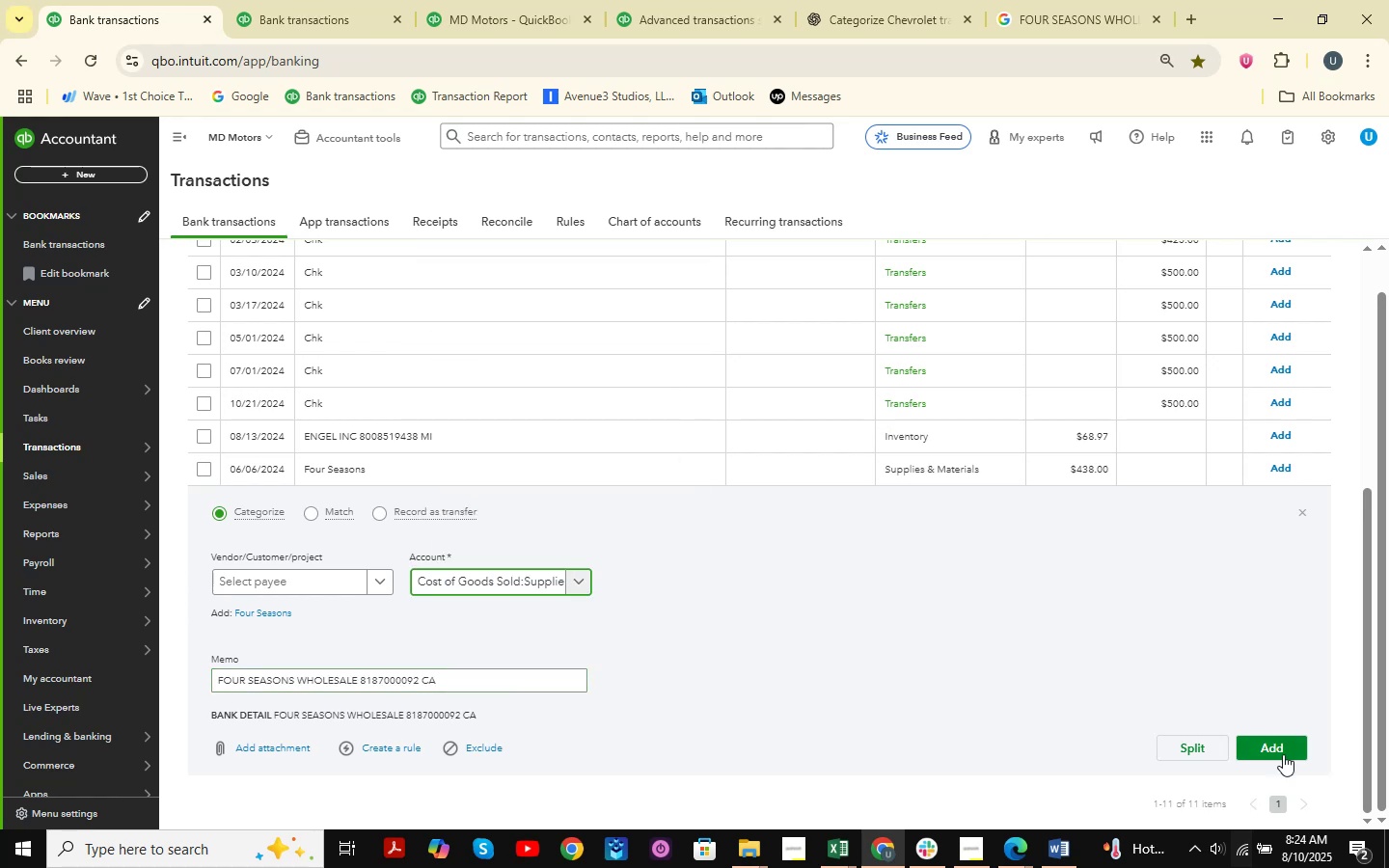 
left_click([1283, 754])
 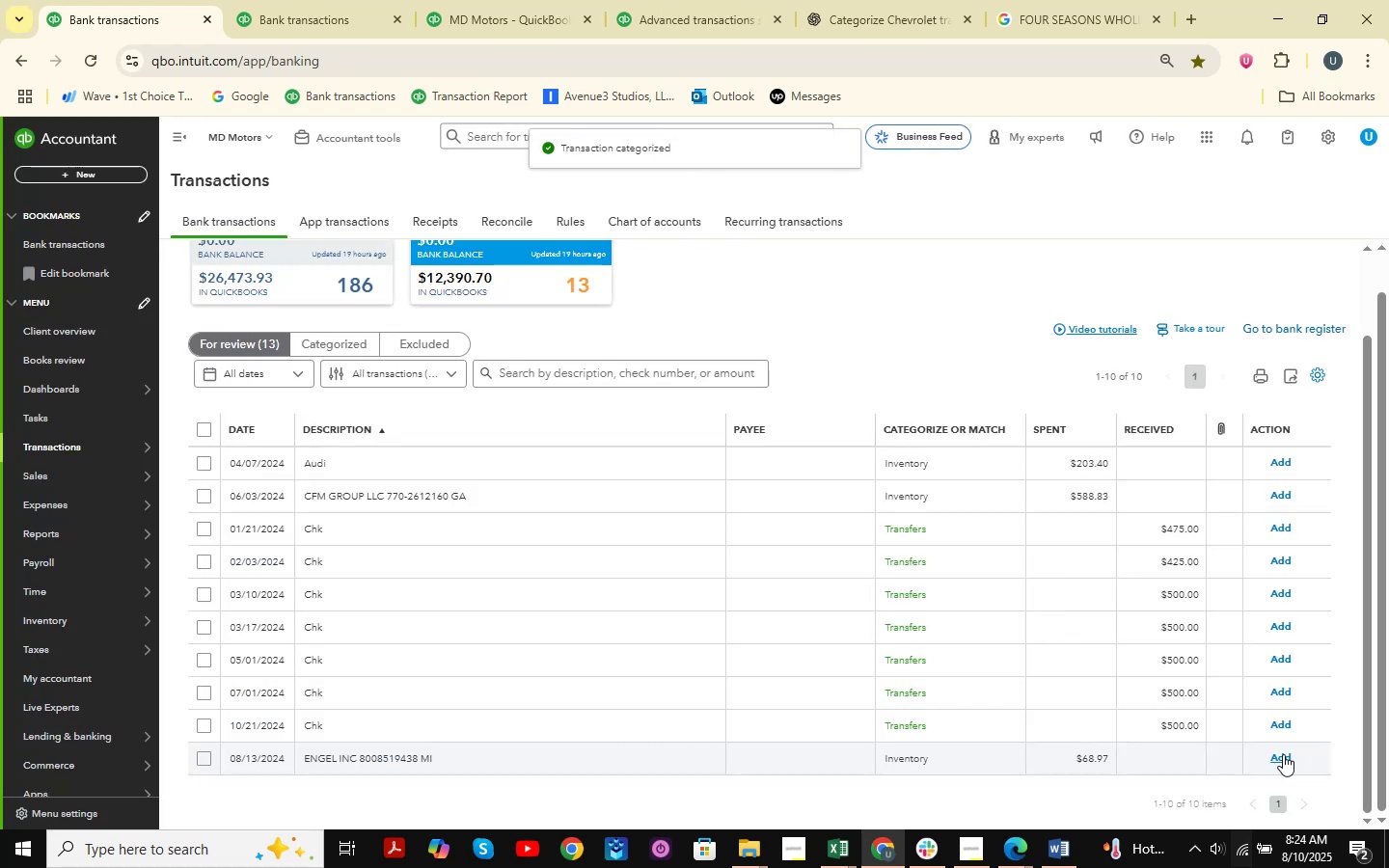 
left_click([622, 753])
 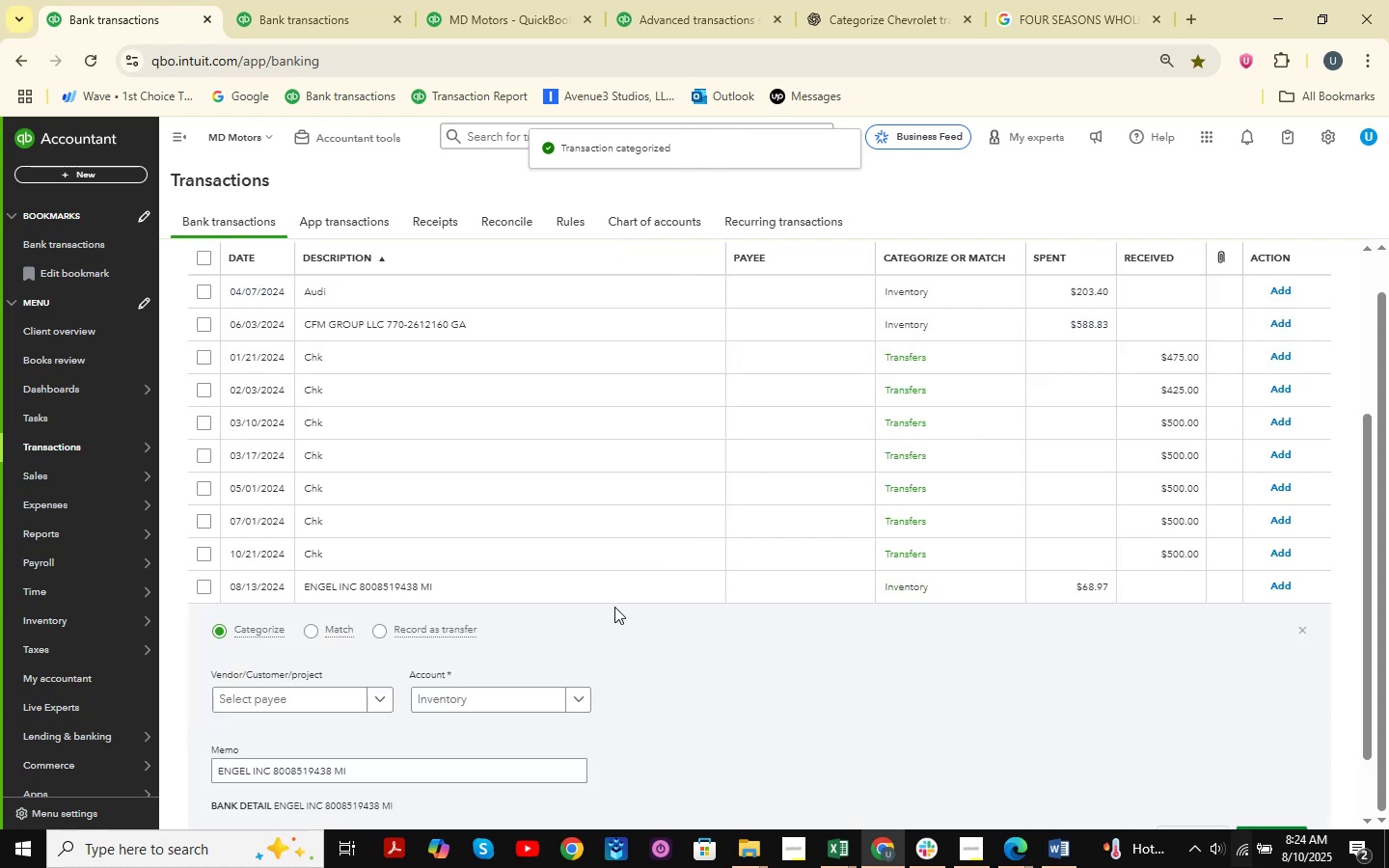 
scroll: coordinate [614, 607], scroll_direction: down, amount: 1.0
 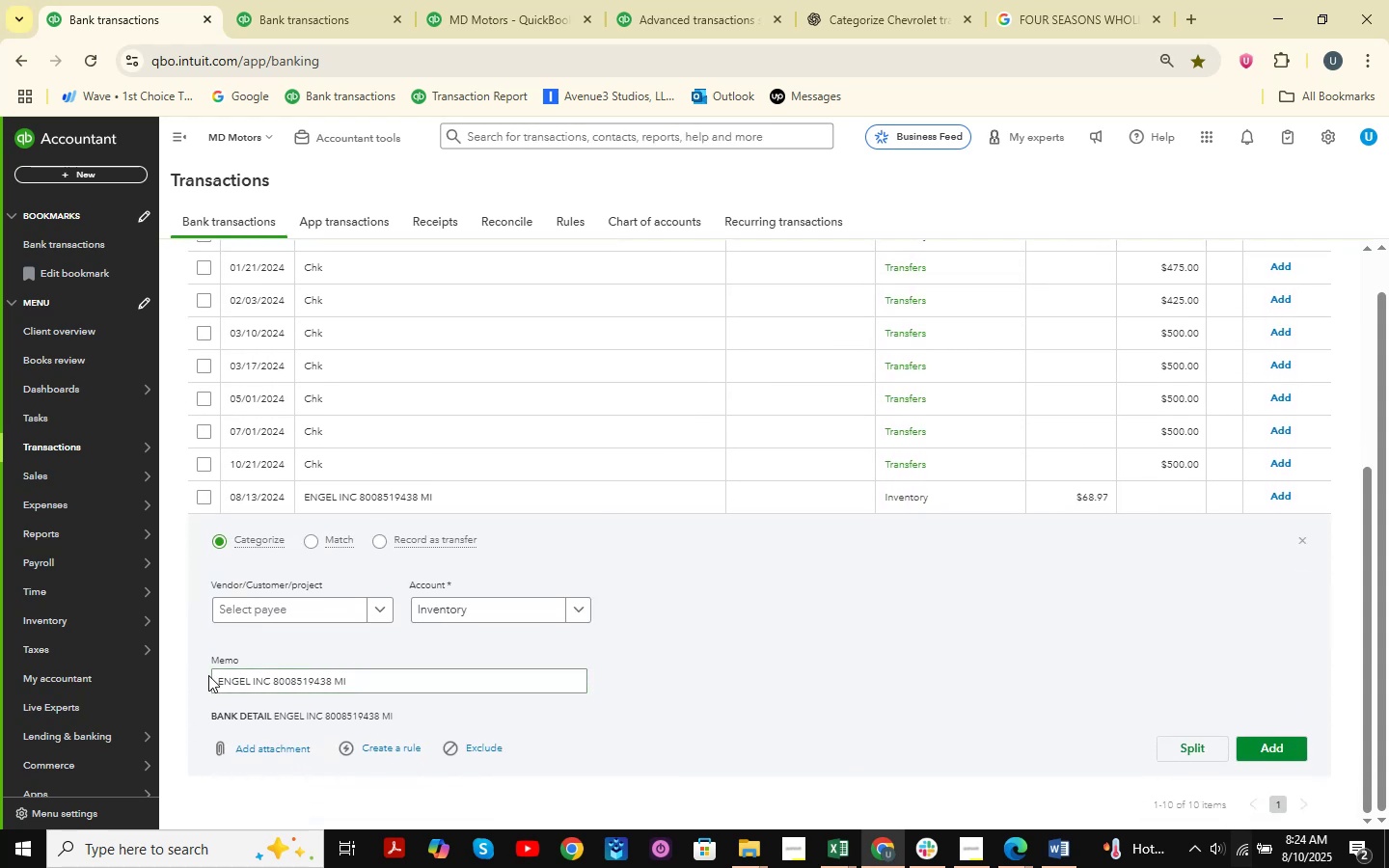 
left_click_drag(start_coordinate=[216, 676], to_coordinate=[373, 685])
 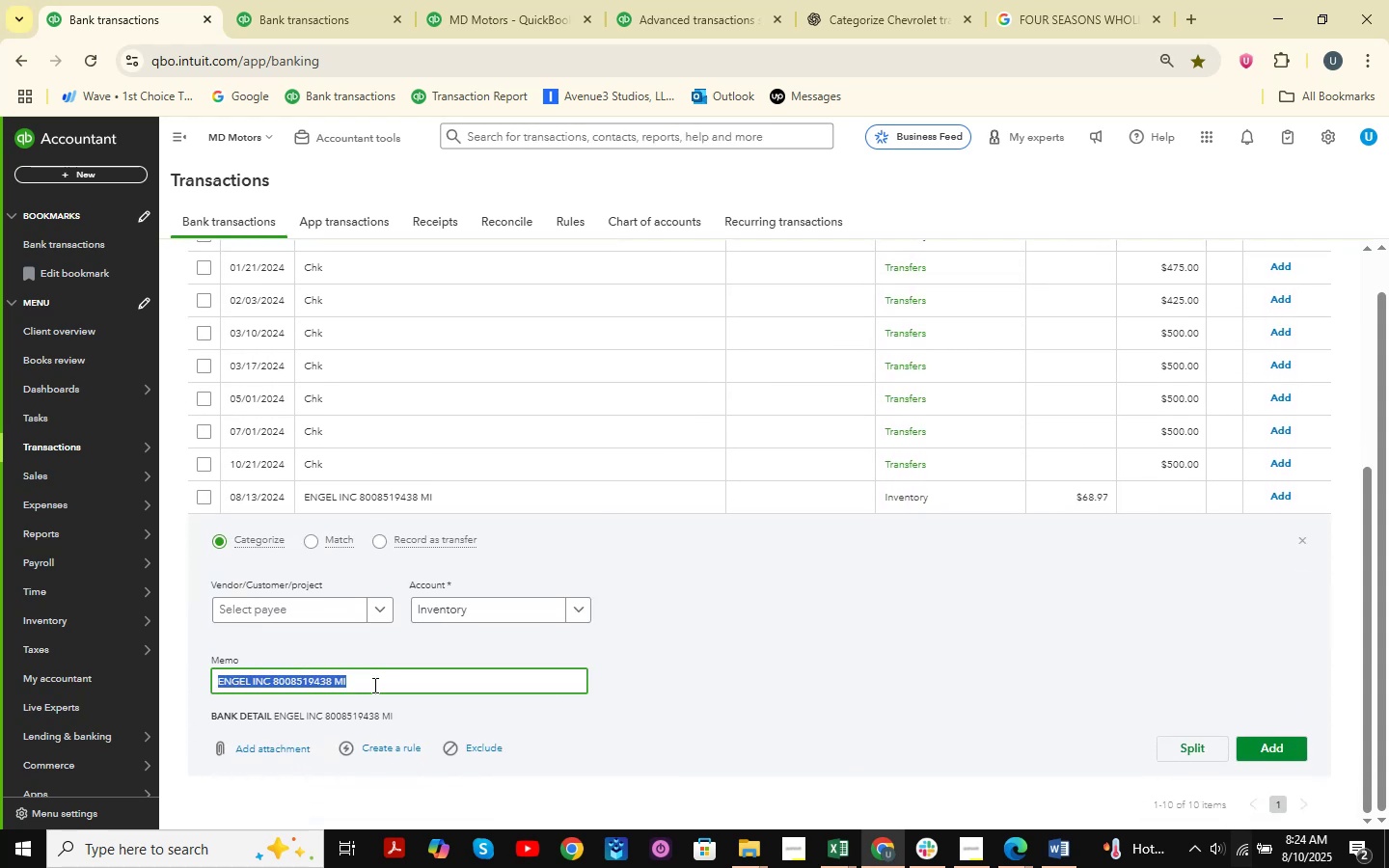 
key(Control+C)
 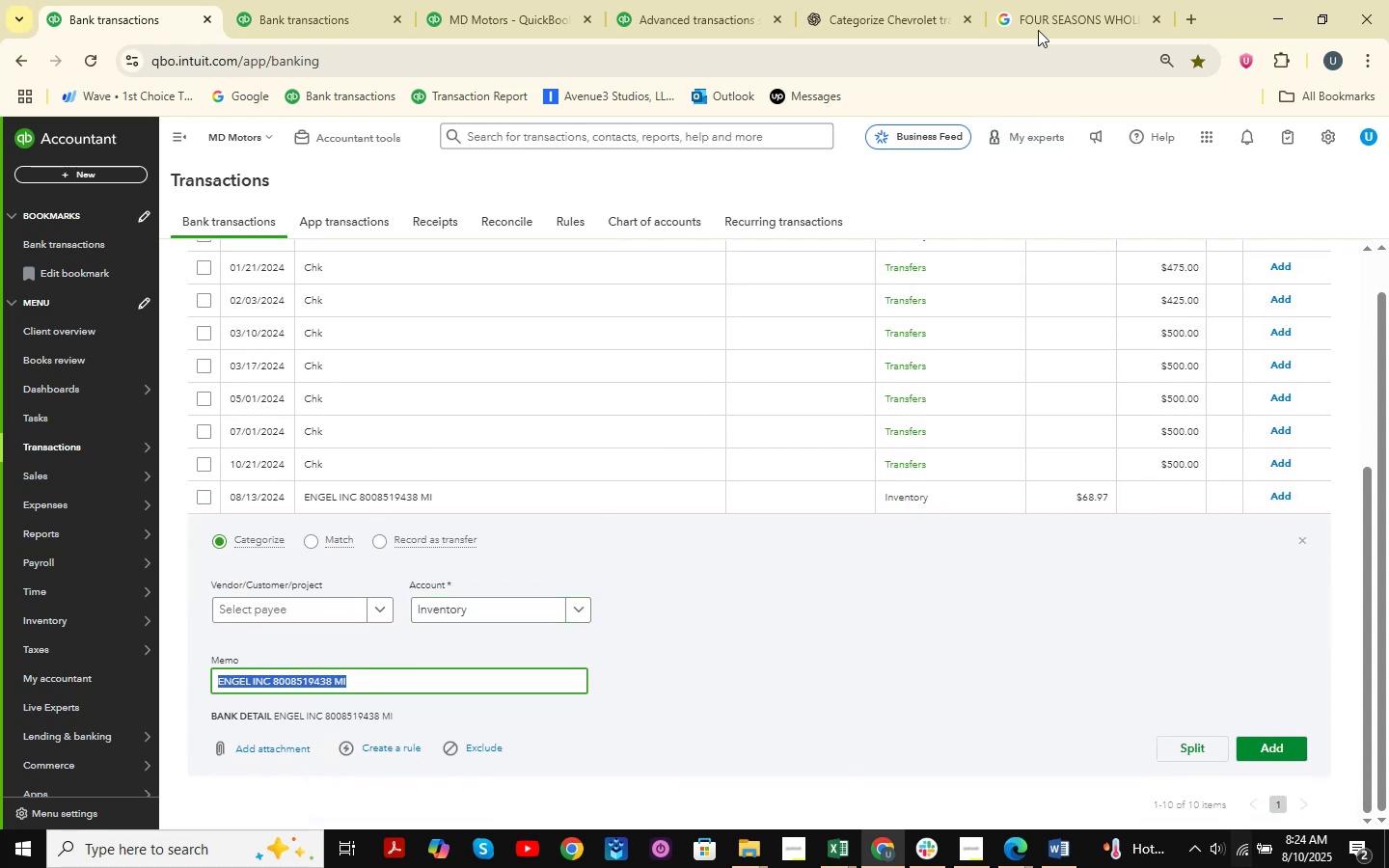 
left_click([1065, 0])
 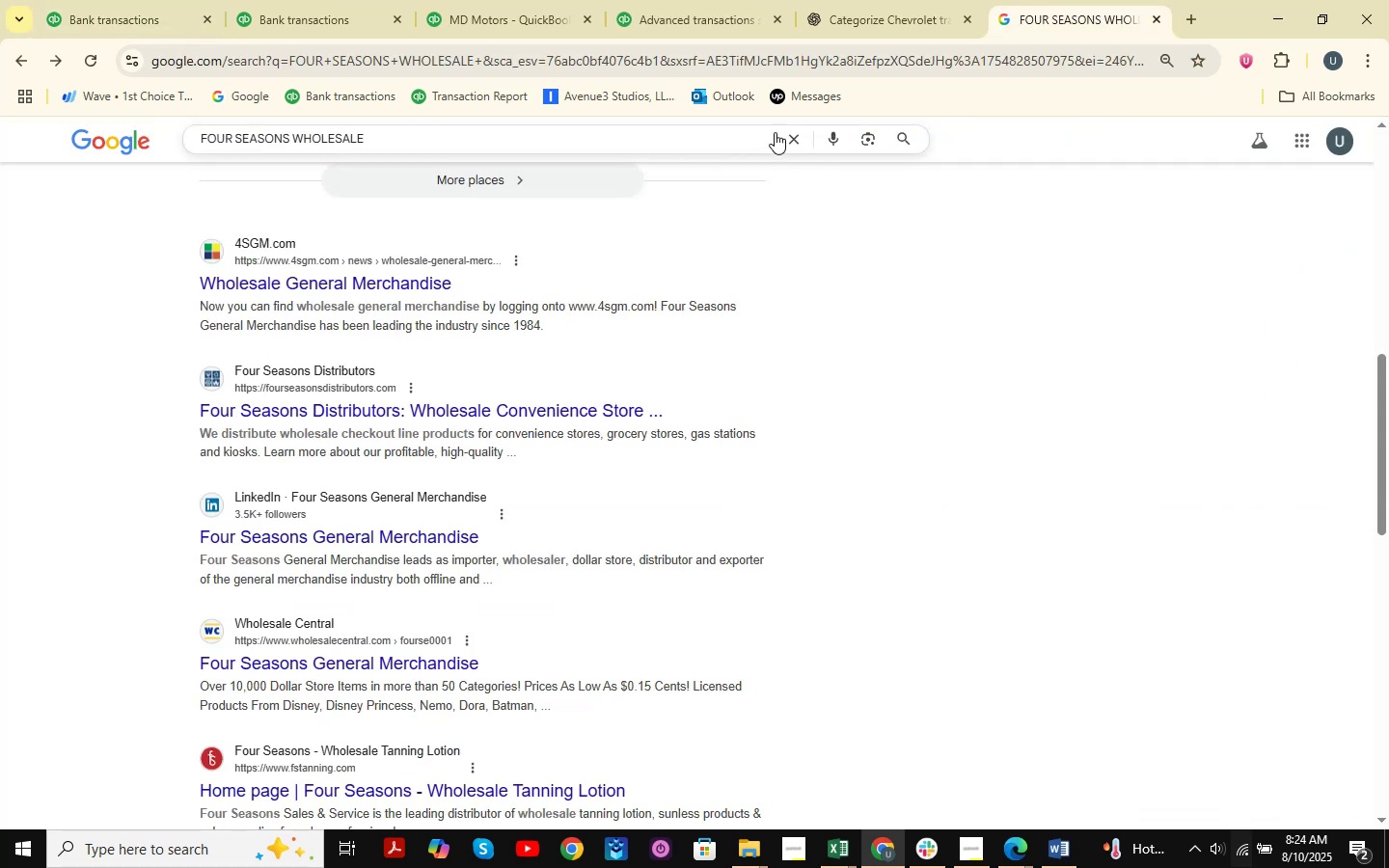 
double_click([796, 136])
 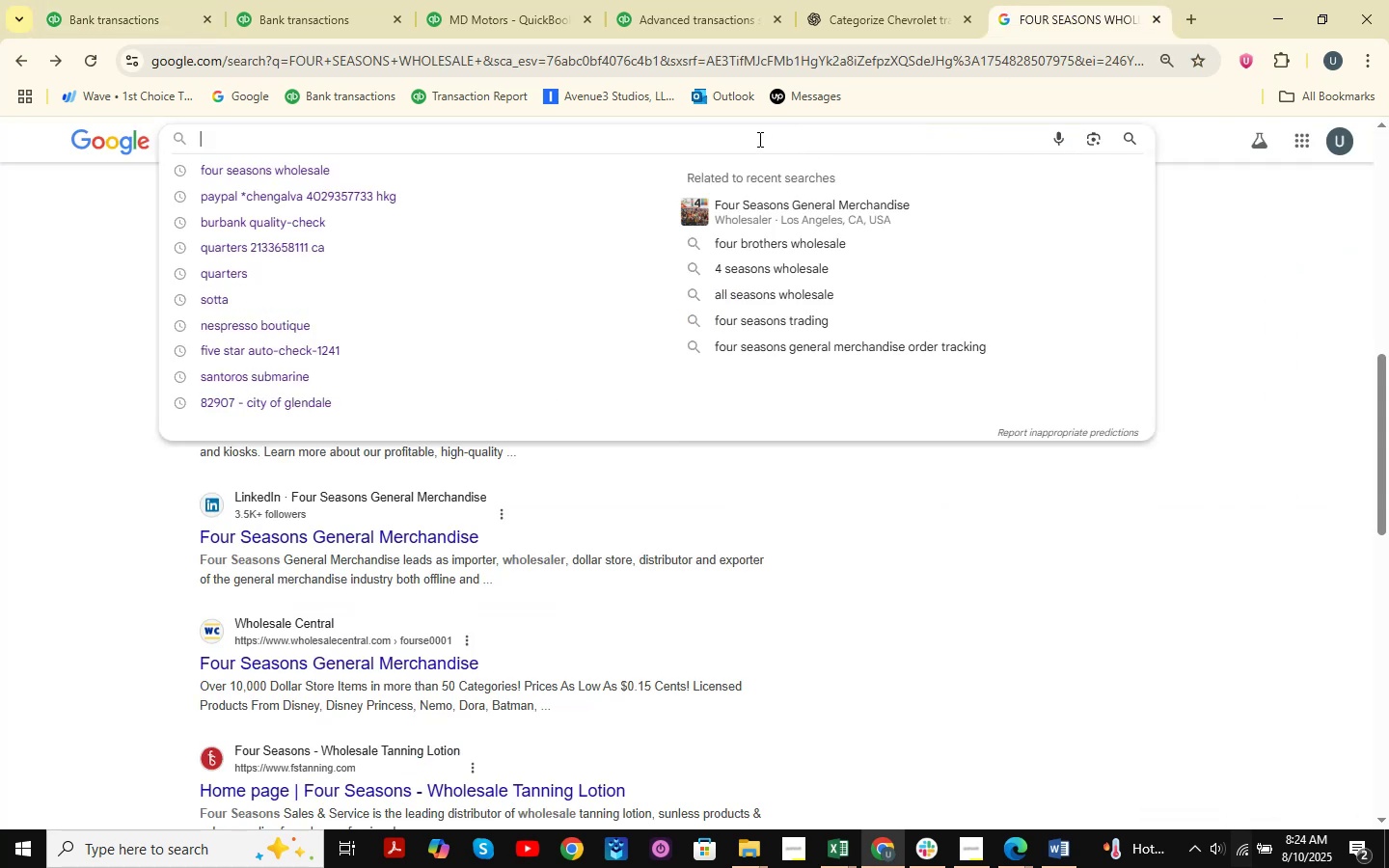 
key(Control+ControlLeft)
 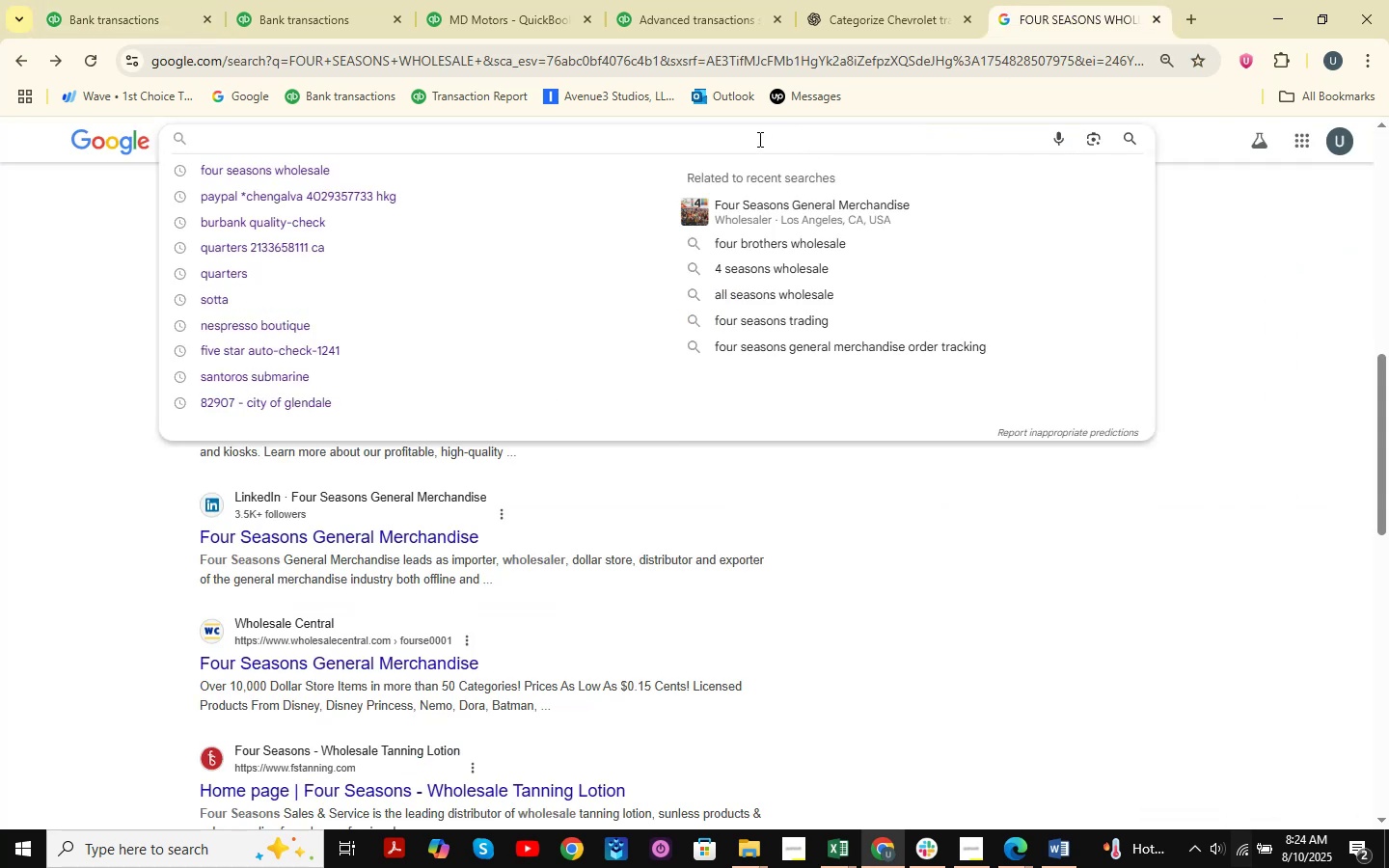 
key(Control+V)
 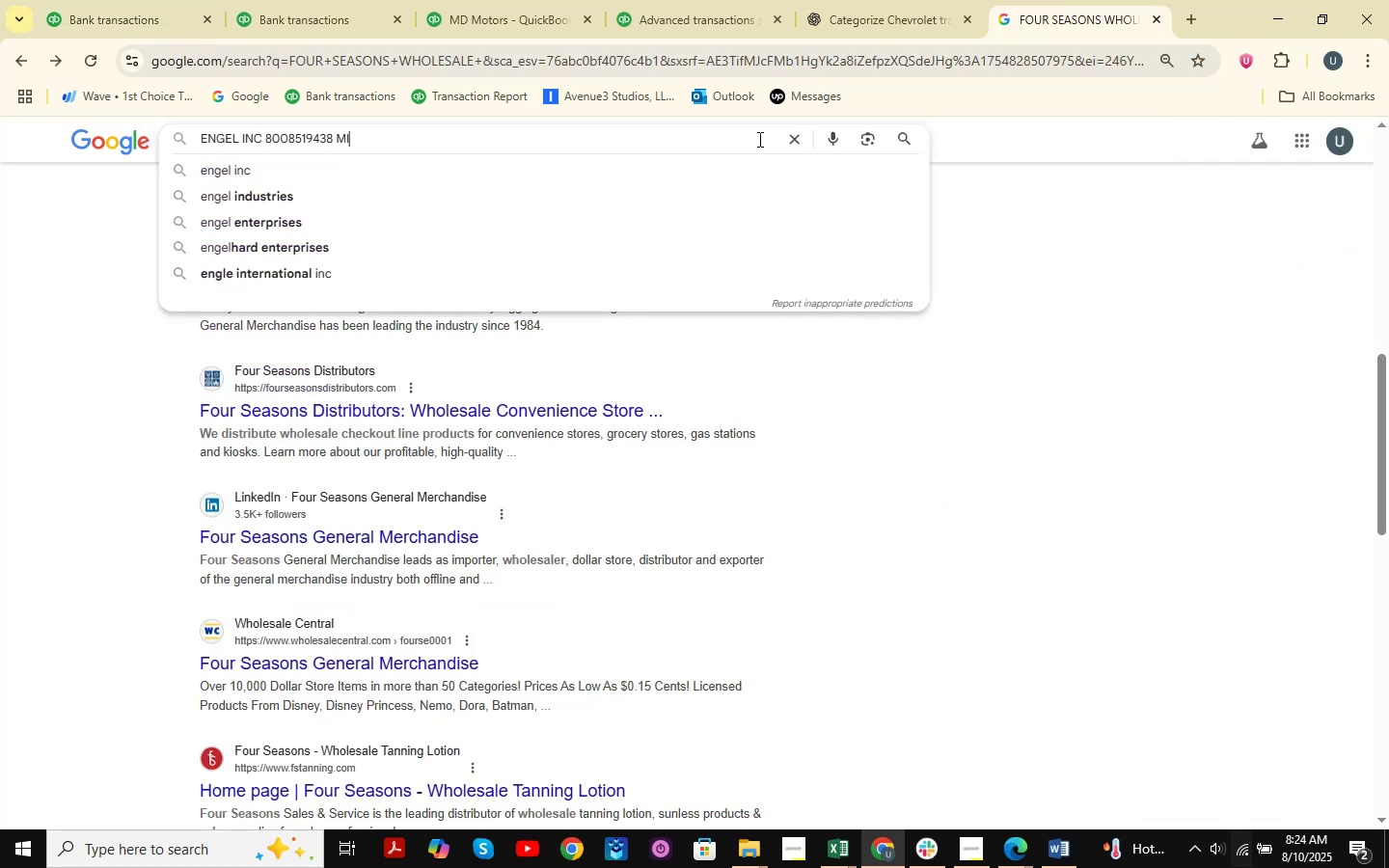 
key(NumpadEnter)
 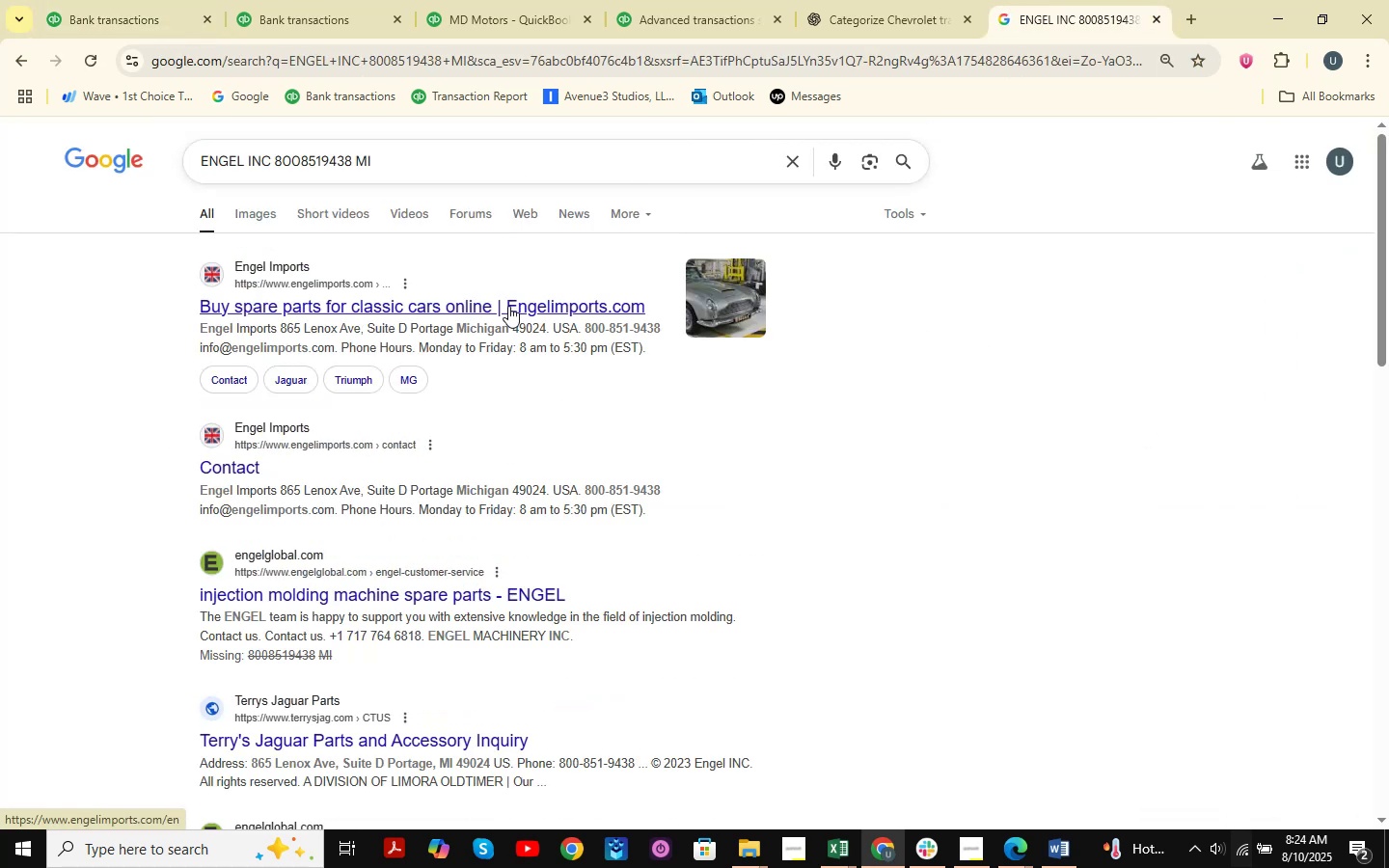 
left_click([45, 0])
 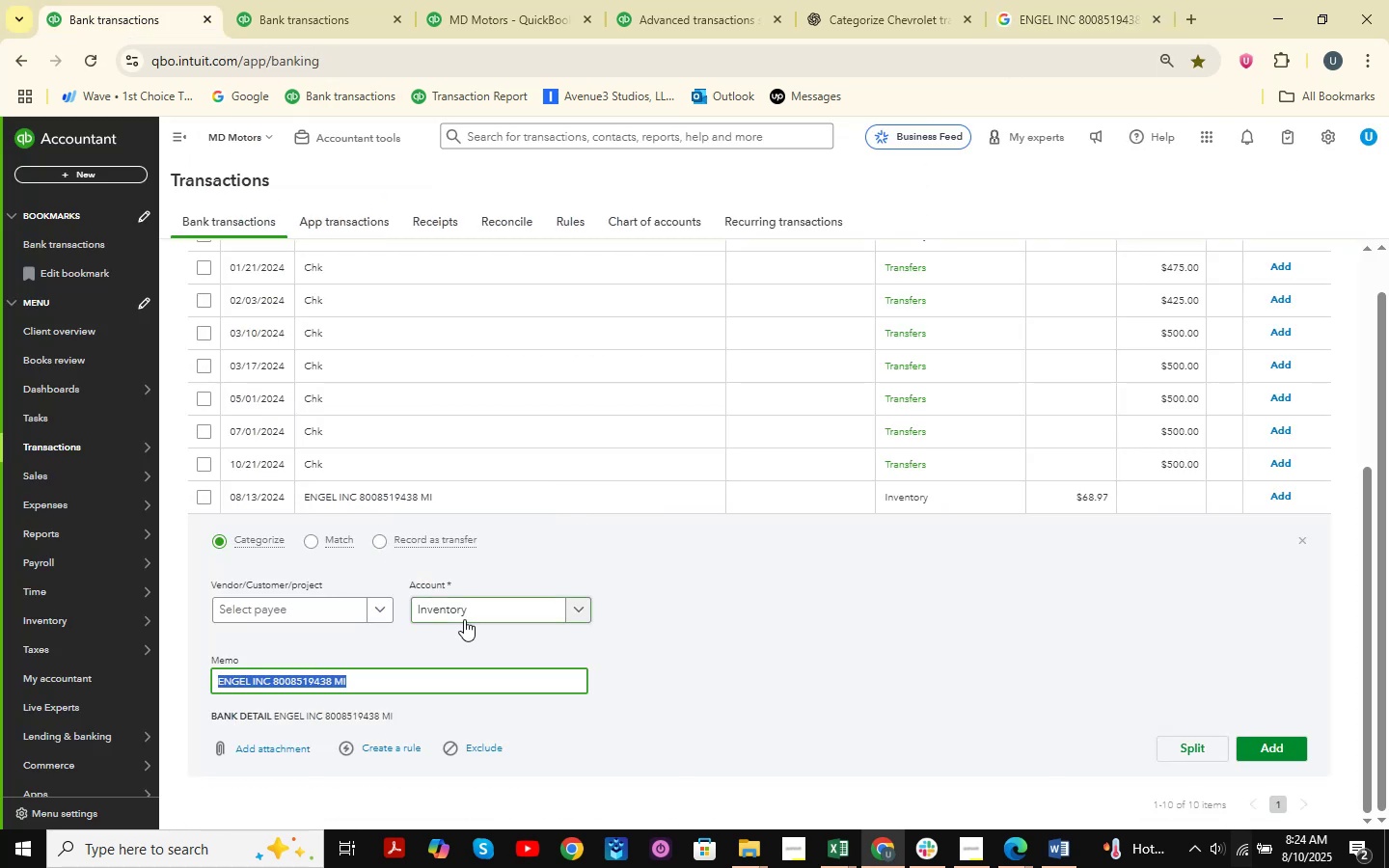 
left_click([468, 610])
 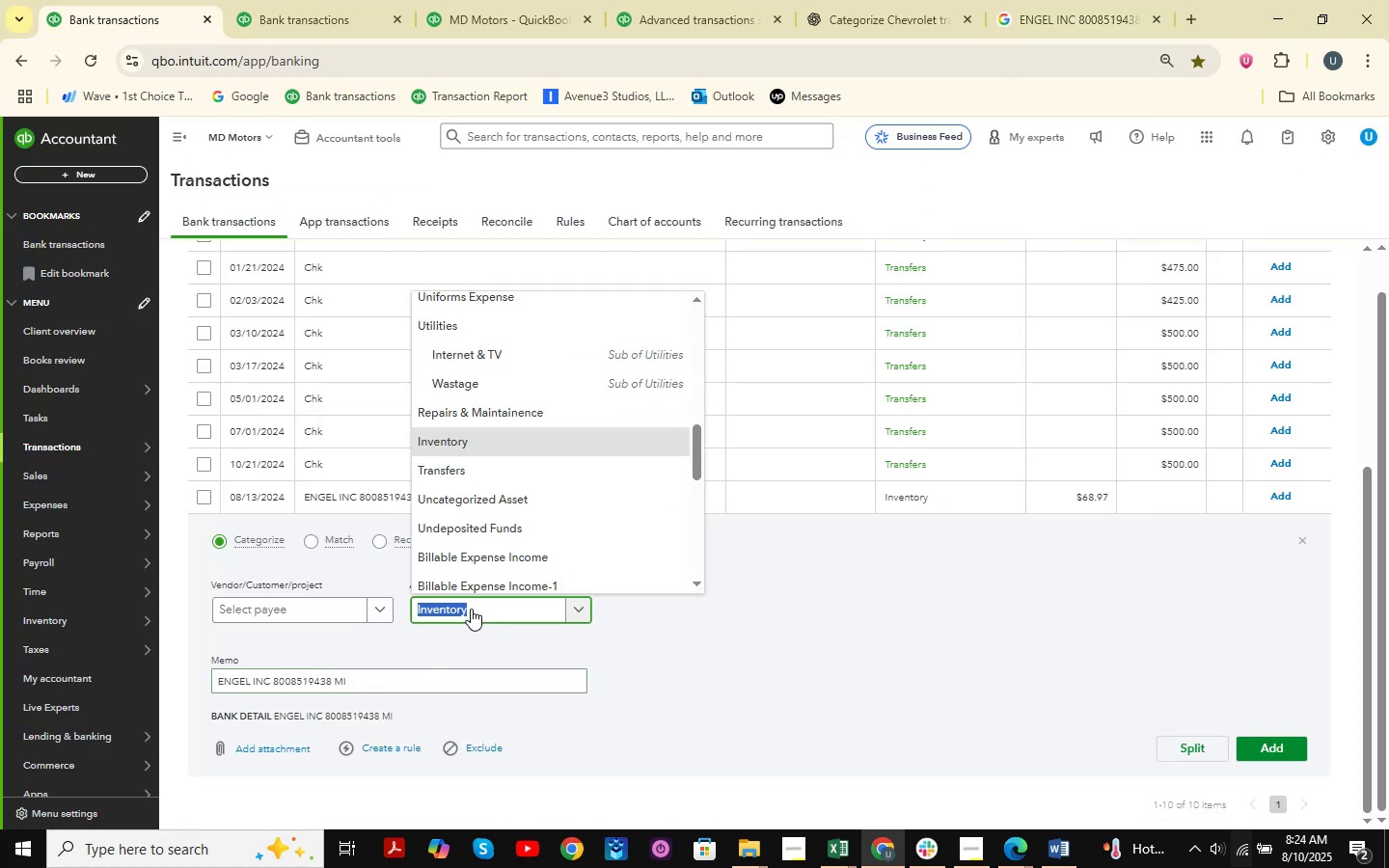 
type(supplies )
 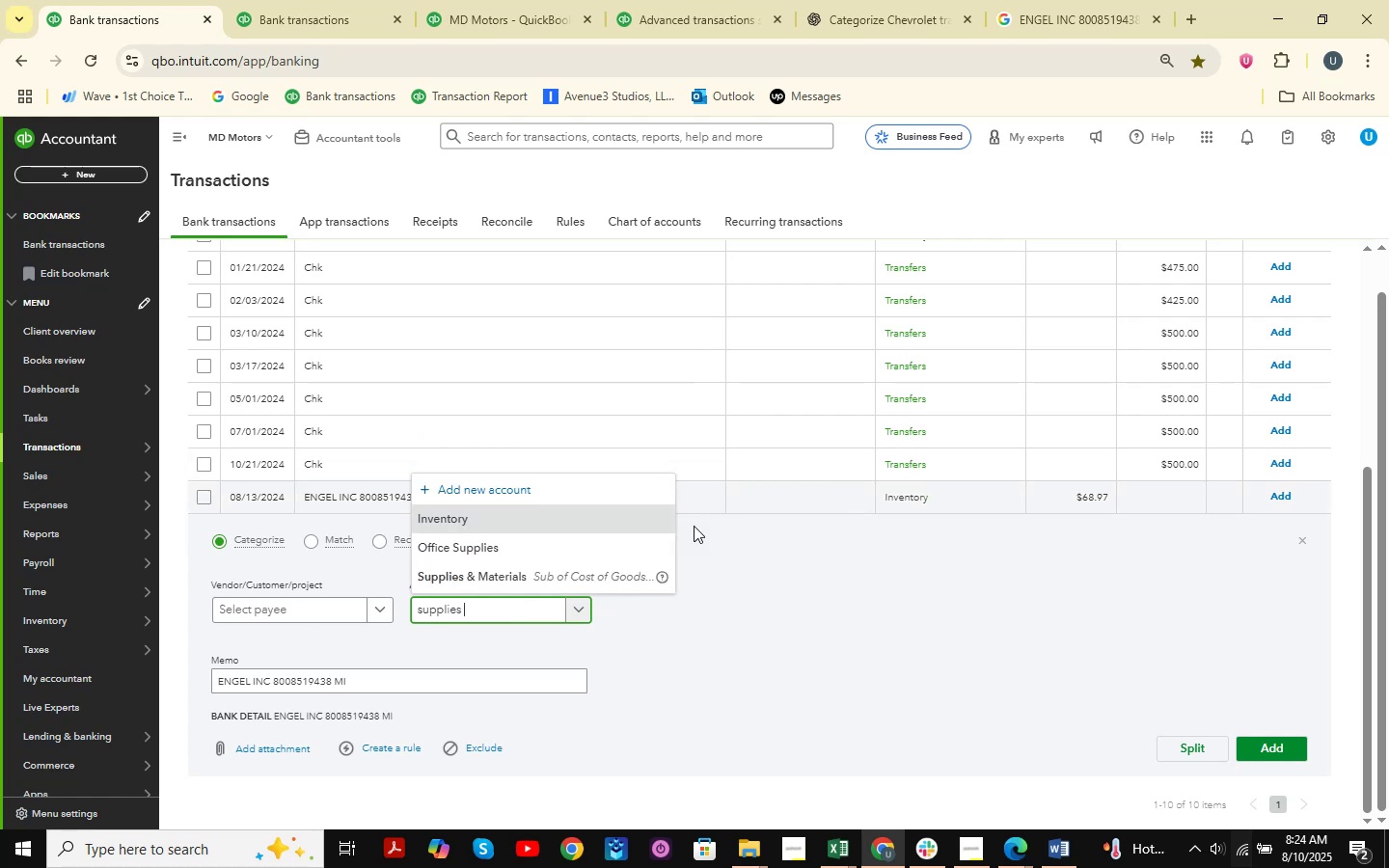 
left_click([482, 574])
 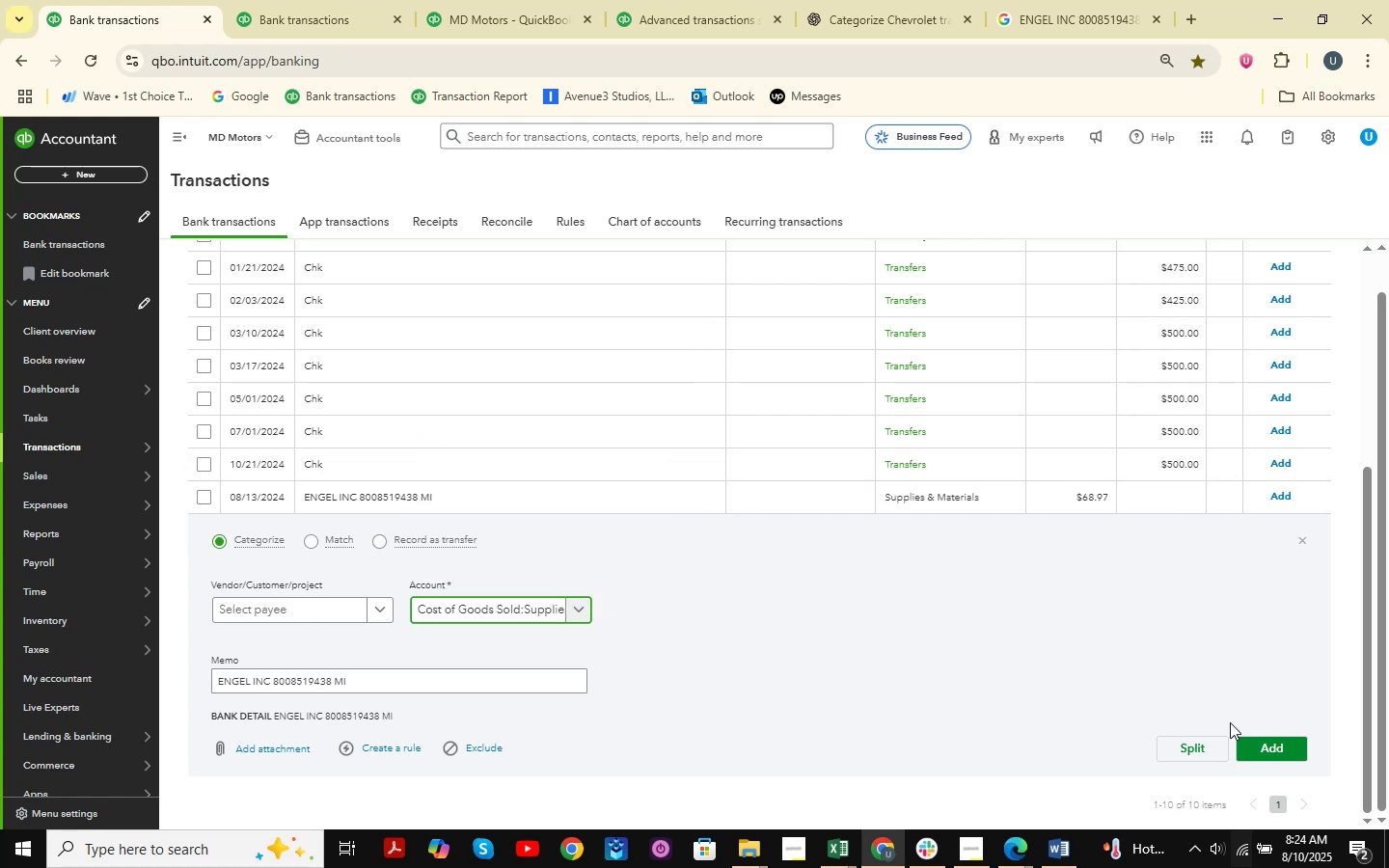 
left_click([1272, 746])
 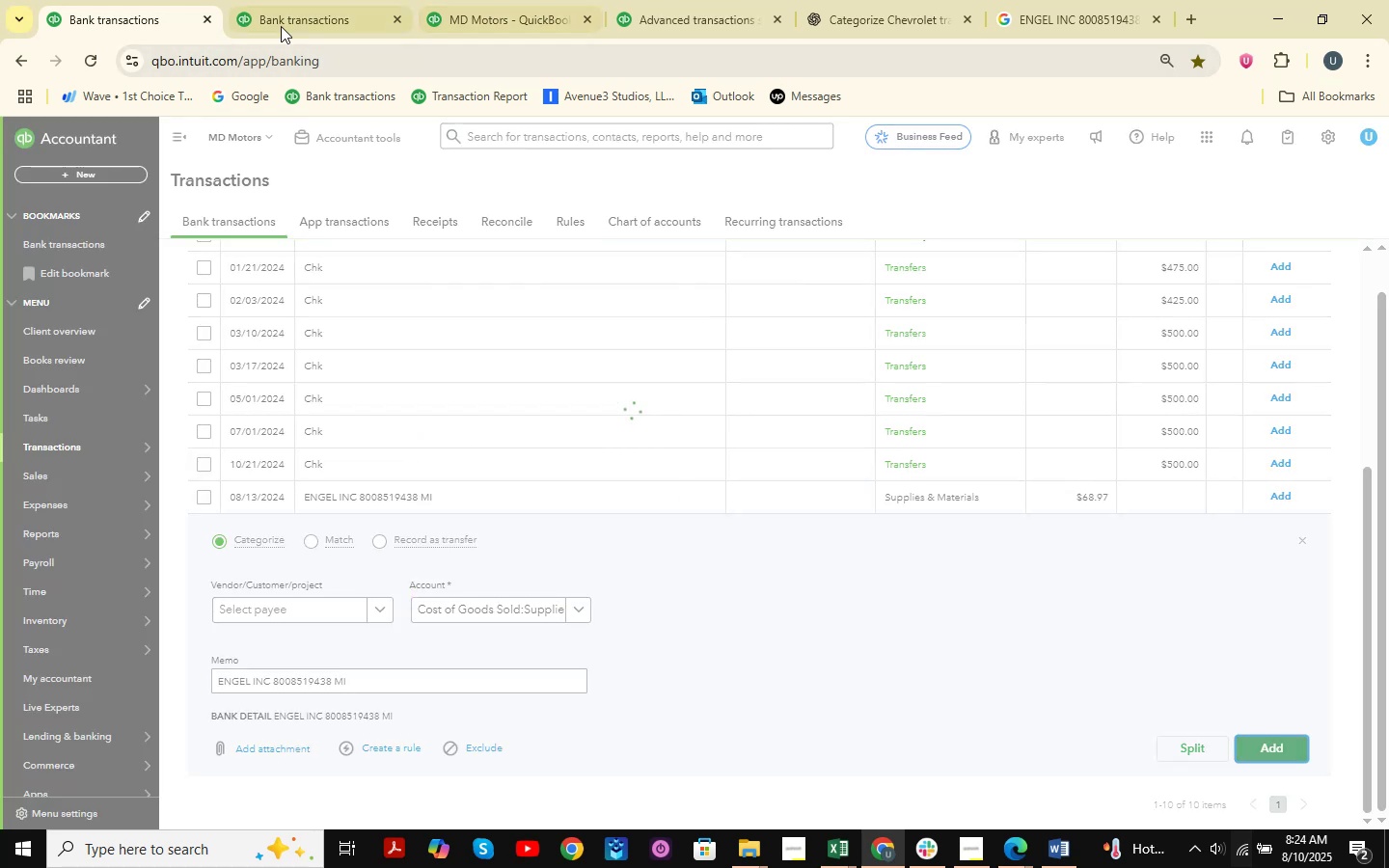 
left_click([311, 0])
 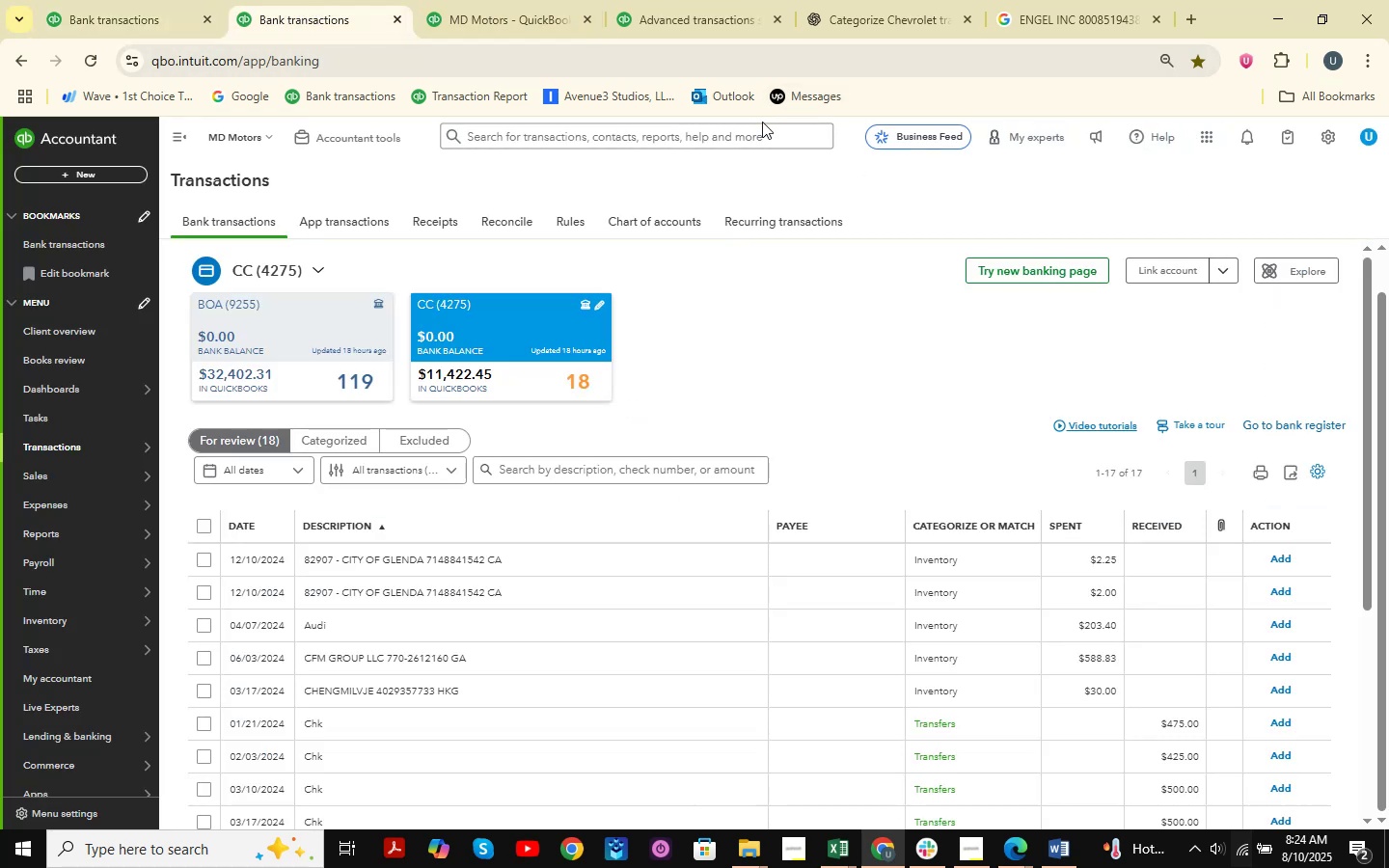 
wait(9.01)
 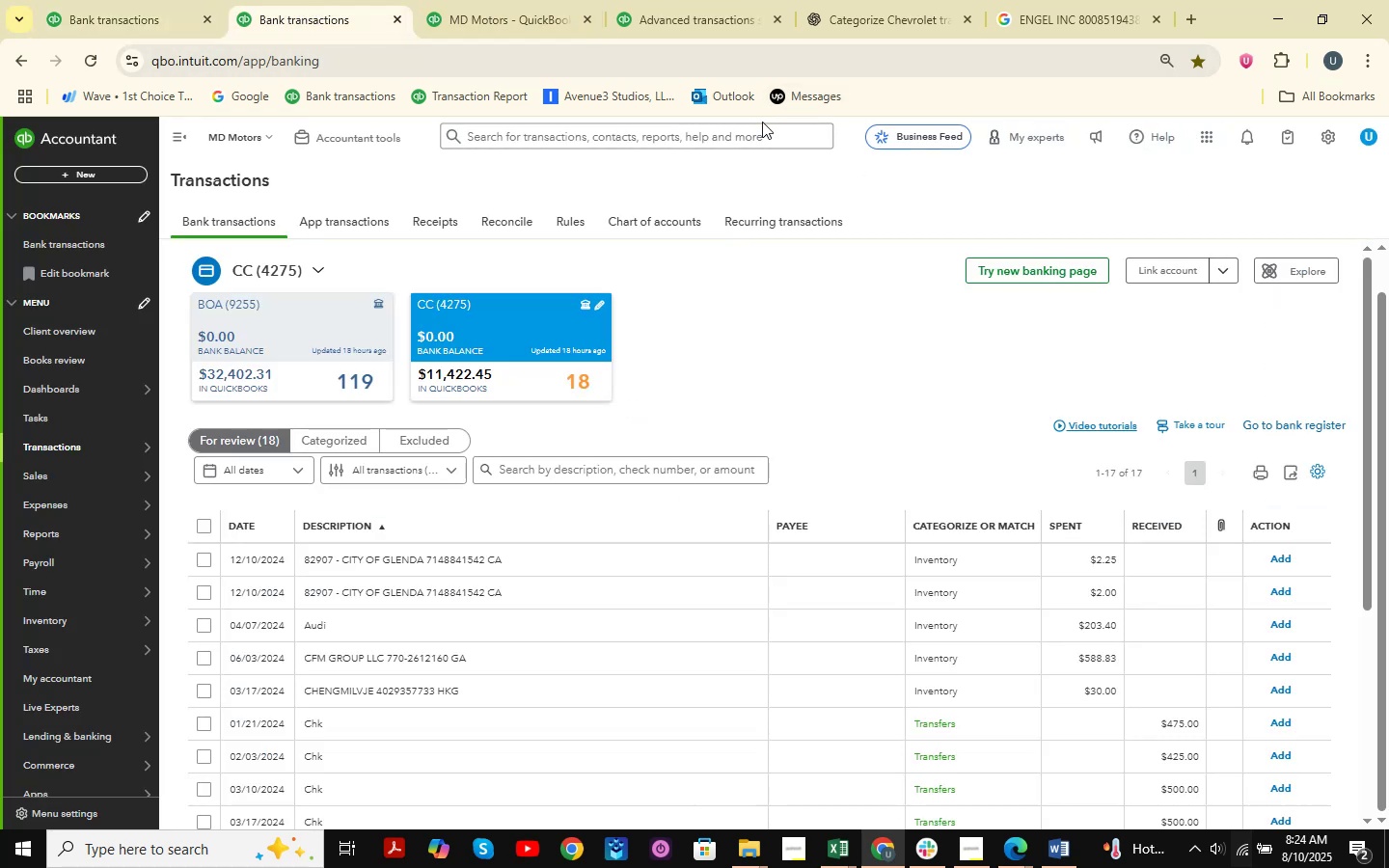 
double_click([769, 142])
 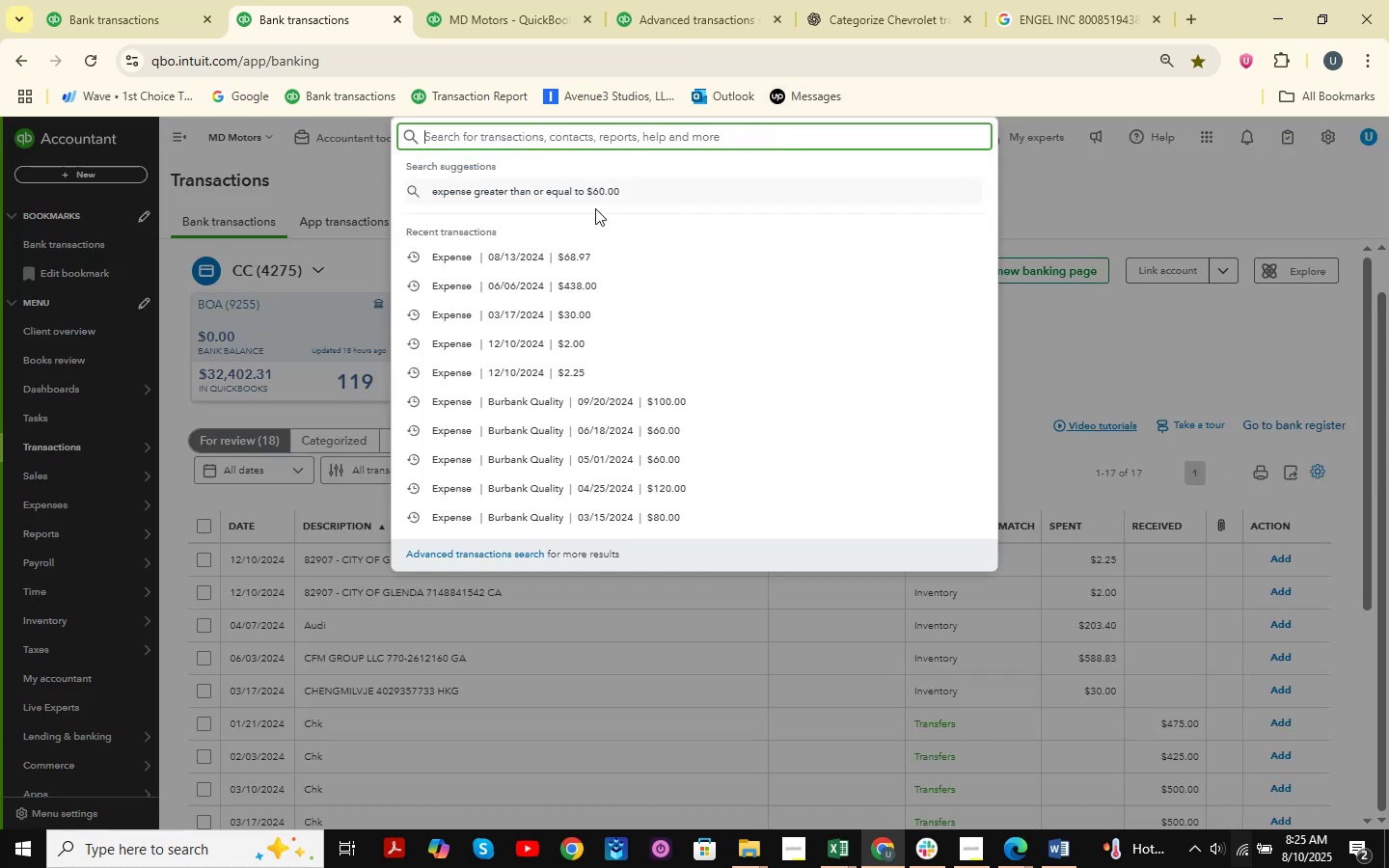 
wait(7.41)
 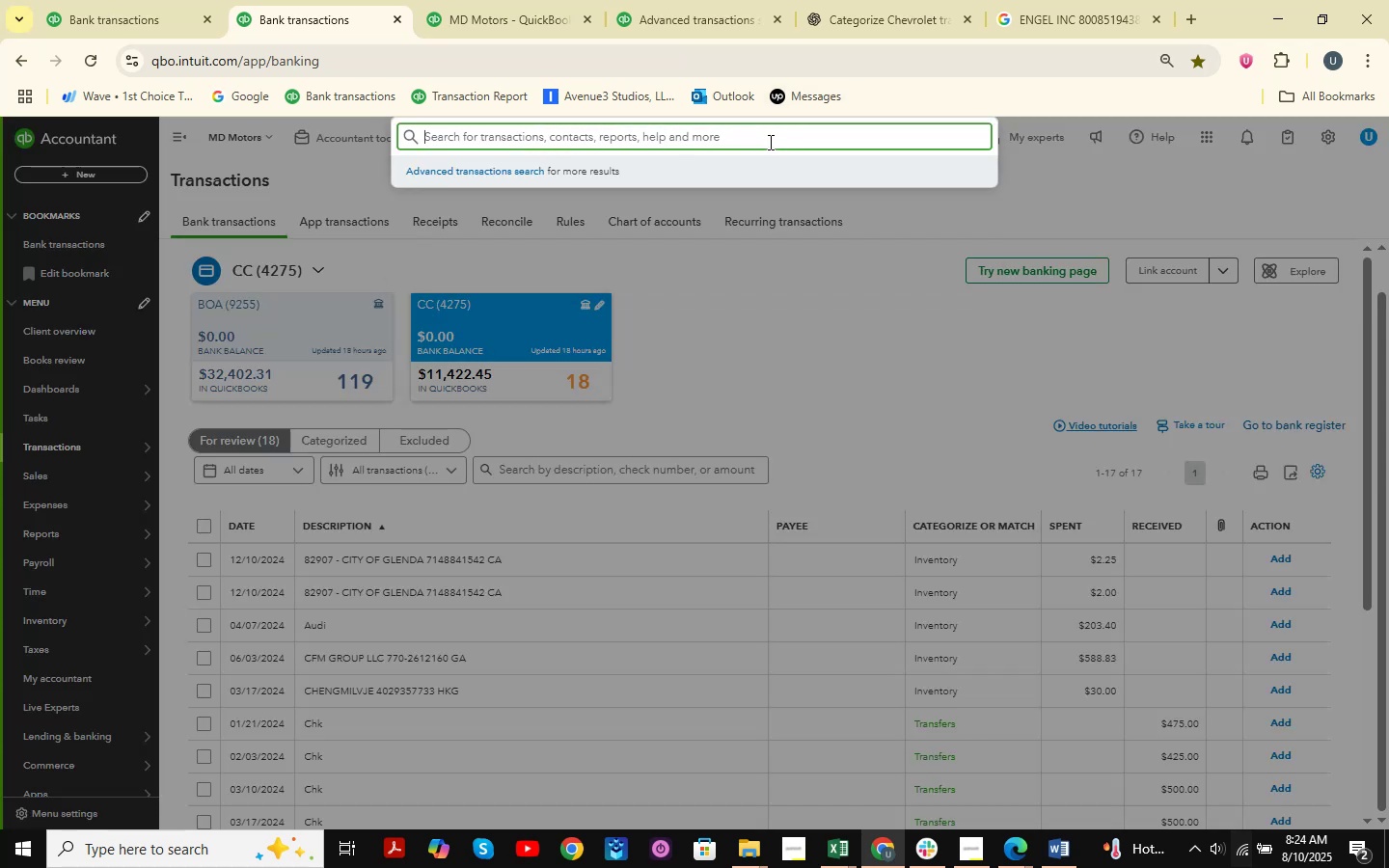 
left_click([575, 286])
 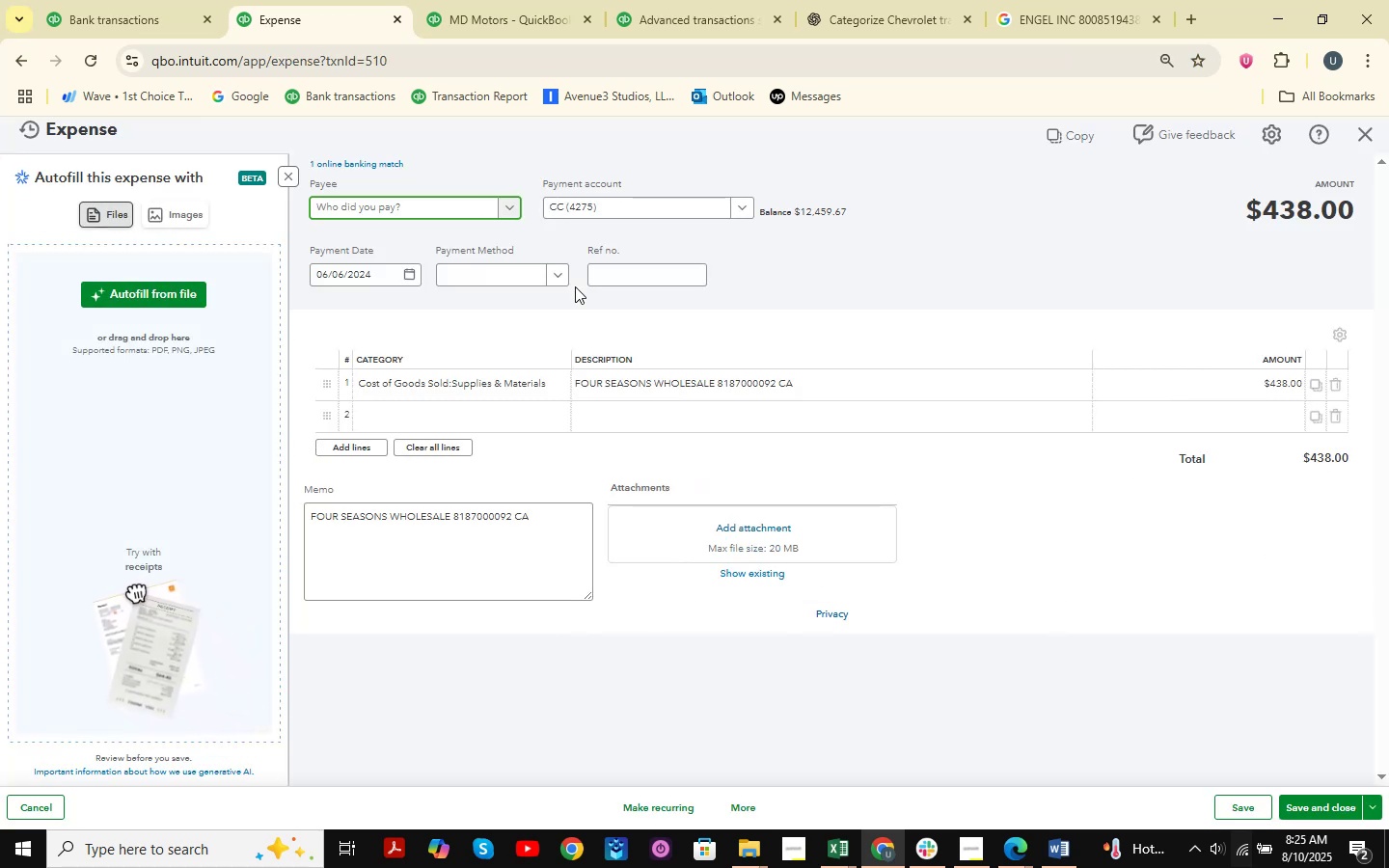 
wait(11.3)
 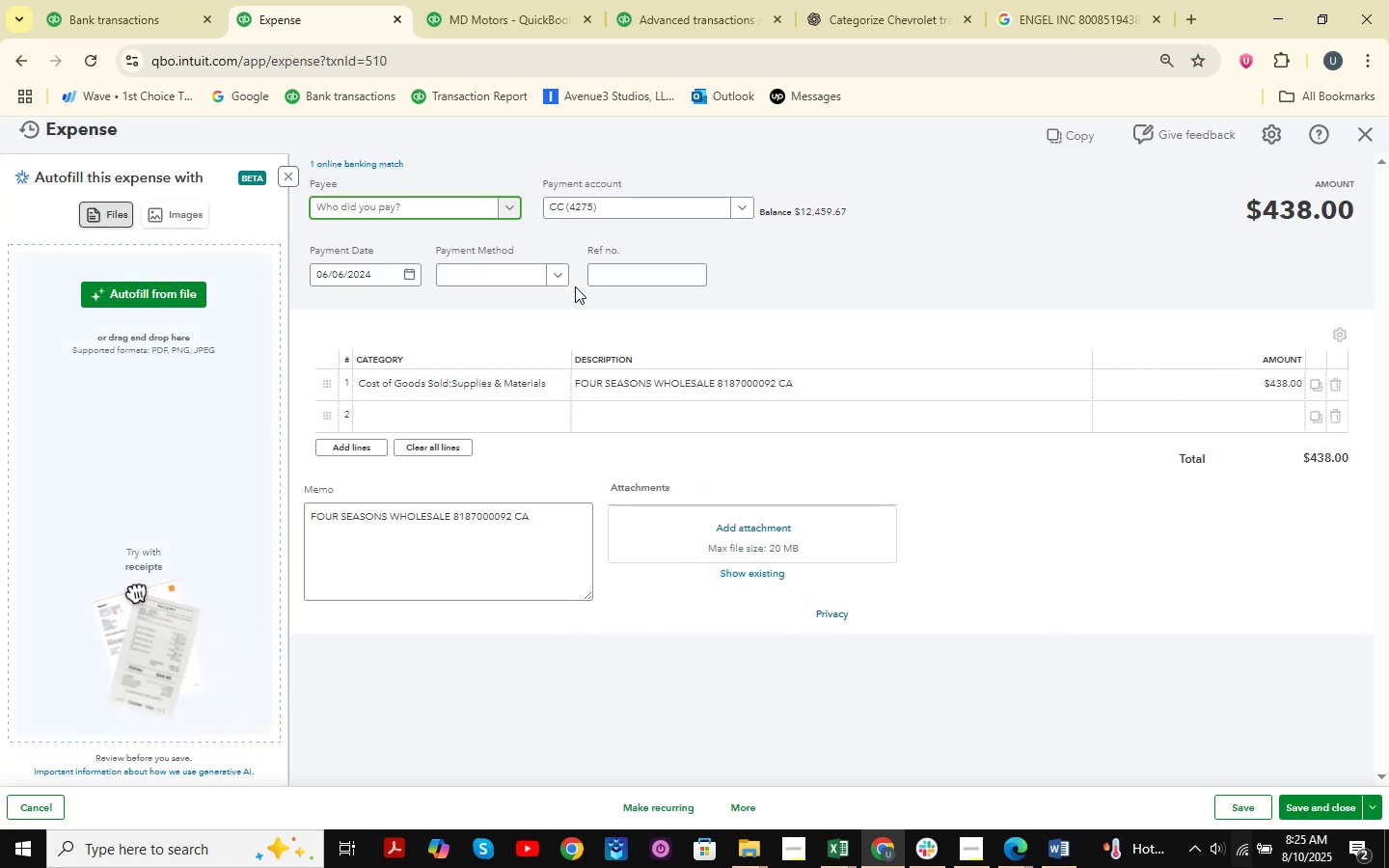 
left_click([1372, 131])
 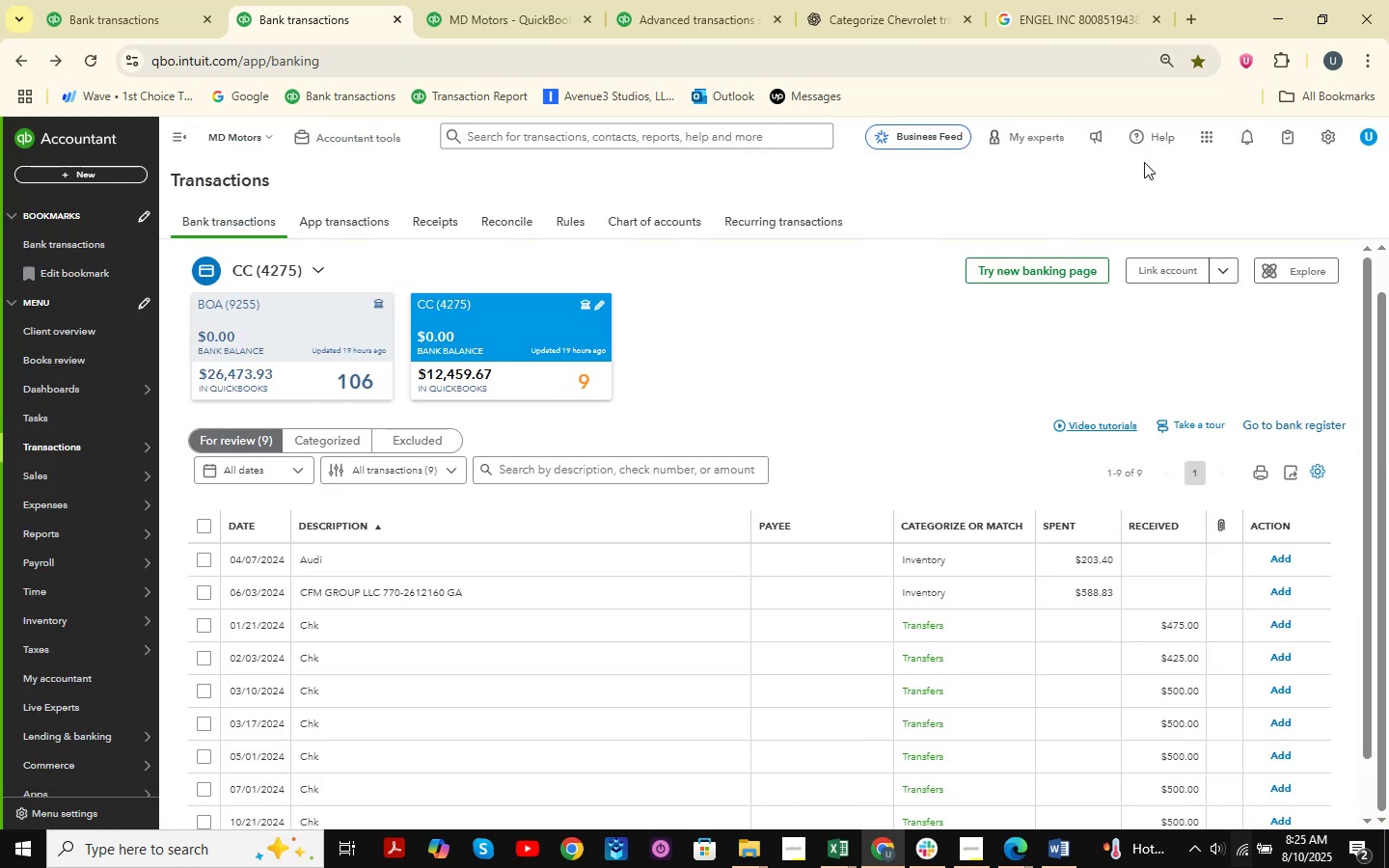 
scroll: coordinate [664, 421], scroll_direction: down, amount: 8.0
 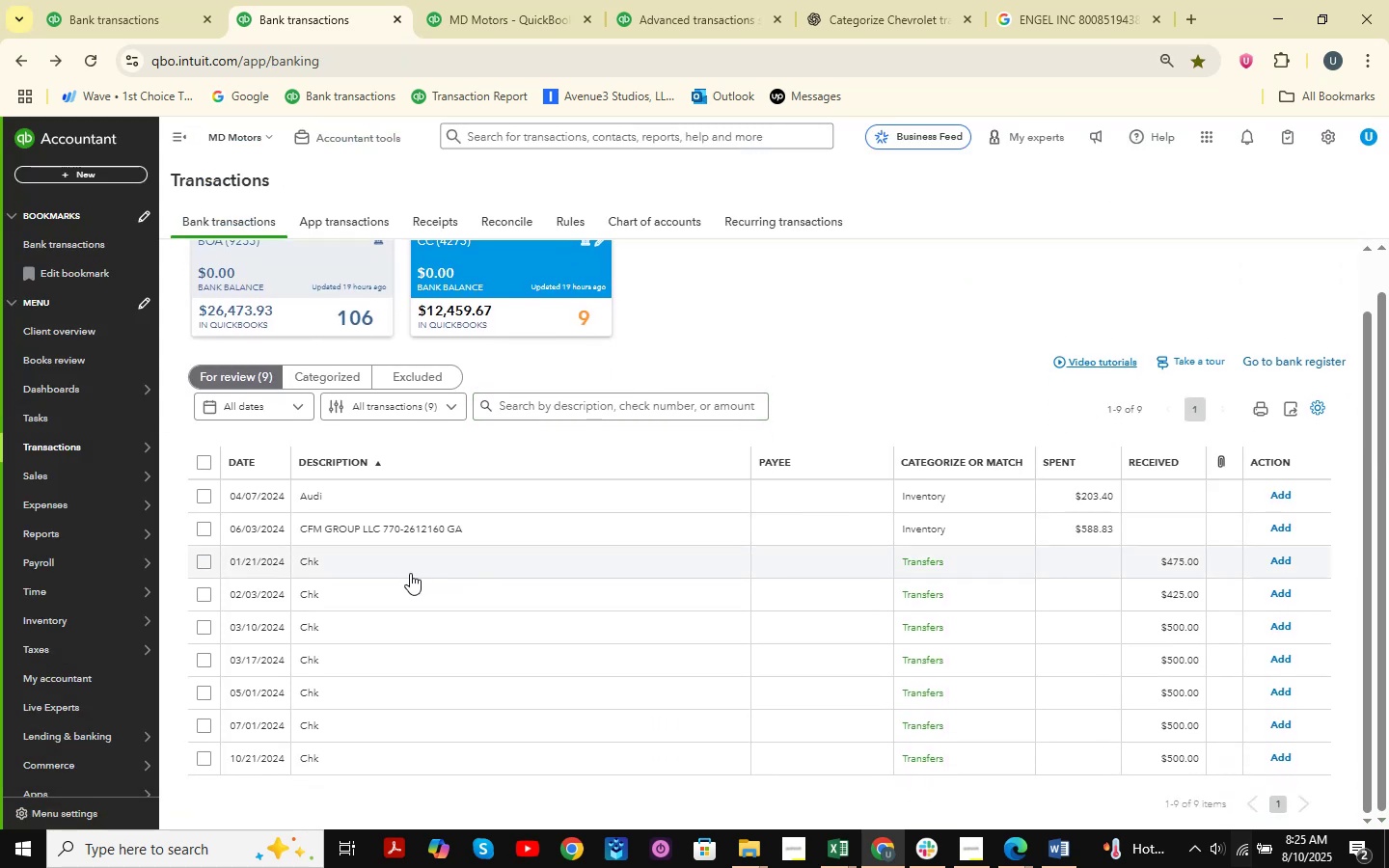 
left_click([410, 573])
 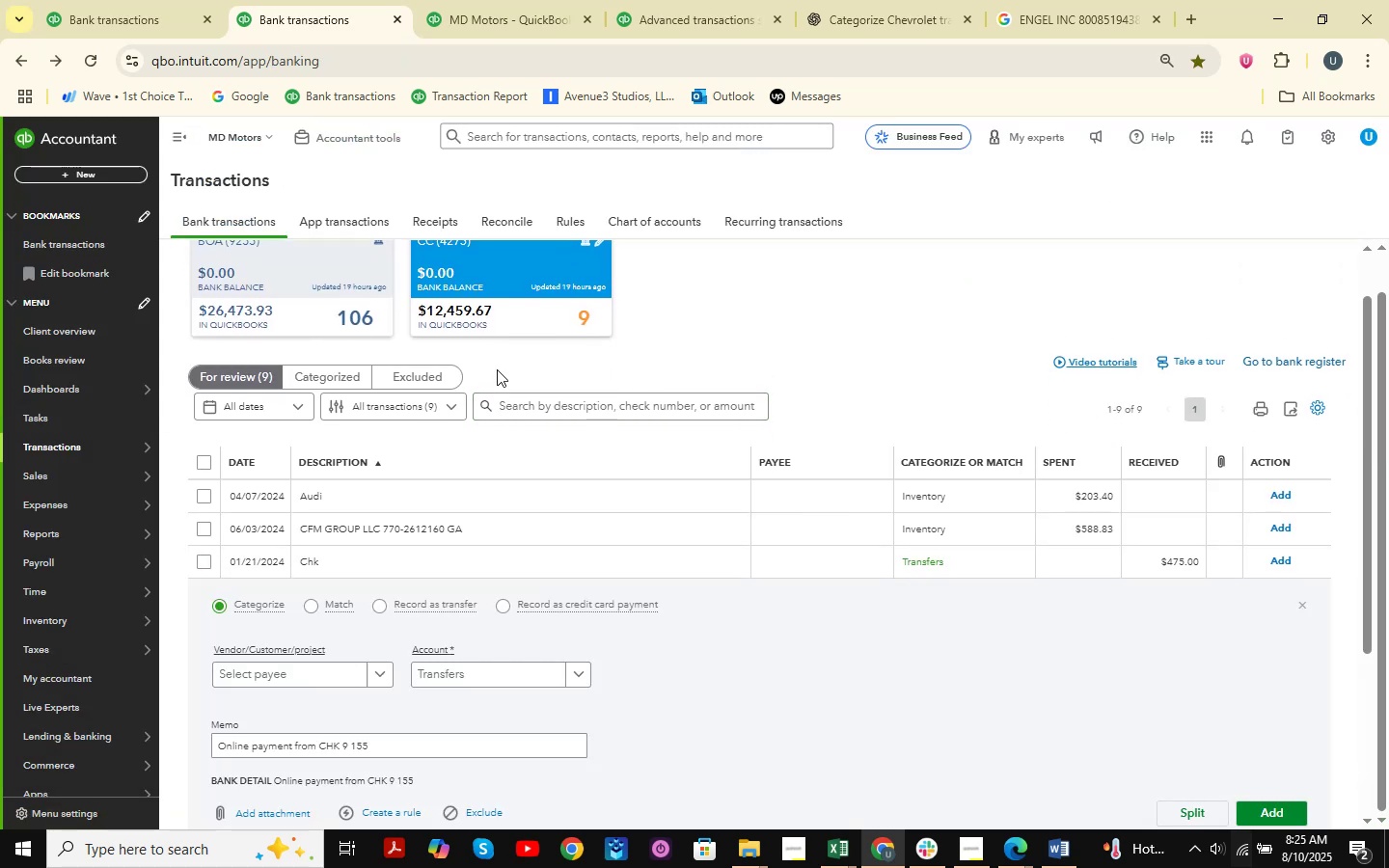 
scroll: coordinate [497, 369], scroll_direction: down, amount: 1.0
 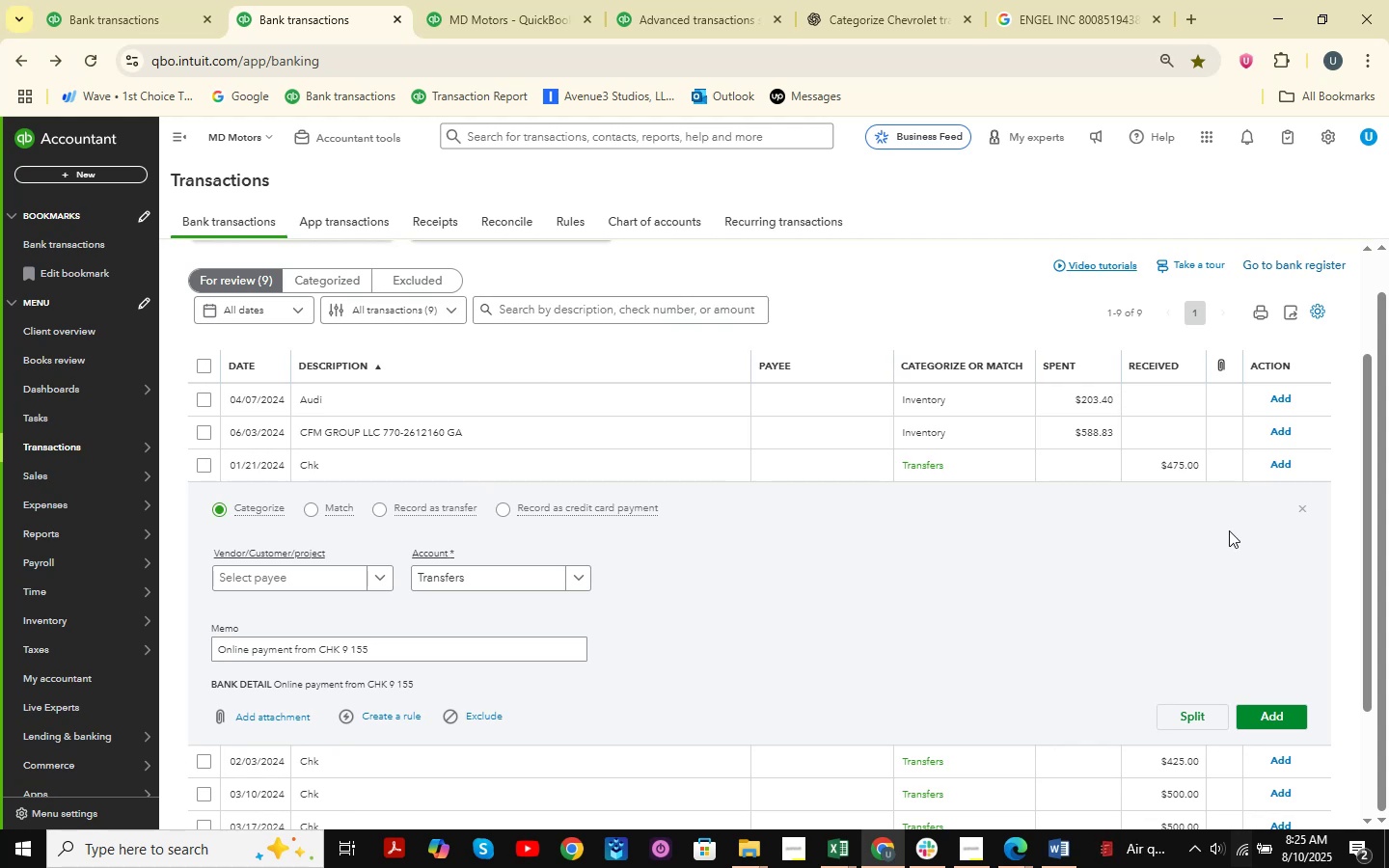 
left_click([1311, 508])
 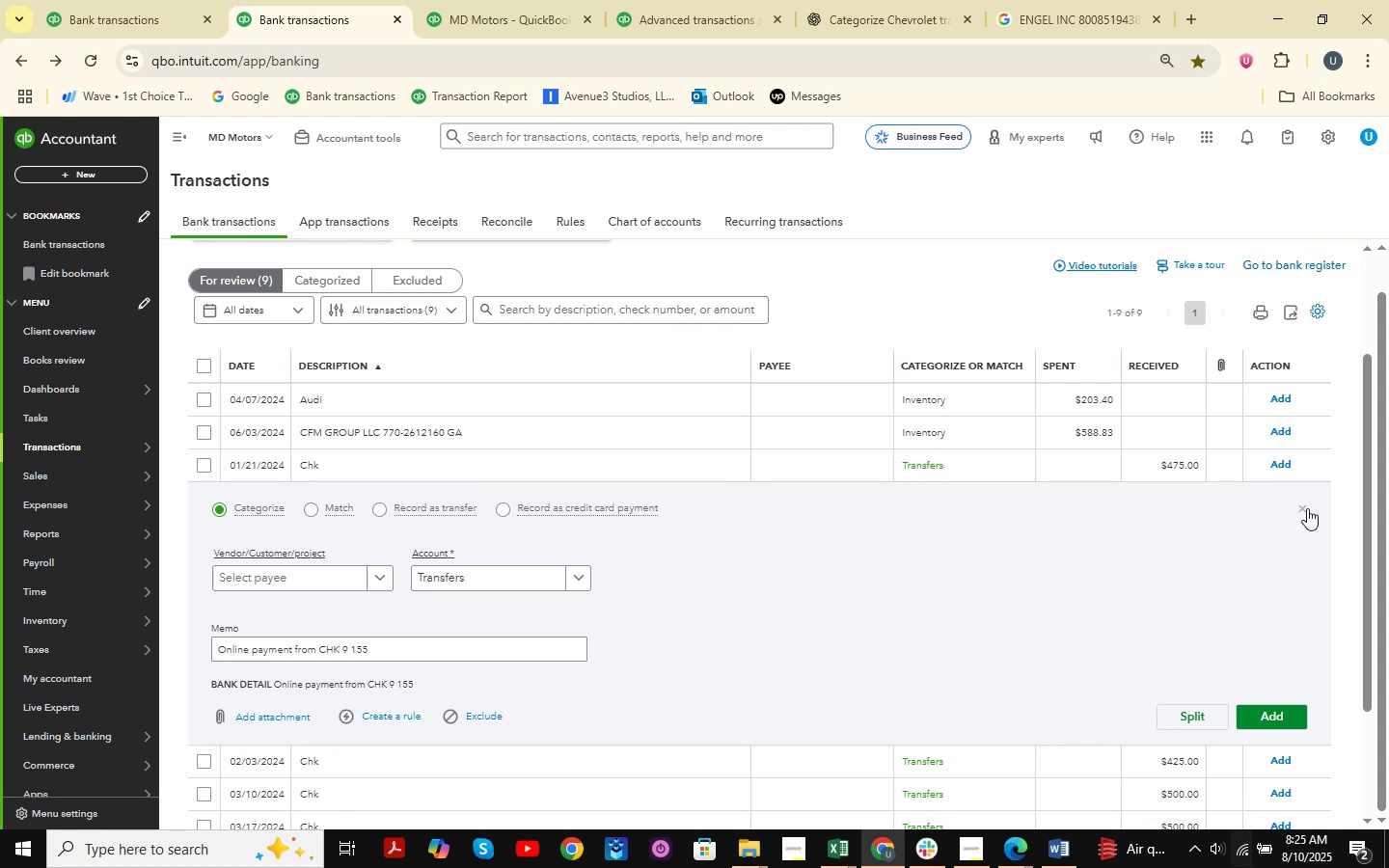 
left_click([1307, 508])
 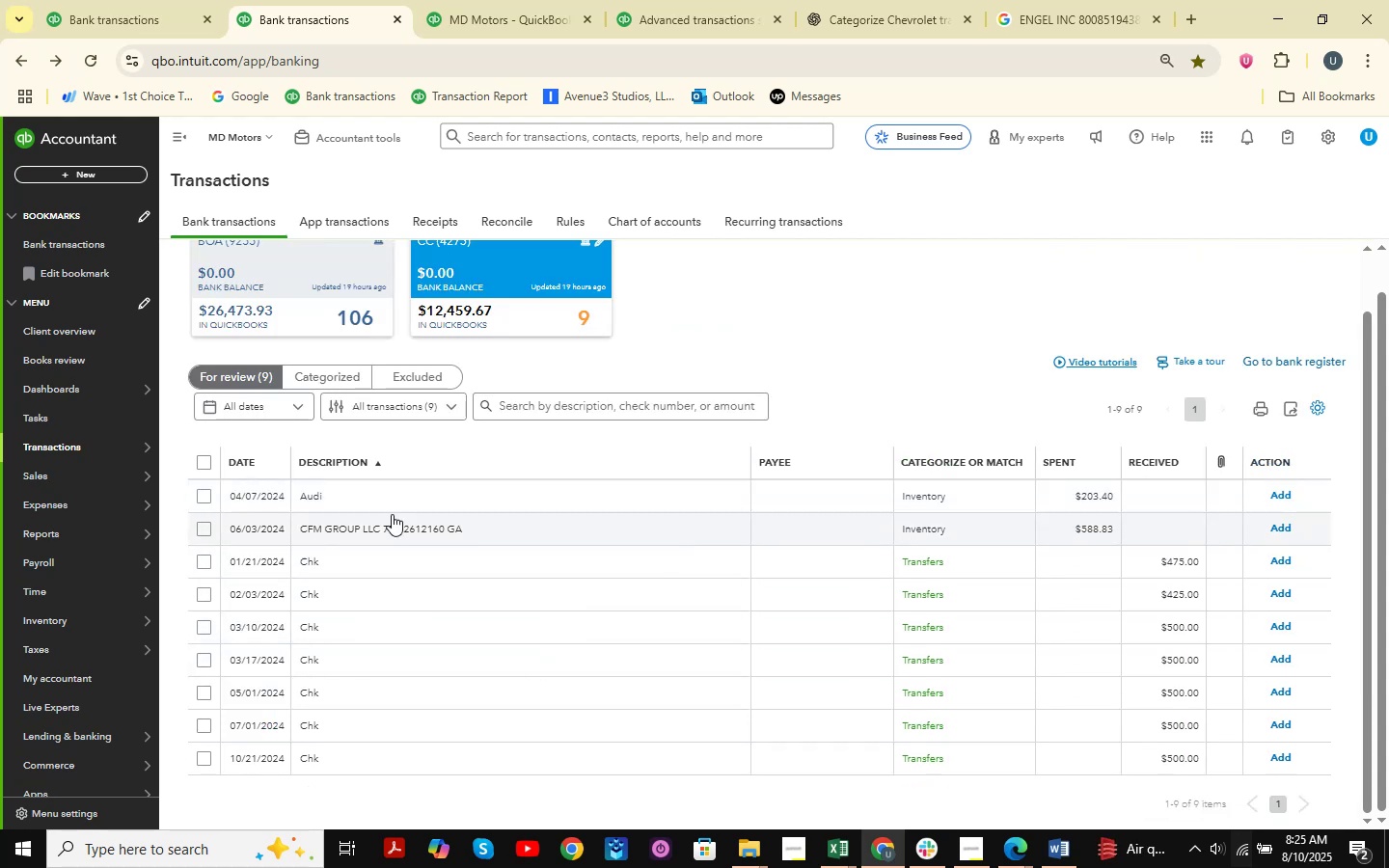 
wait(6.52)
 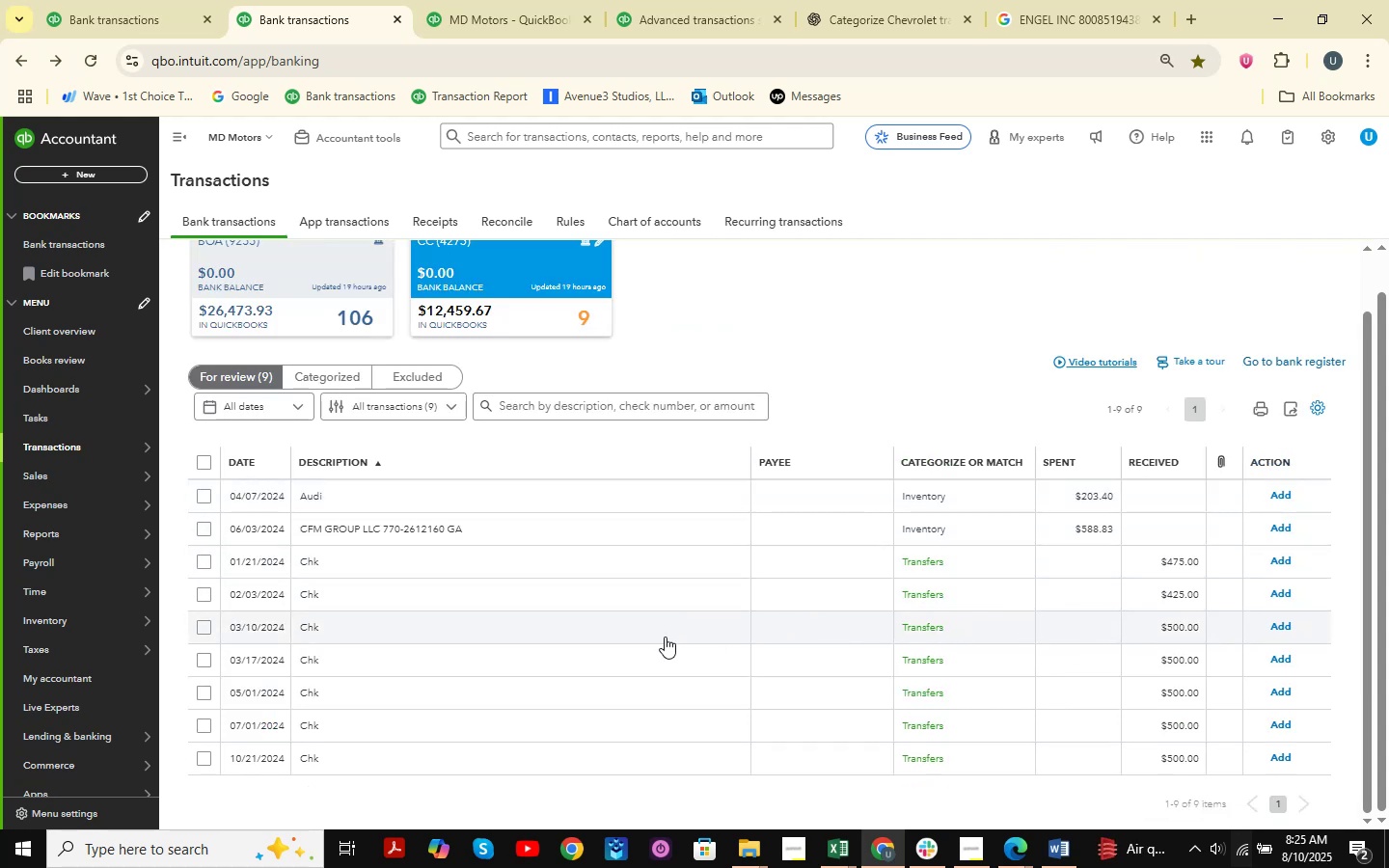 
left_click([416, 557])
 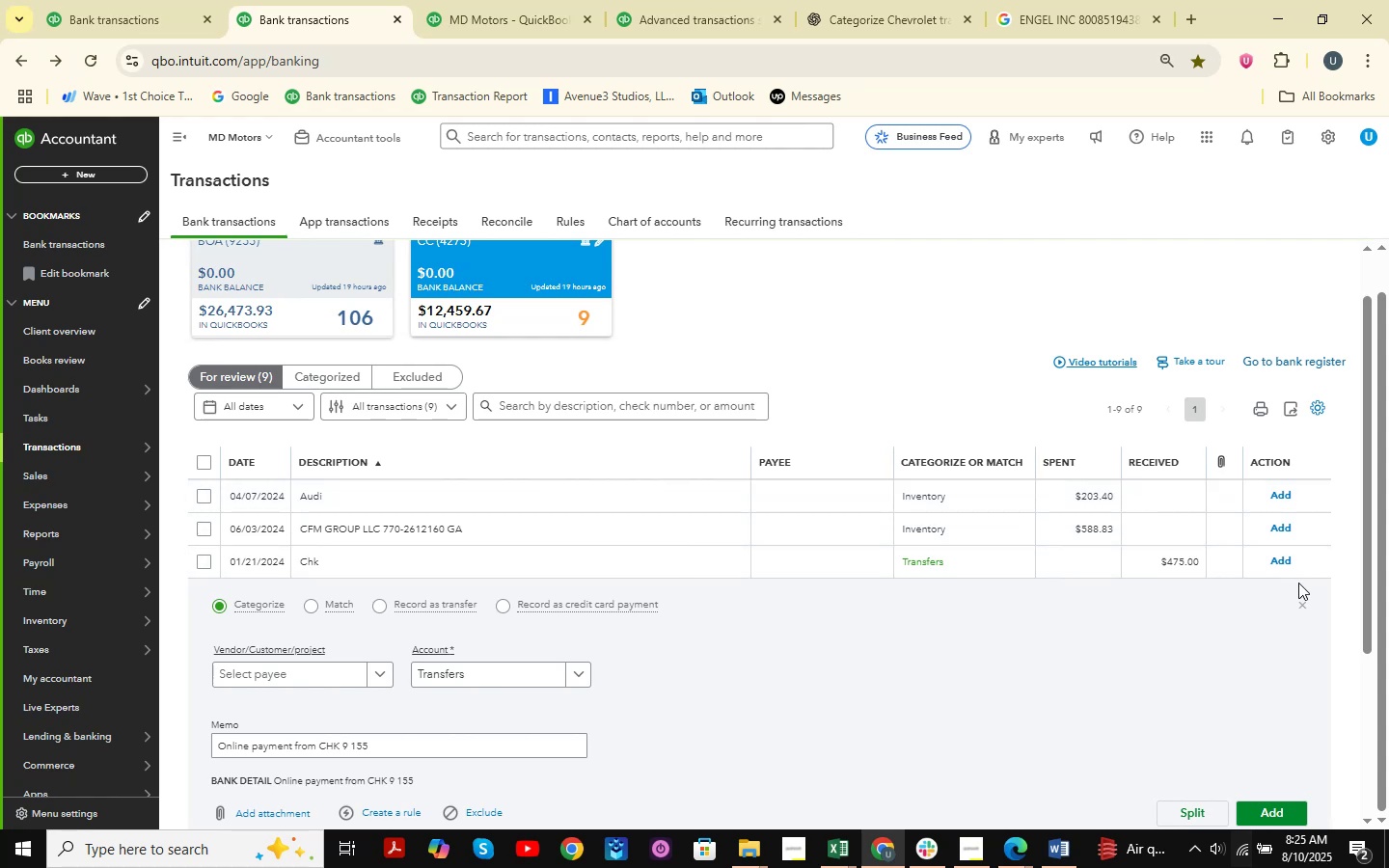 
double_click([1304, 613])
 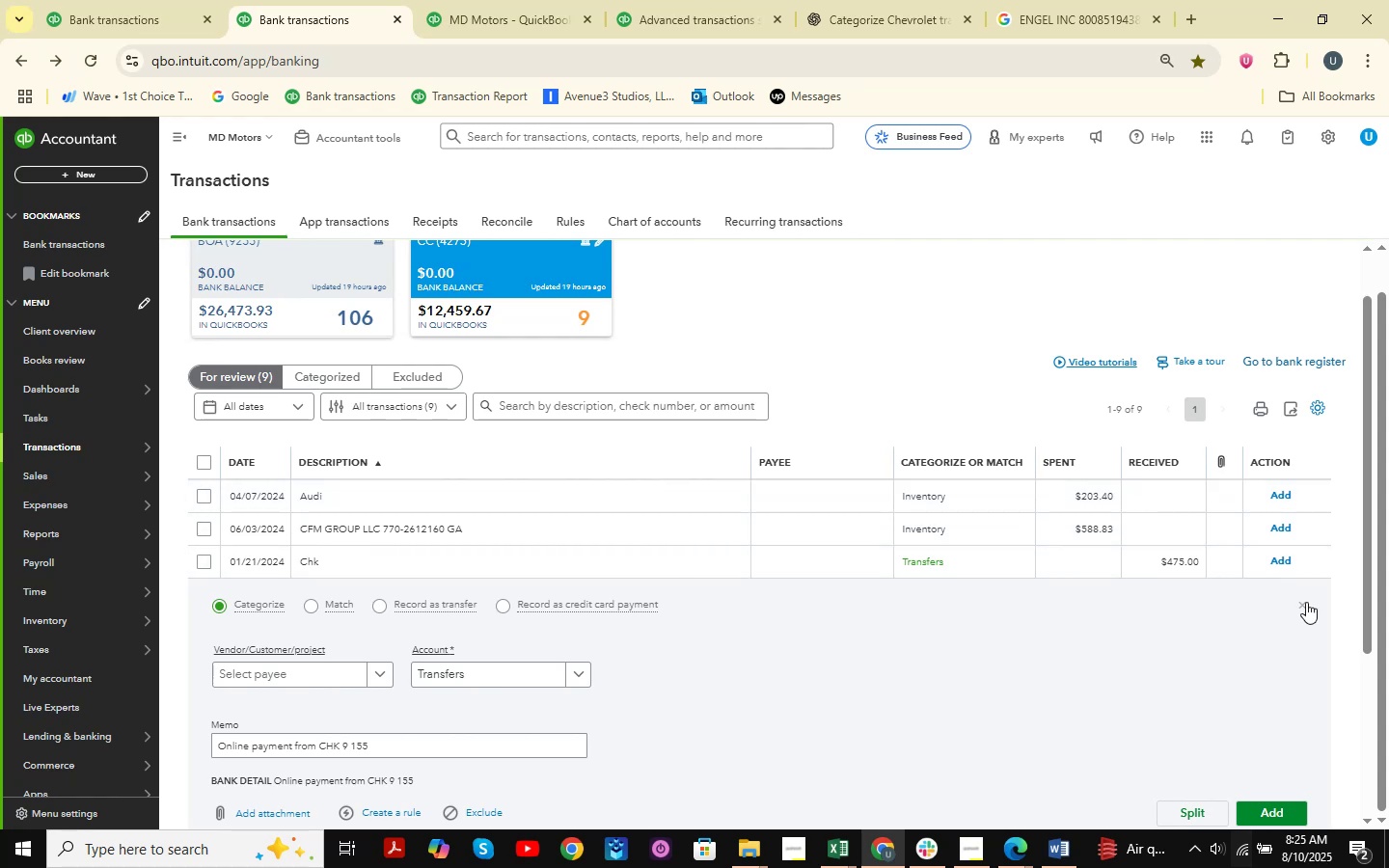 
left_click([1306, 602])
 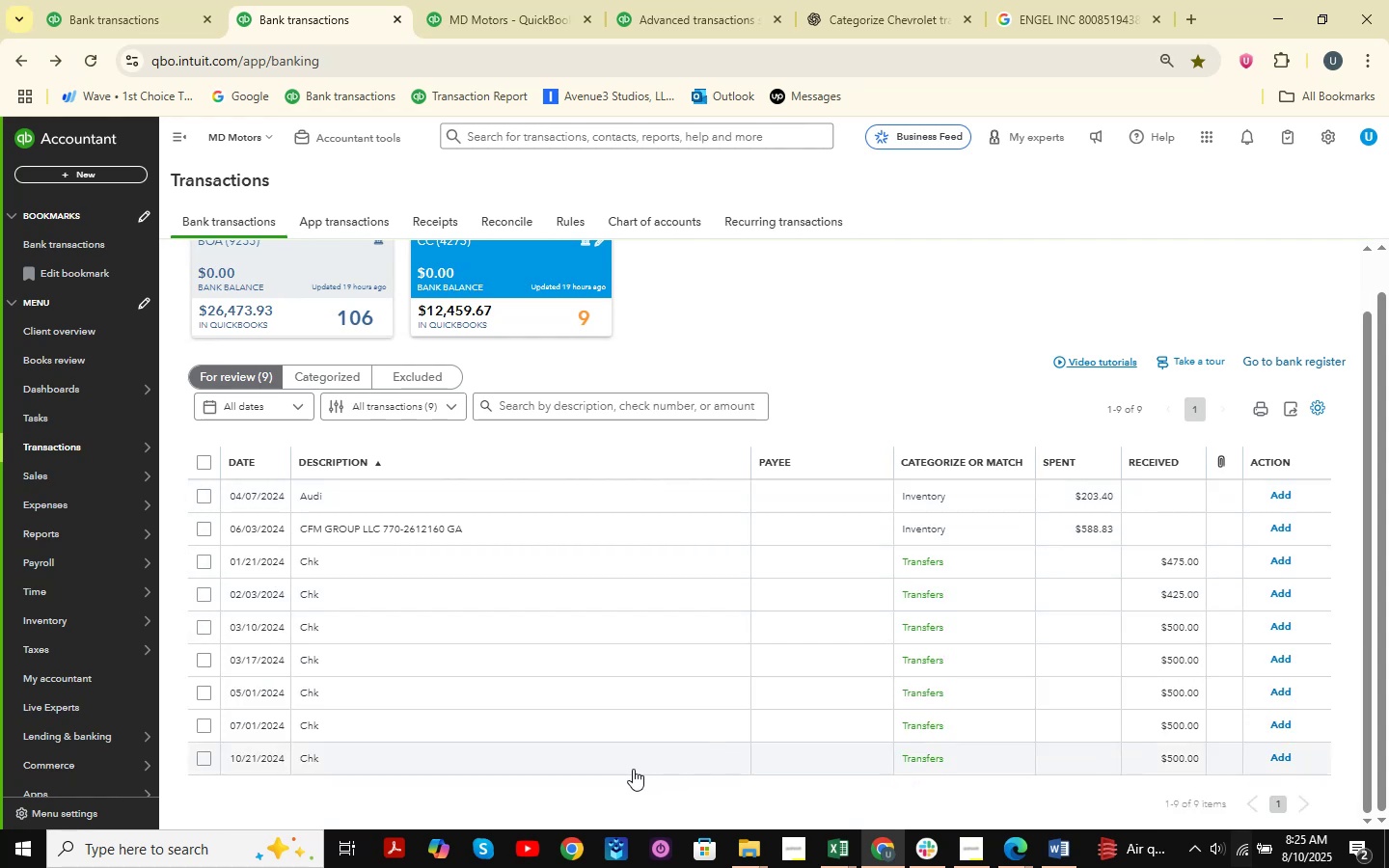 
left_click([630, 746])
 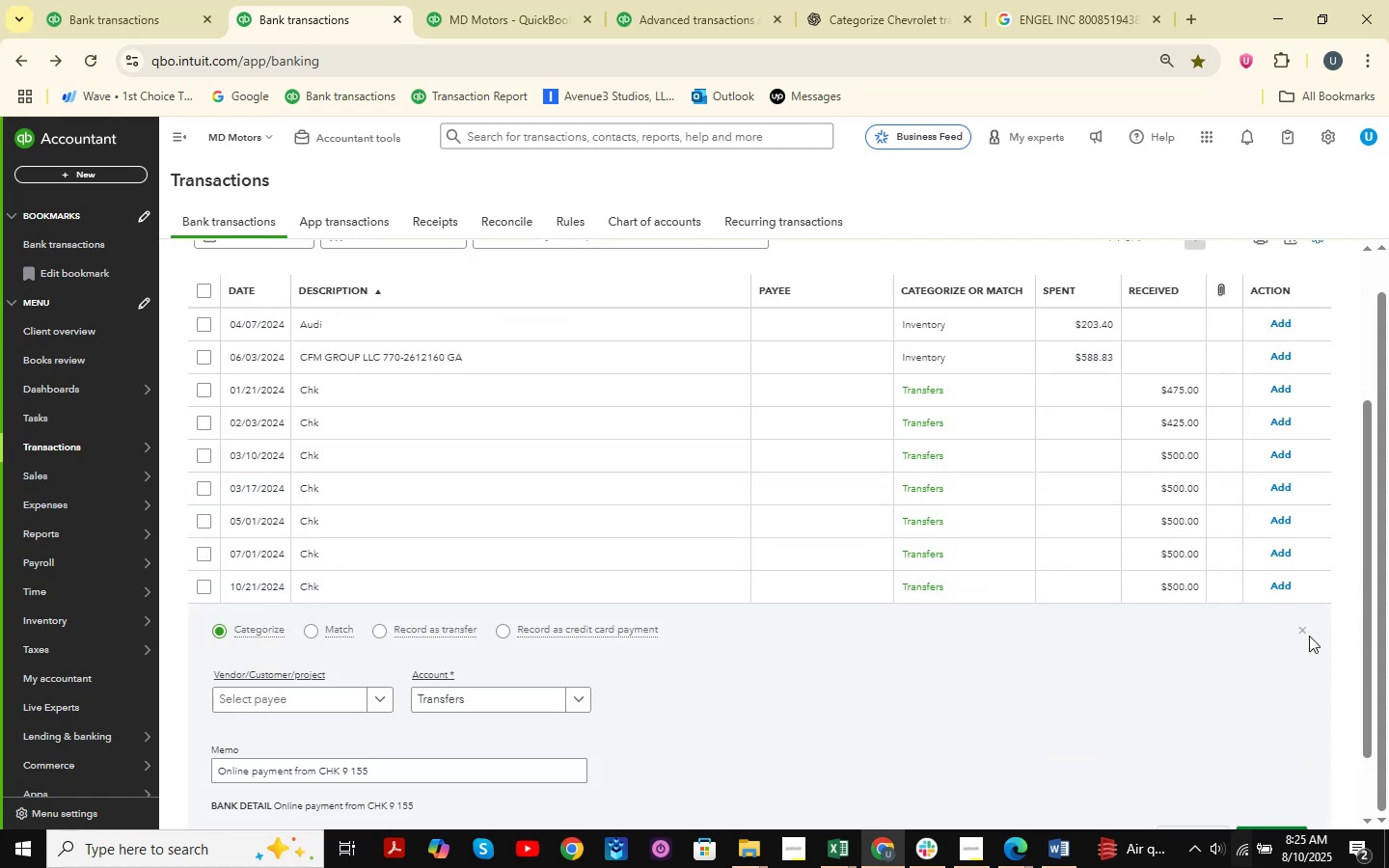 
double_click([1307, 633])
 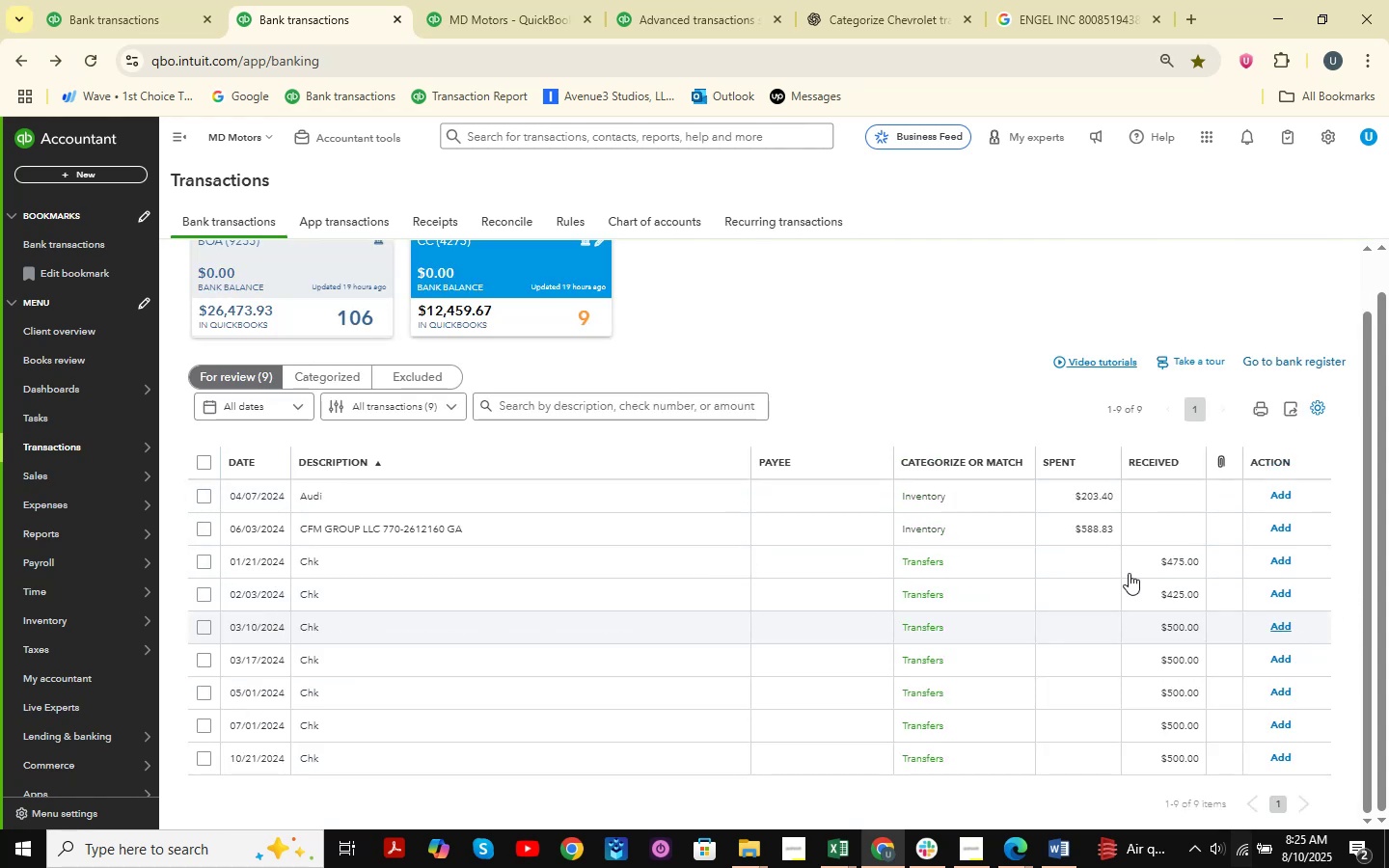 
scroll: coordinate [713, 487], scroll_direction: up, amount: 3.0
 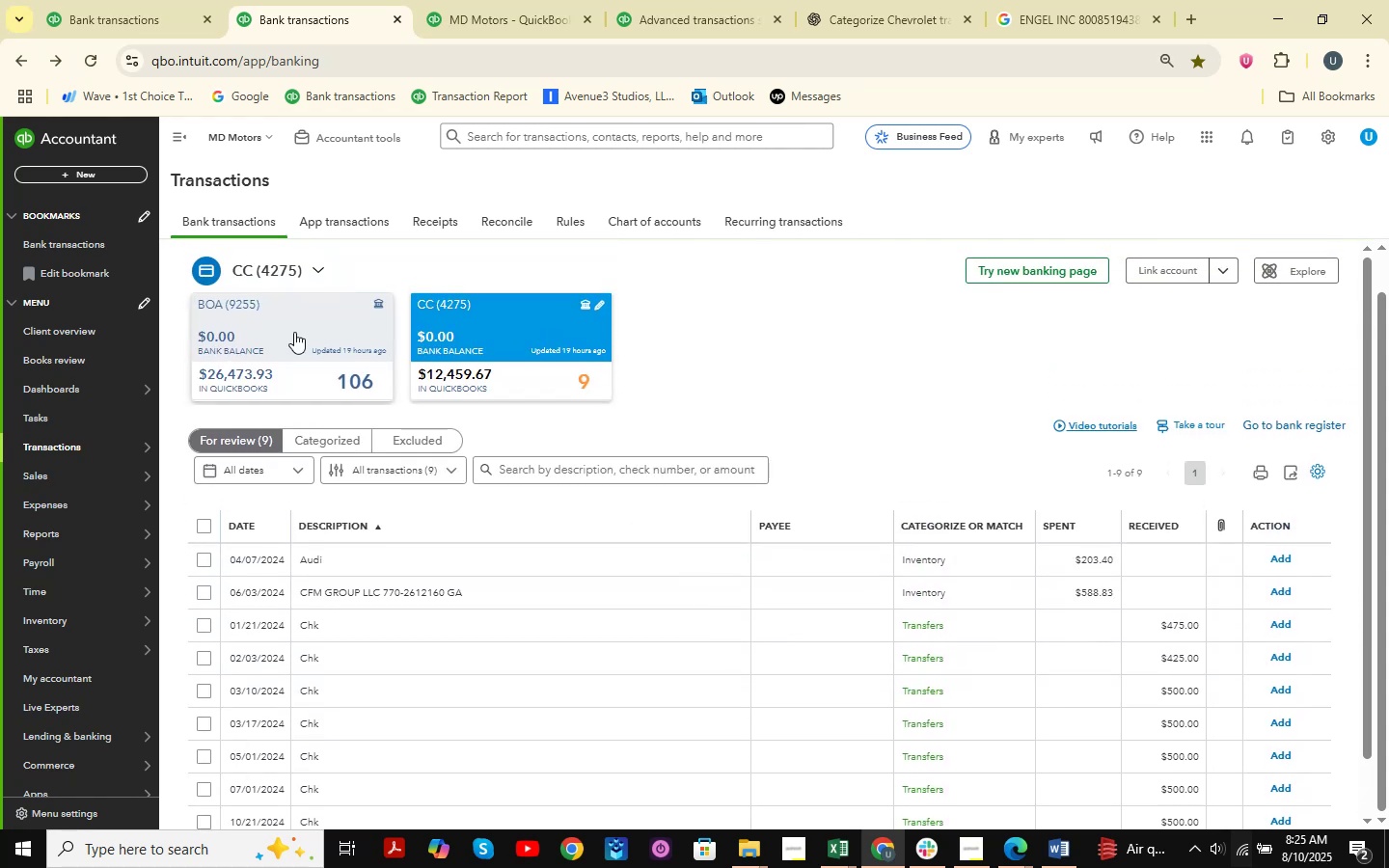 
left_click([294, 332])
 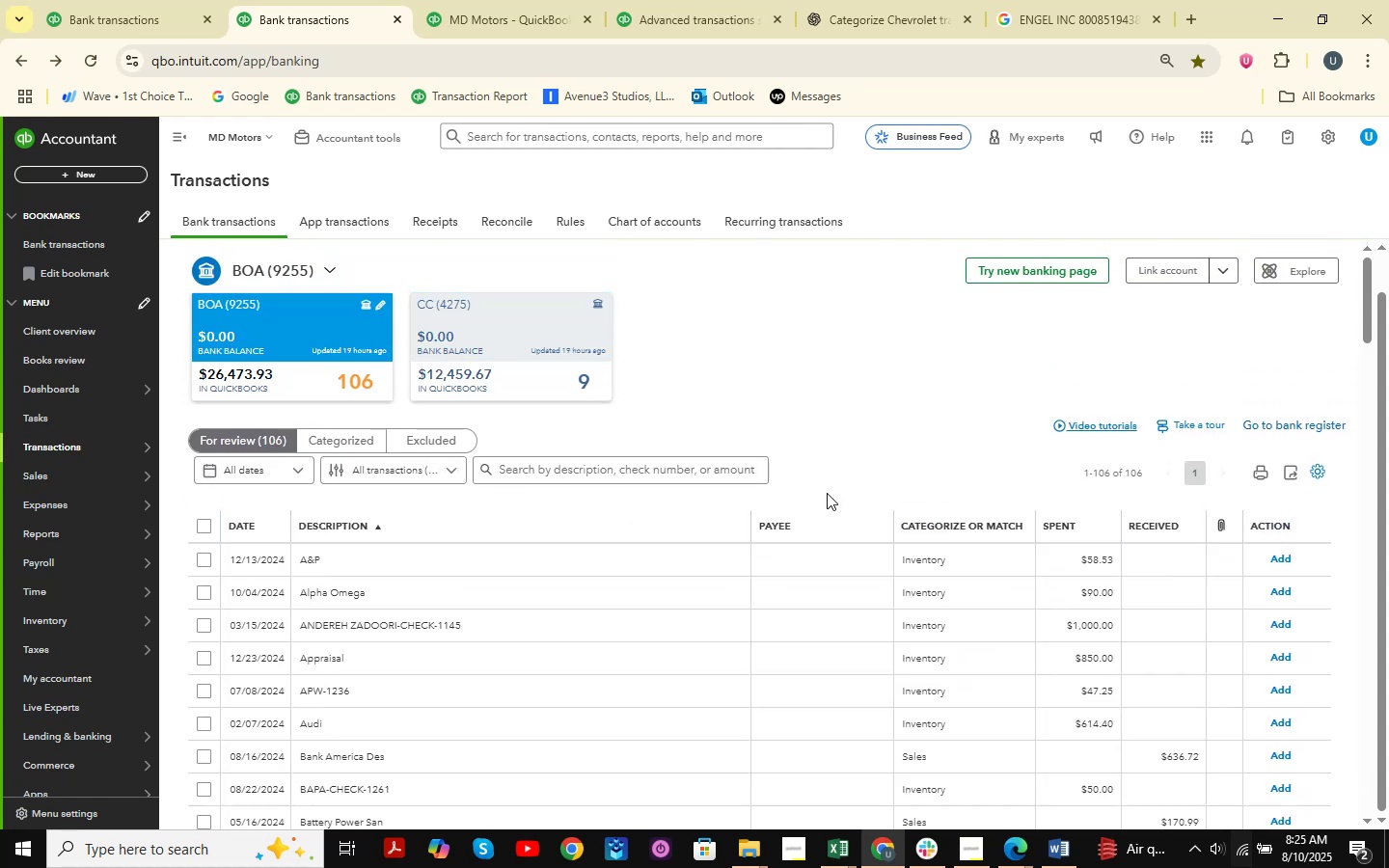 
scroll: coordinate [659, 427], scroll_direction: down, amount: 10.0
 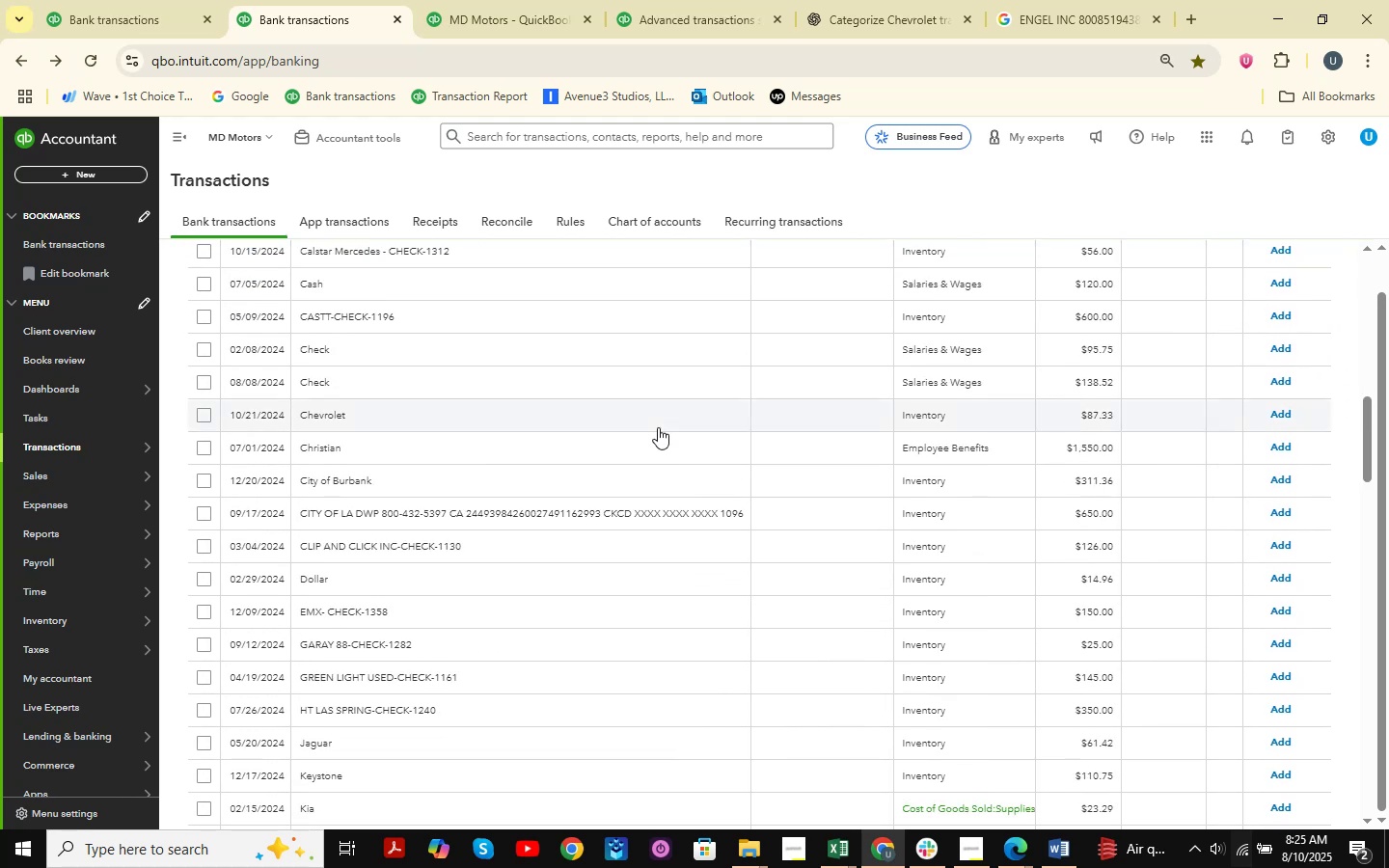 
scroll: coordinate [658, 427], scroll_direction: up, amount: 3.0
 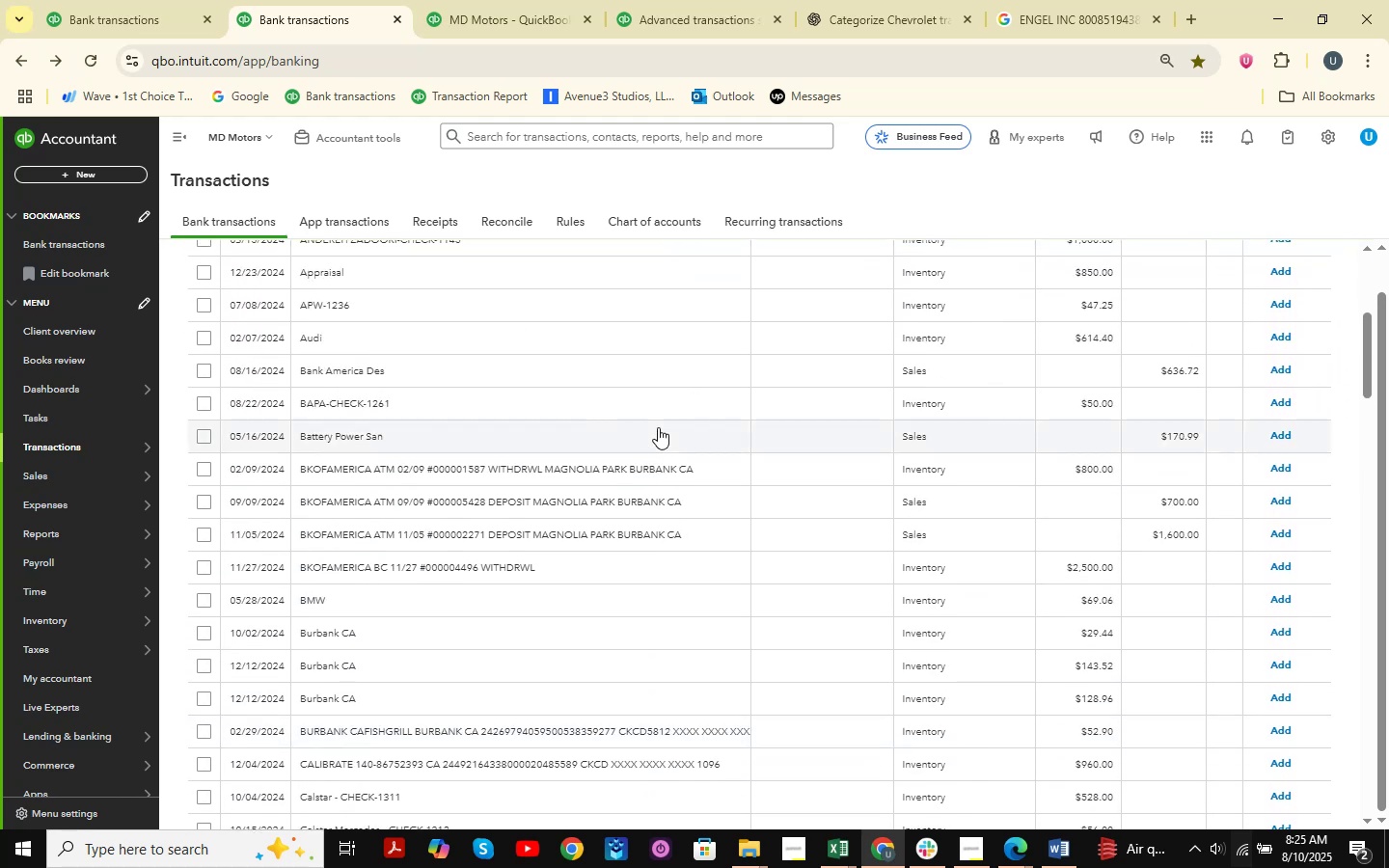 
scroll: coordinate [658, 427], scroll_direction: down, amount: 19.0
 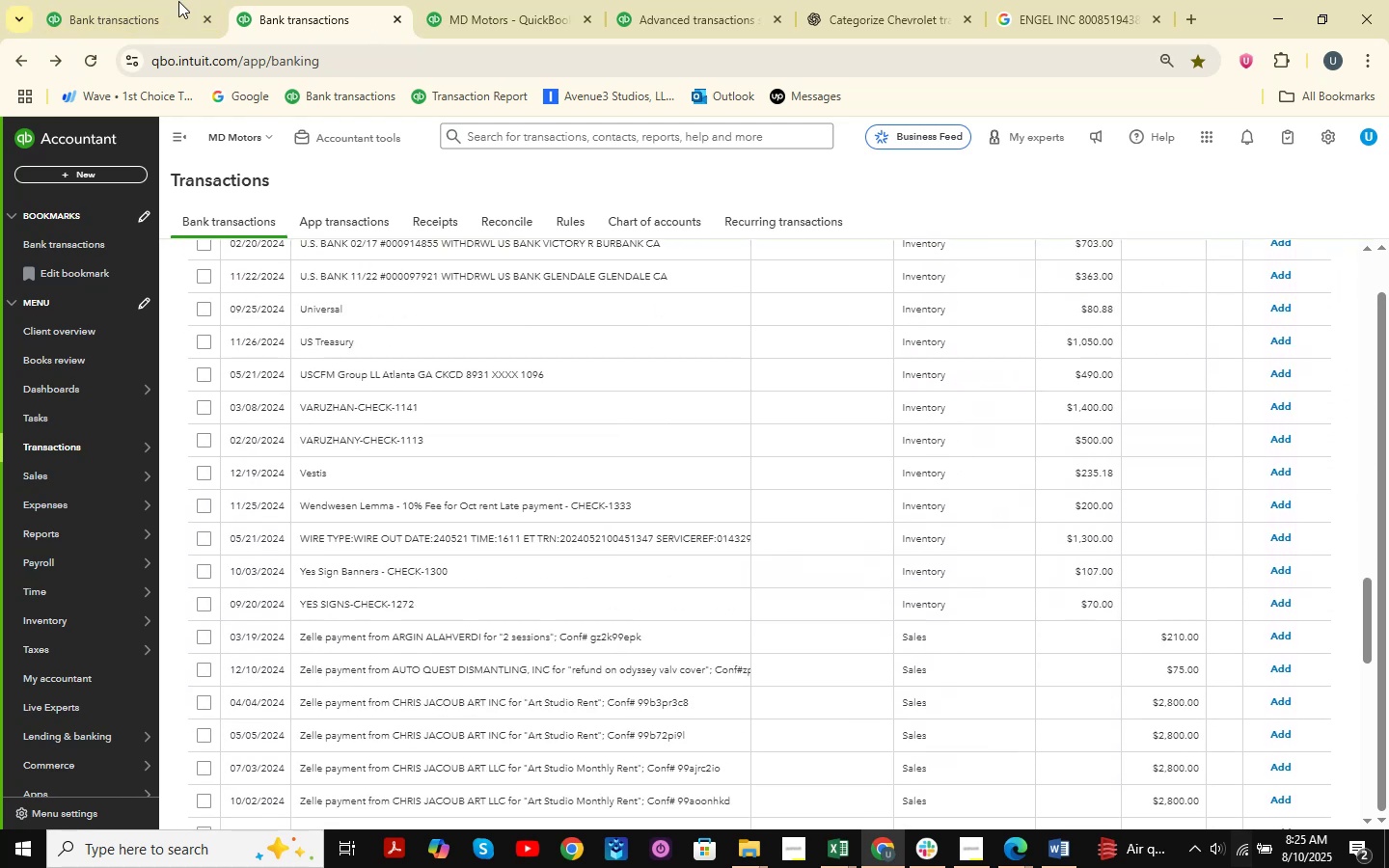 
left_click_drag(start_coordinate=[113, 0], to_coordinate=[314, 22])
 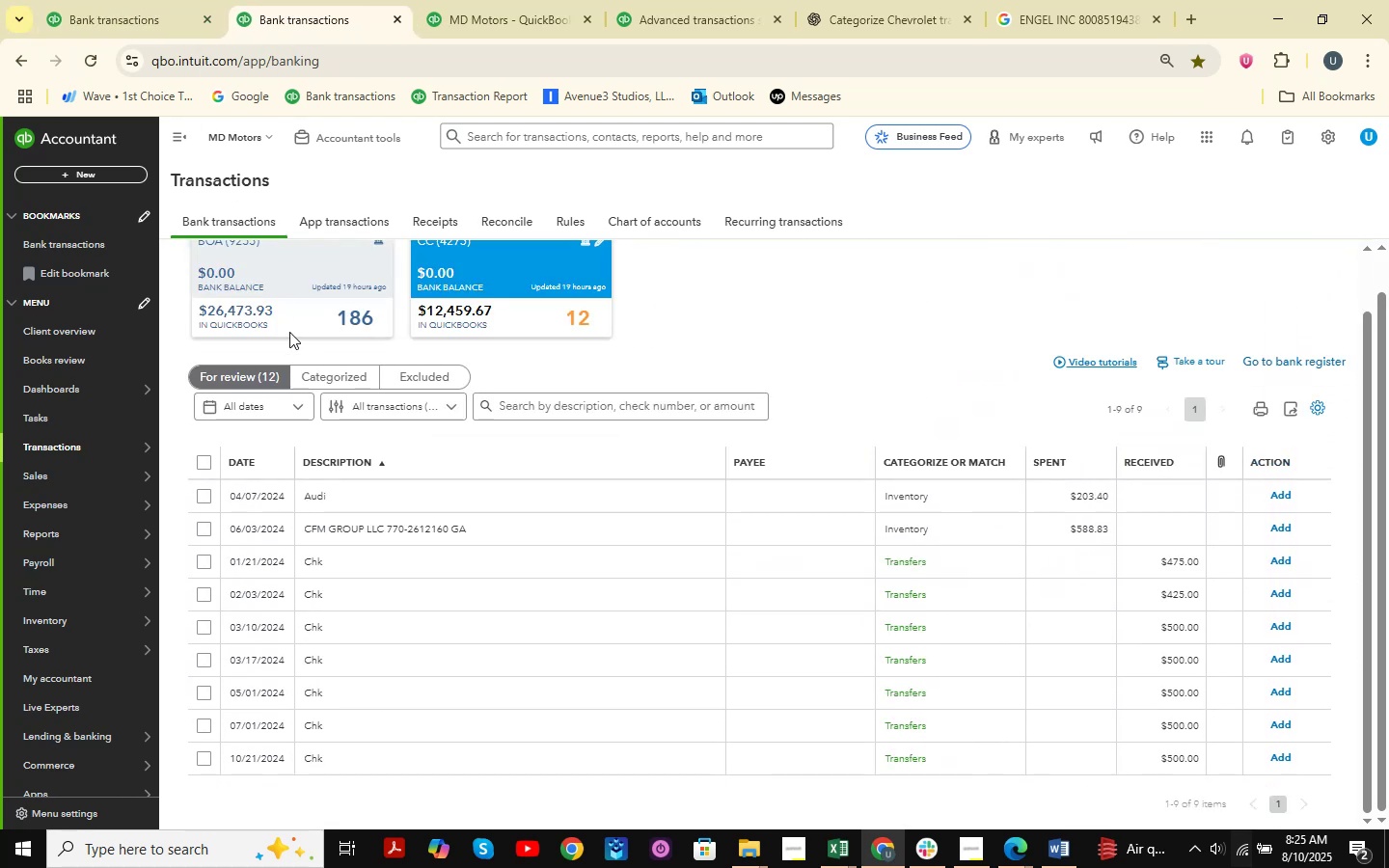 
left_click([203, 0])
 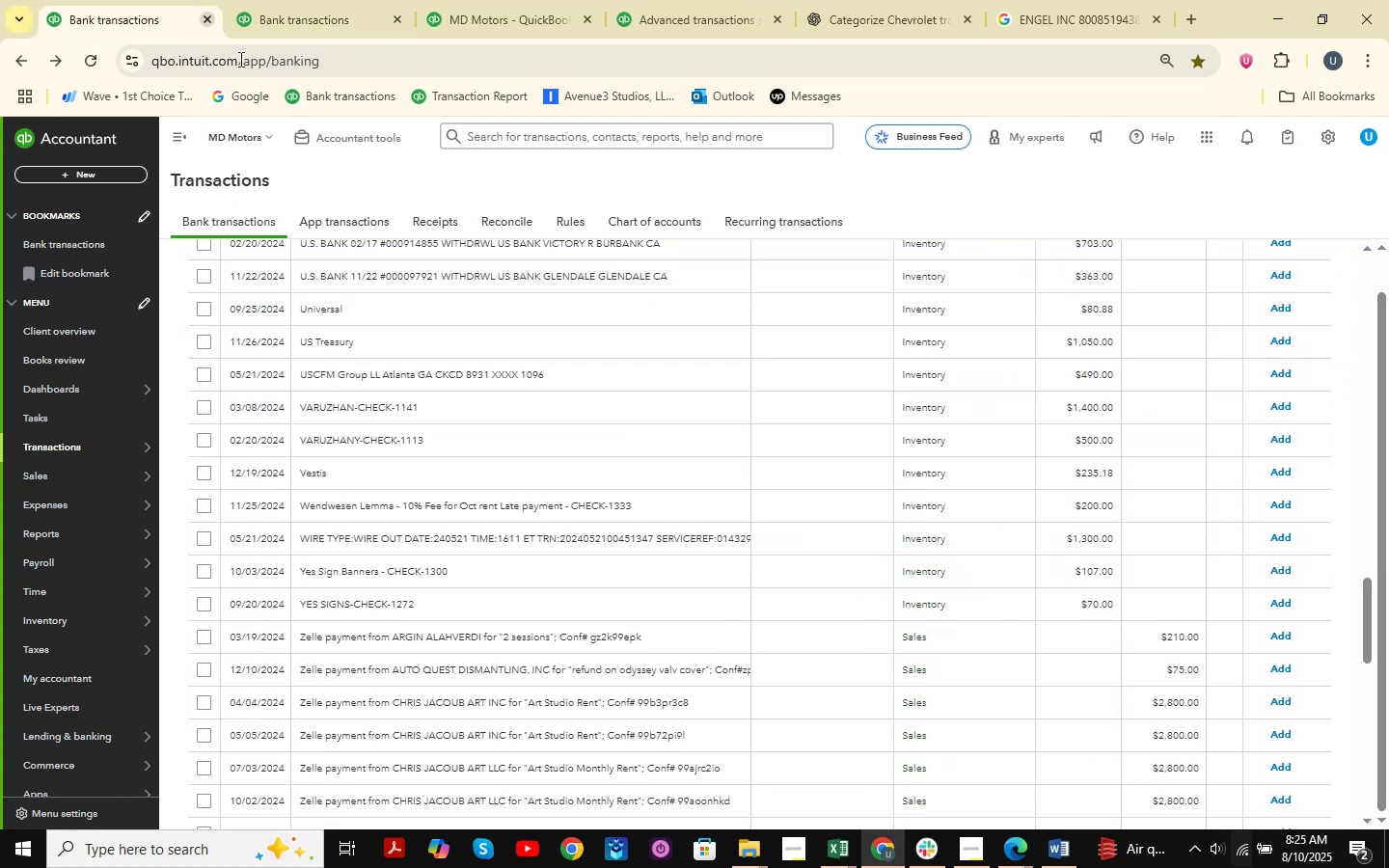 
scroll: coordinate [507, 429], scroll_direction: up, amount: 32.0
 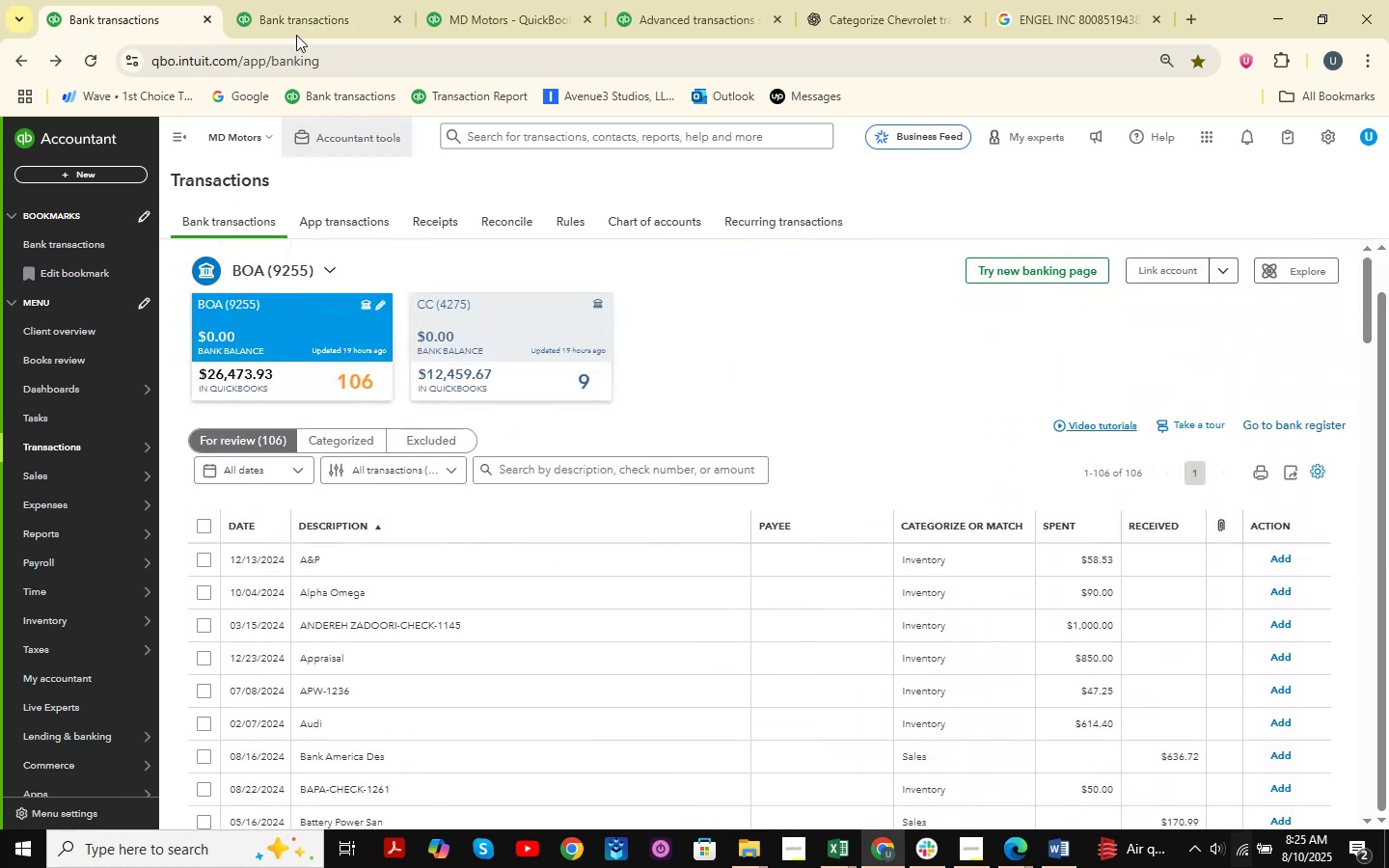 
left_click([259, 0])
 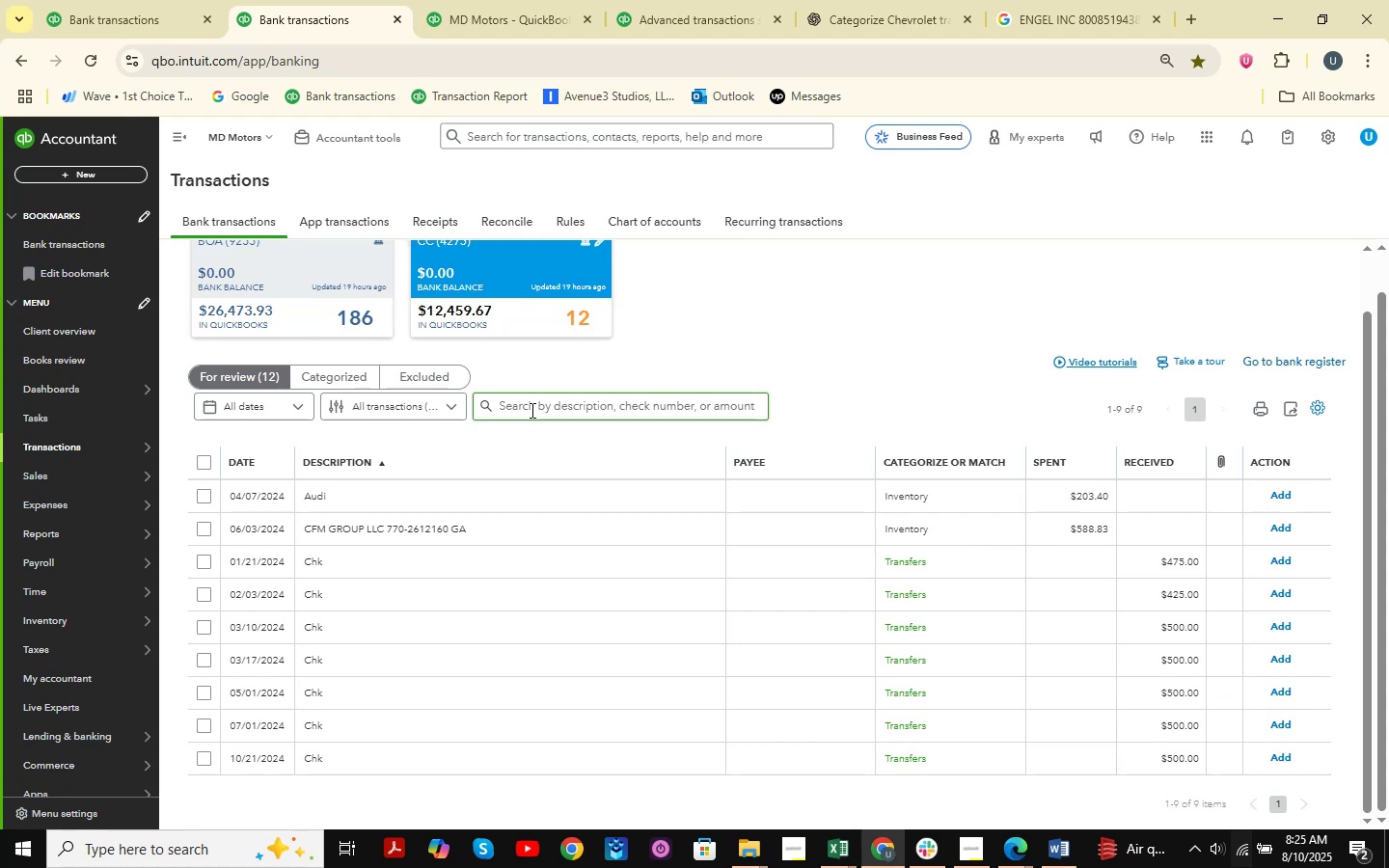 
left_click([165, 0])
 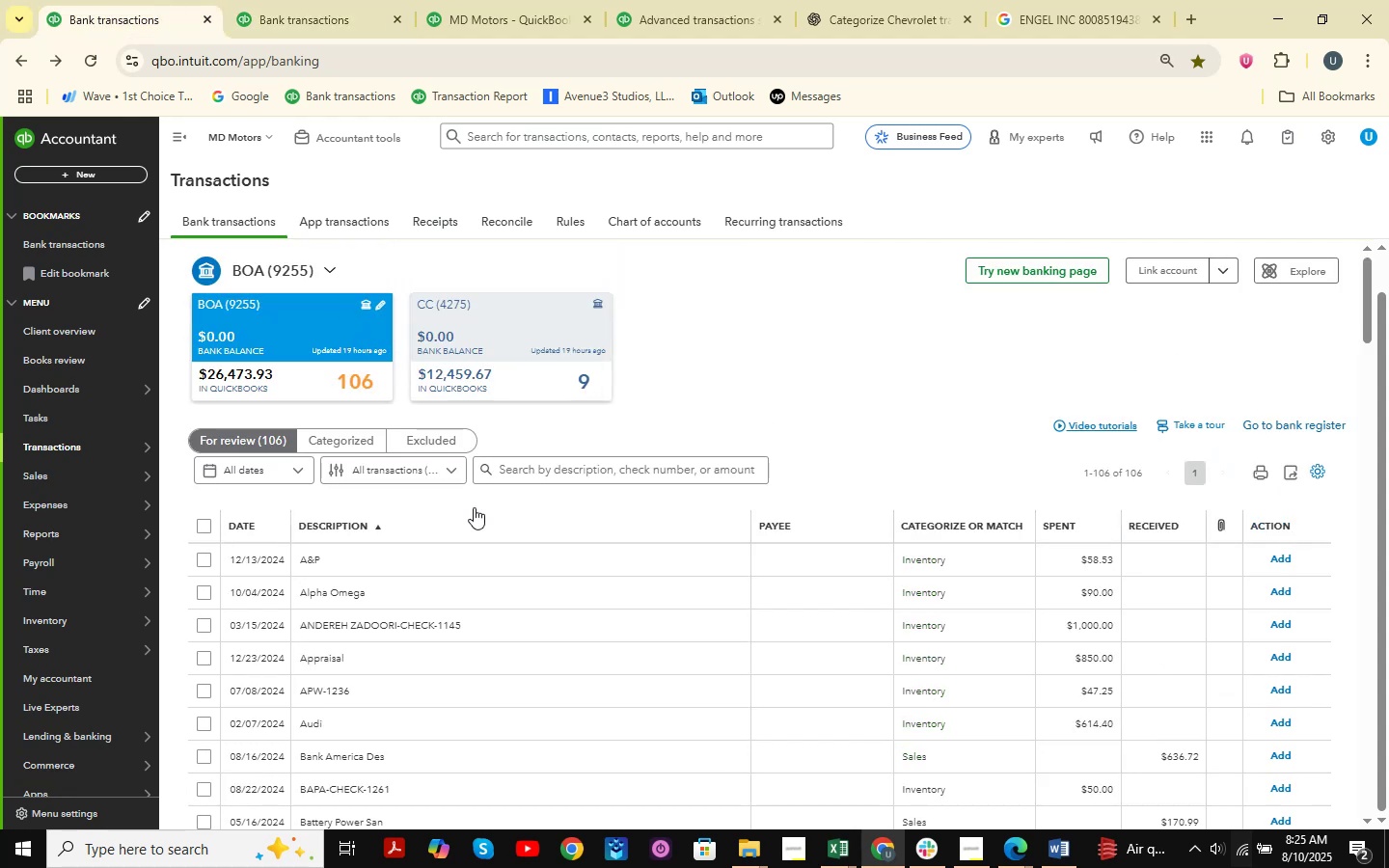 
left_click([625, 468])
 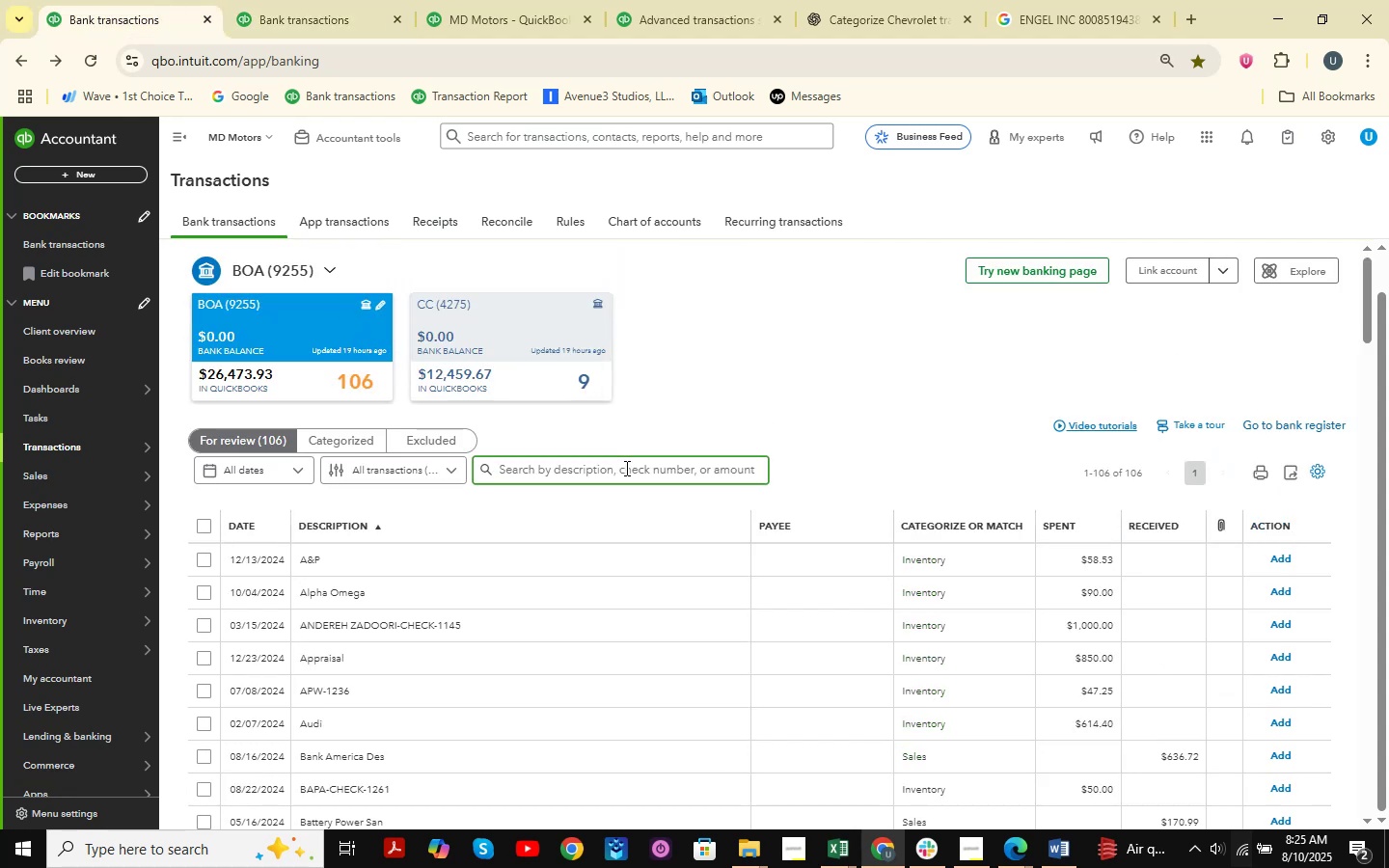 
key(Numpad4)
 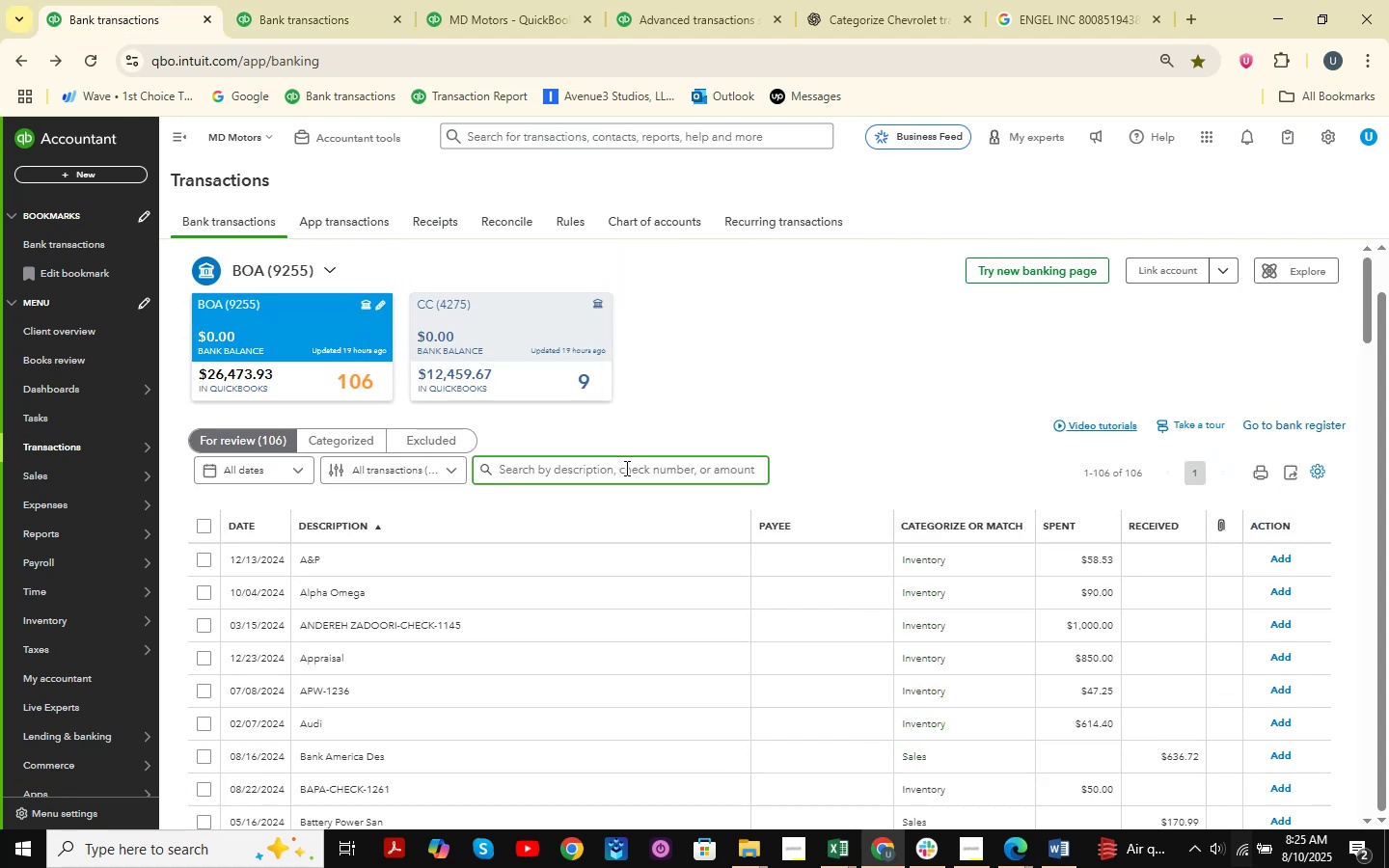 
key(Numpad7)
 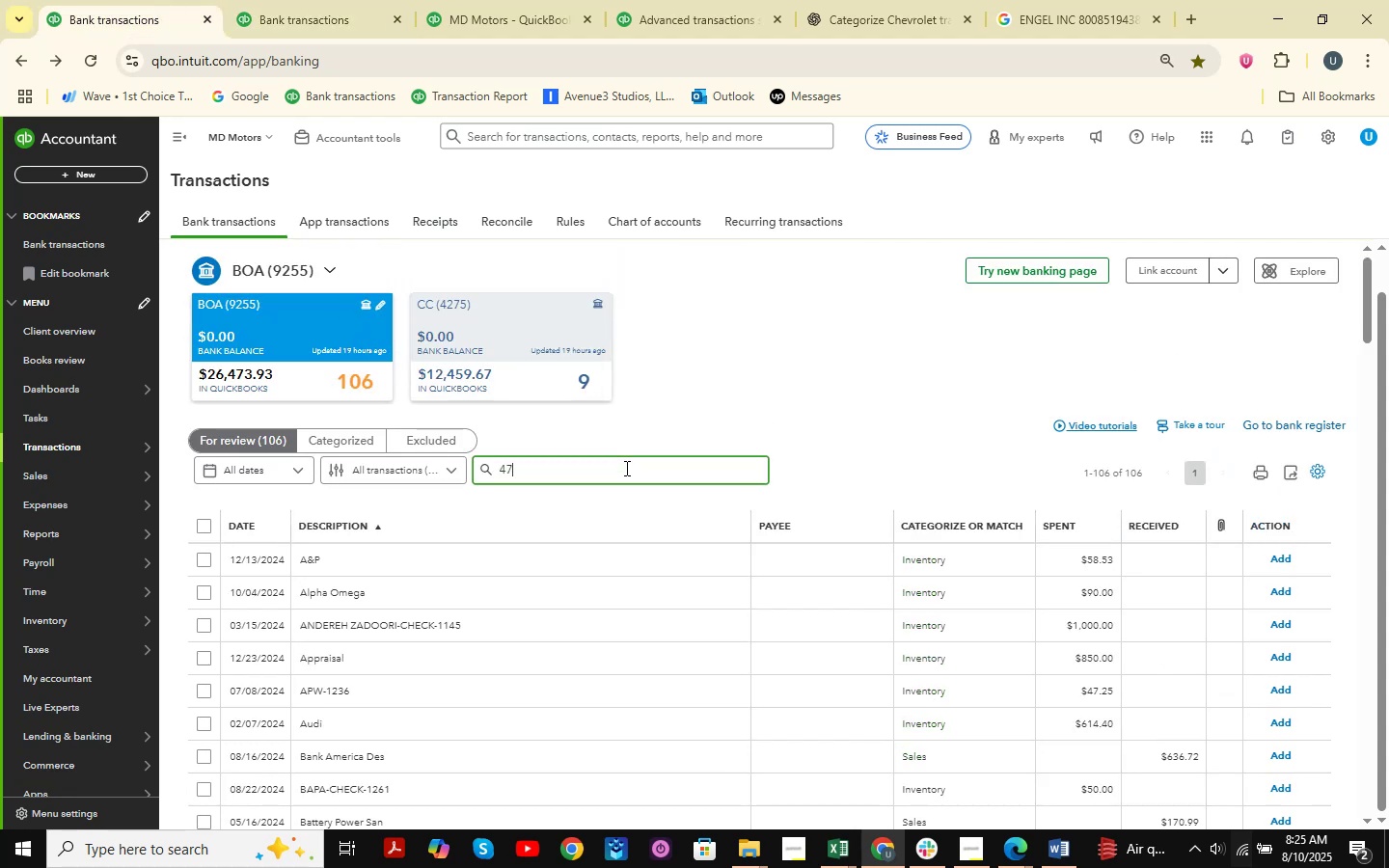 
key(Numpad5)
 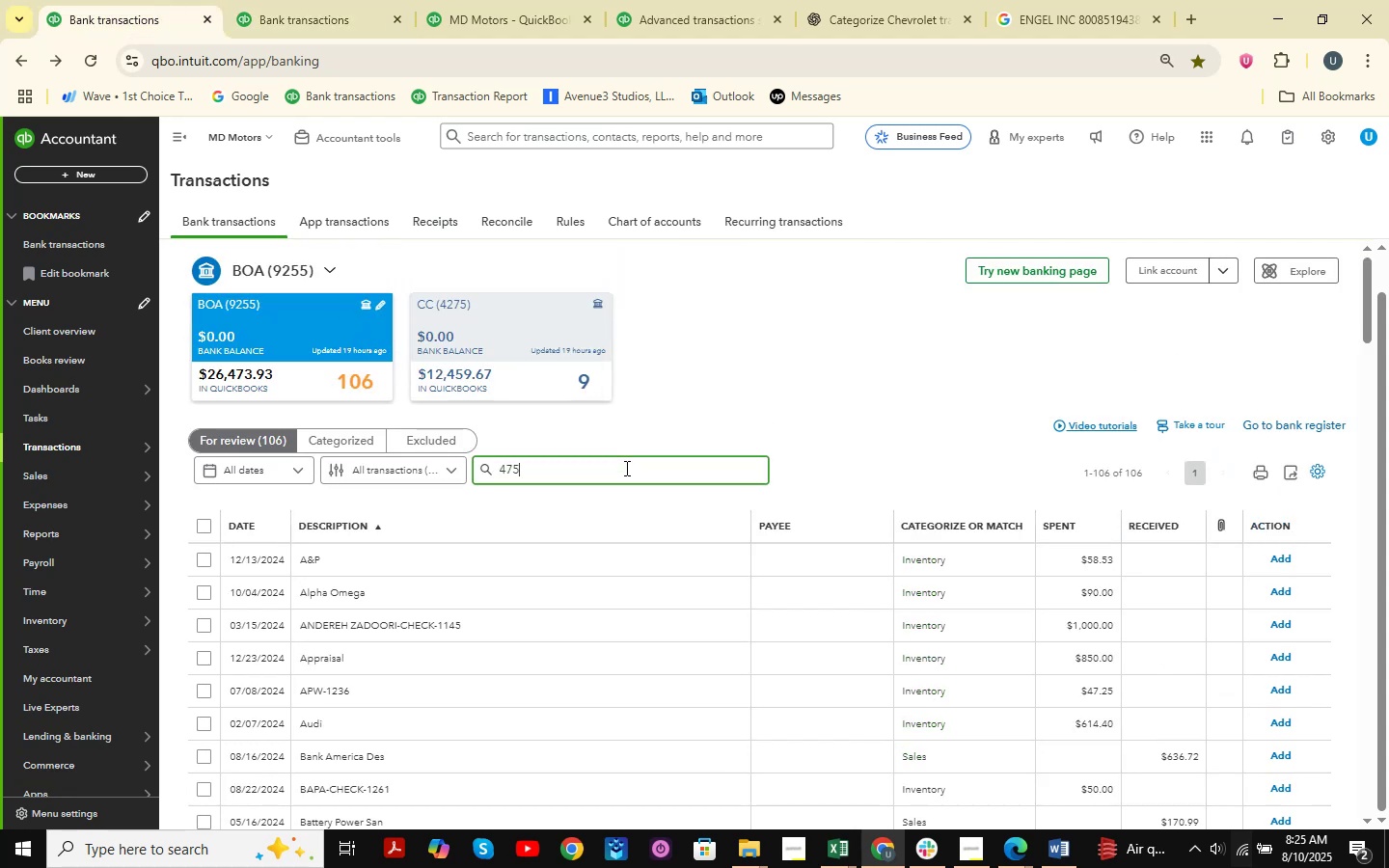 
key(NumpadEnter)
 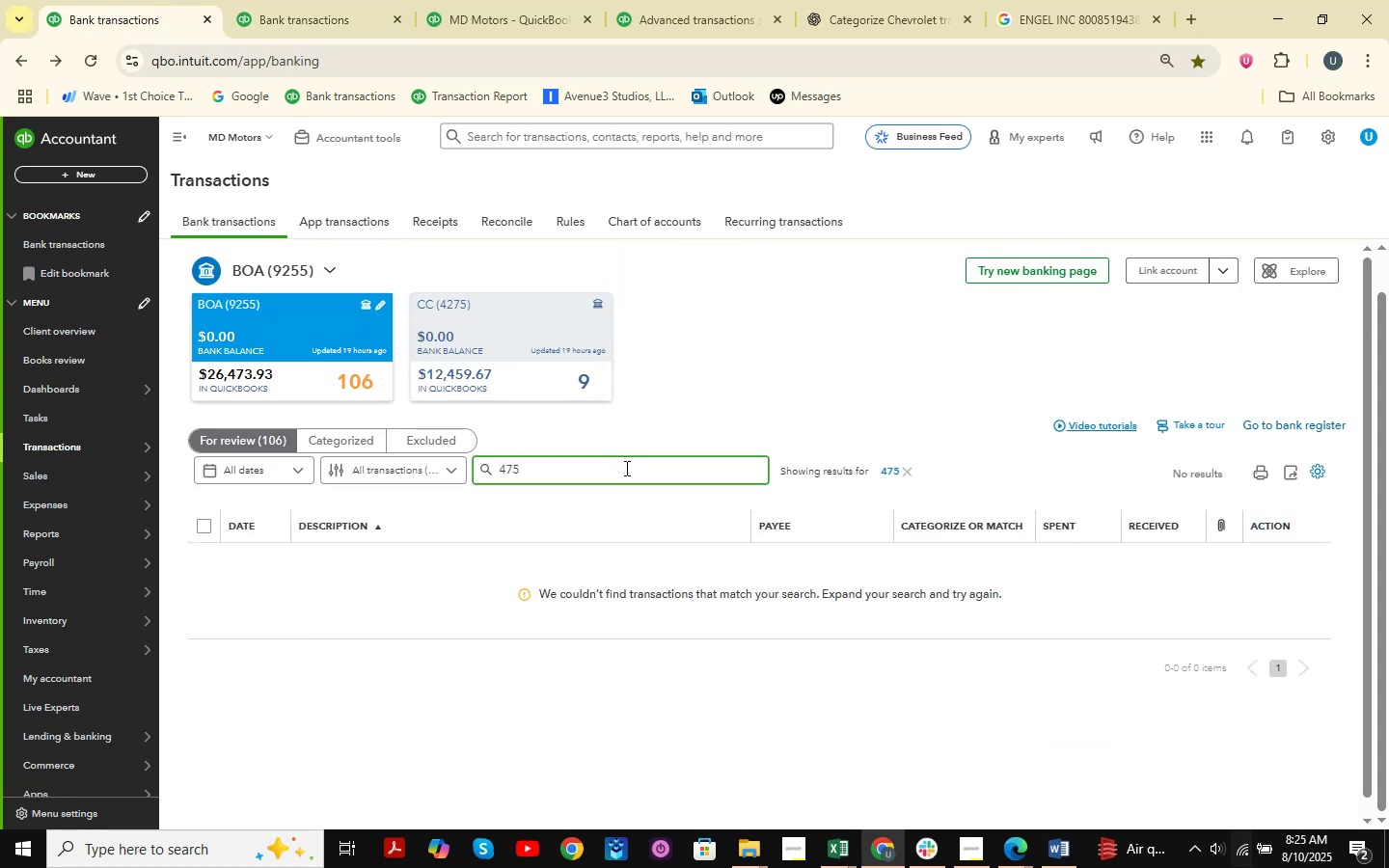 
left_click([356, 0])
 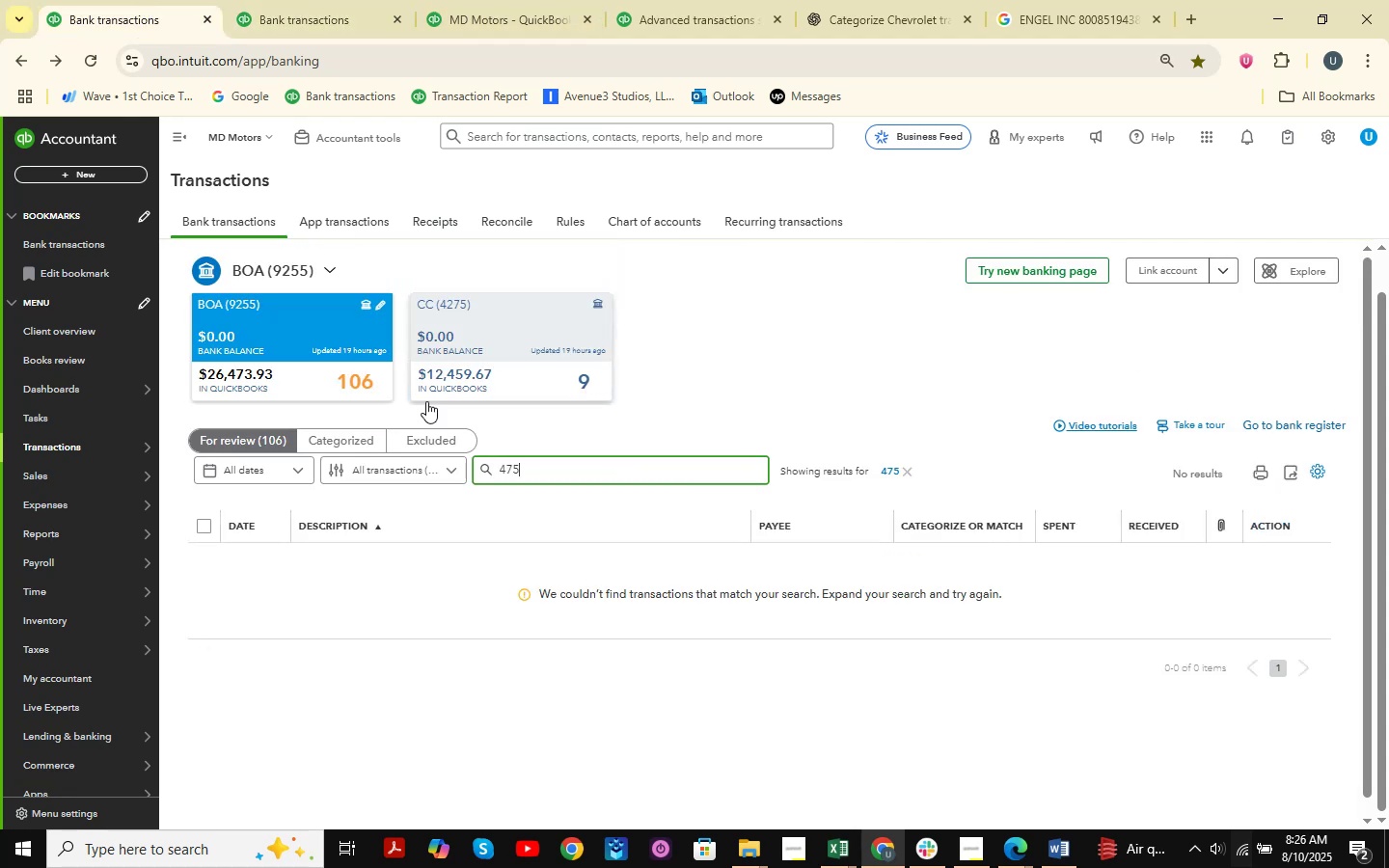 
left_click_drag(start_coordinate=[574, 459], to_coordinate=[462, 449])
 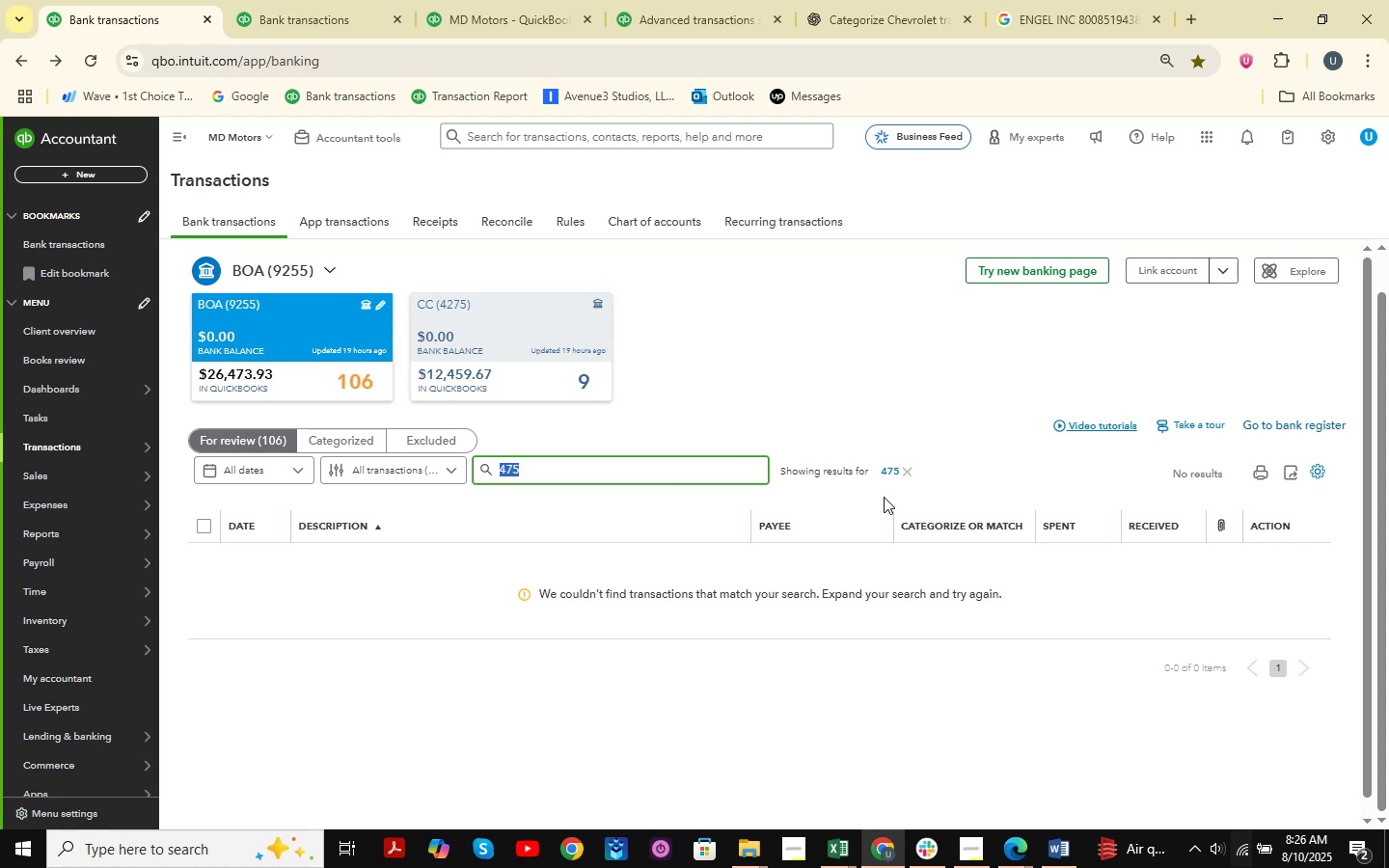 
key(Numpad4)
 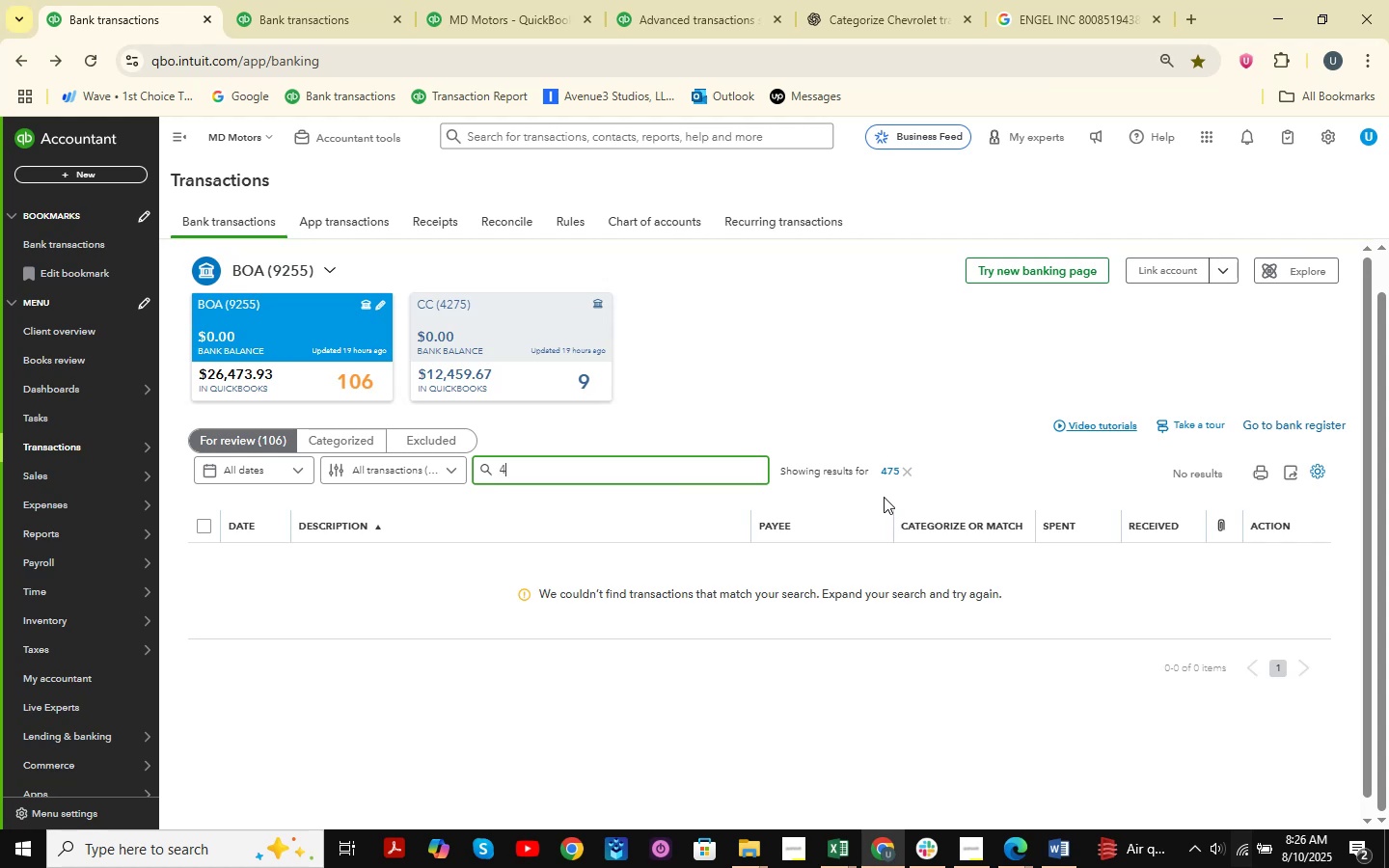 
key(Numpad2)
 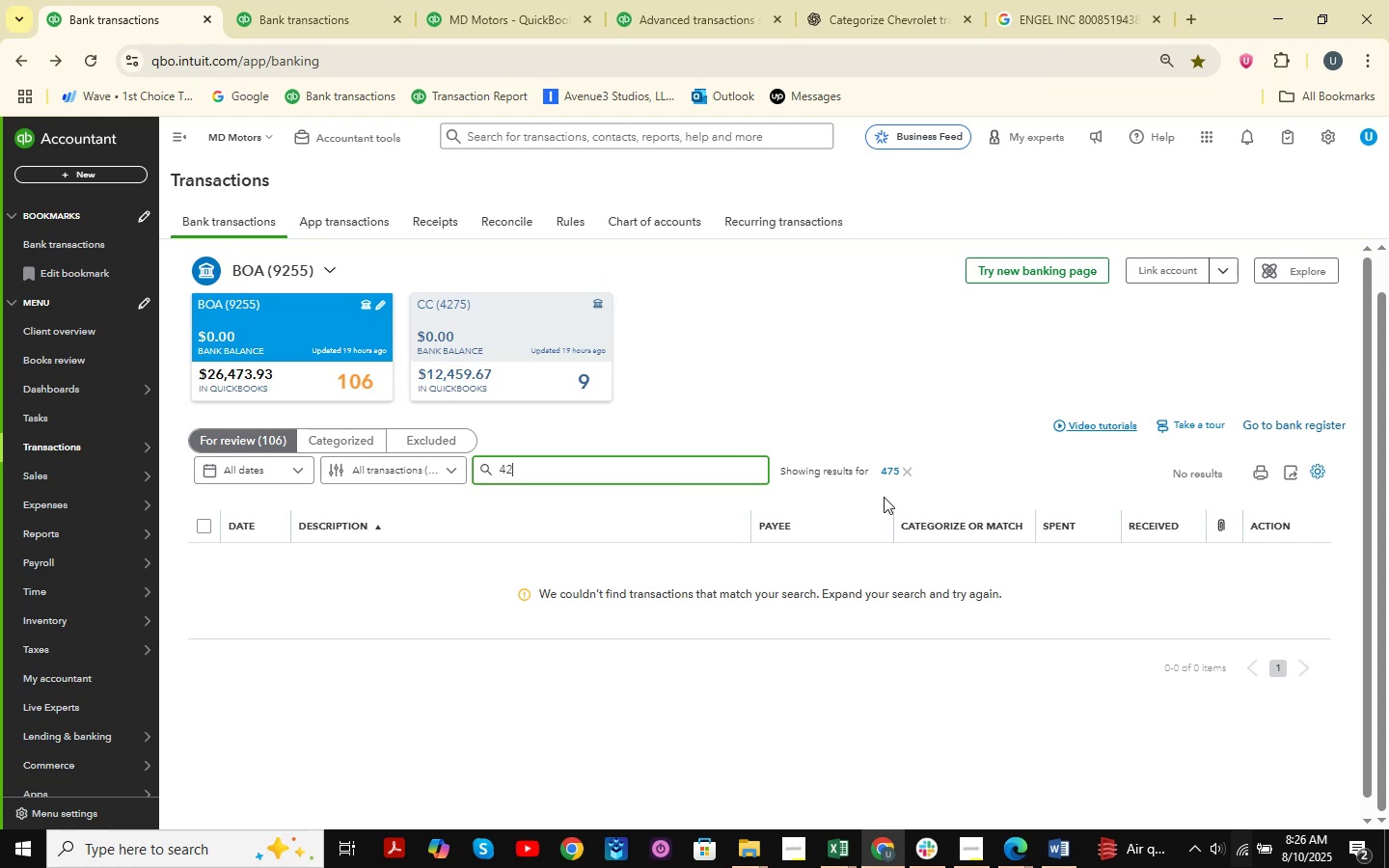 
key(Numpad5)
 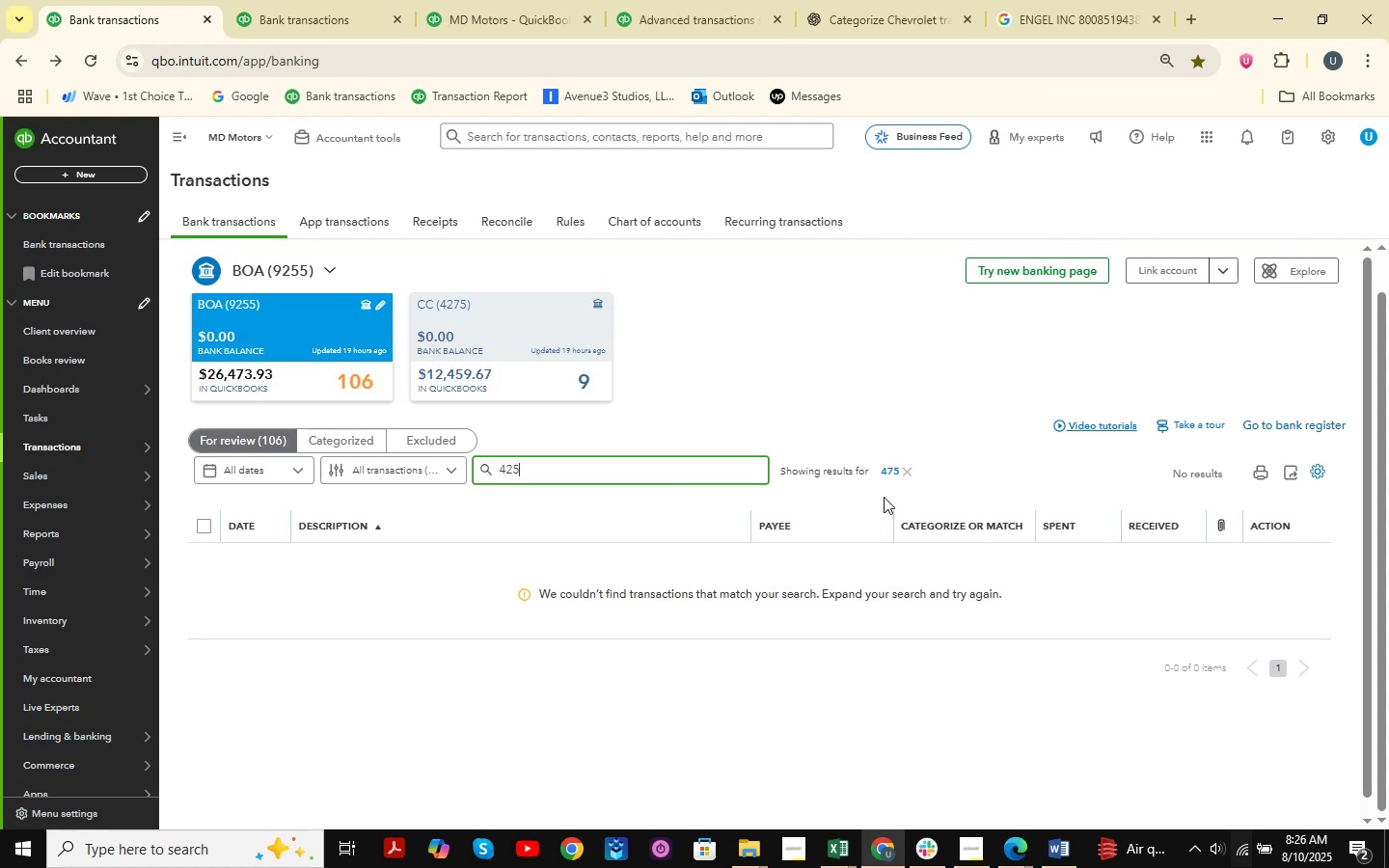 
key(NumpadEnter)
 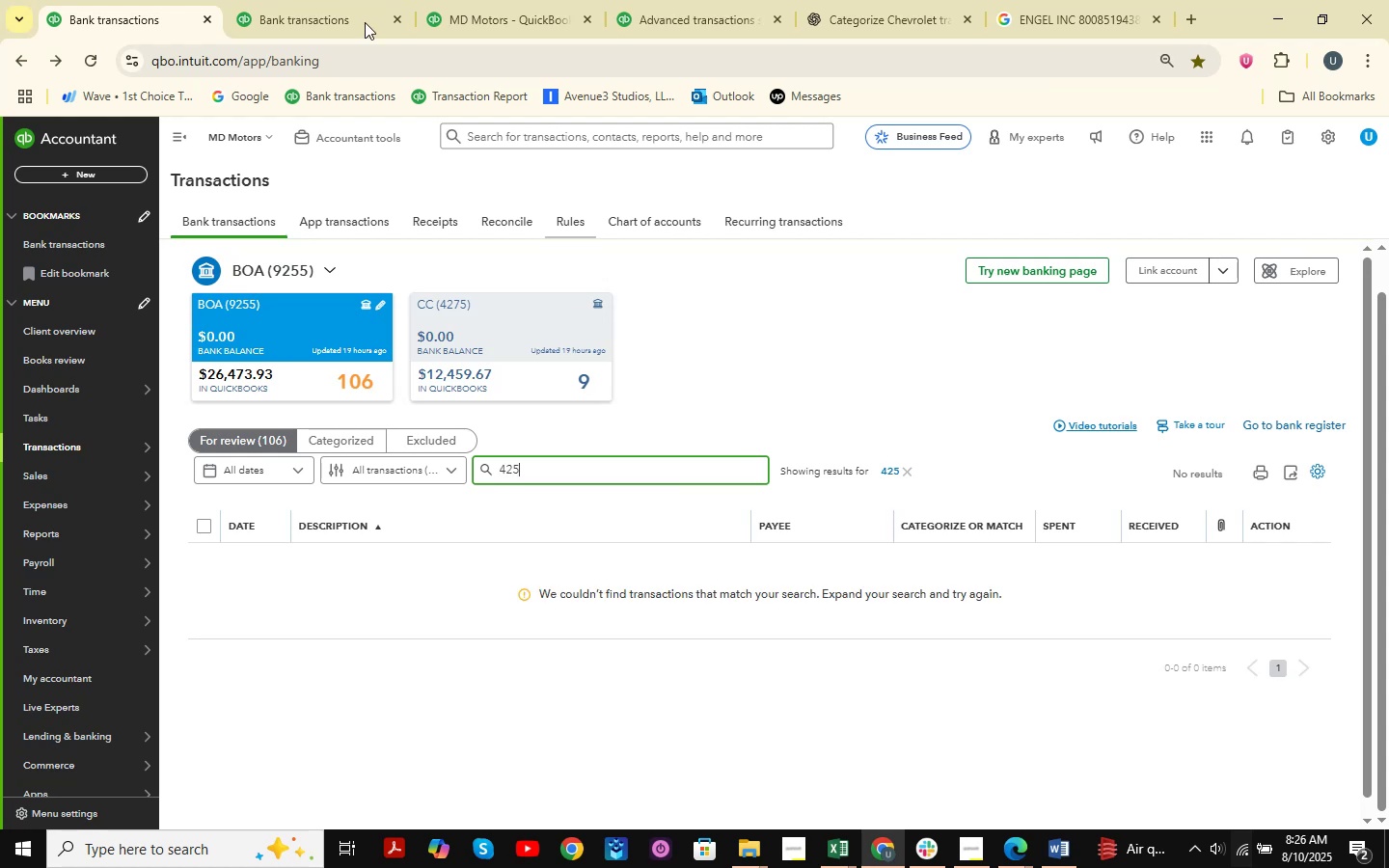 
left_click([334, 0])
 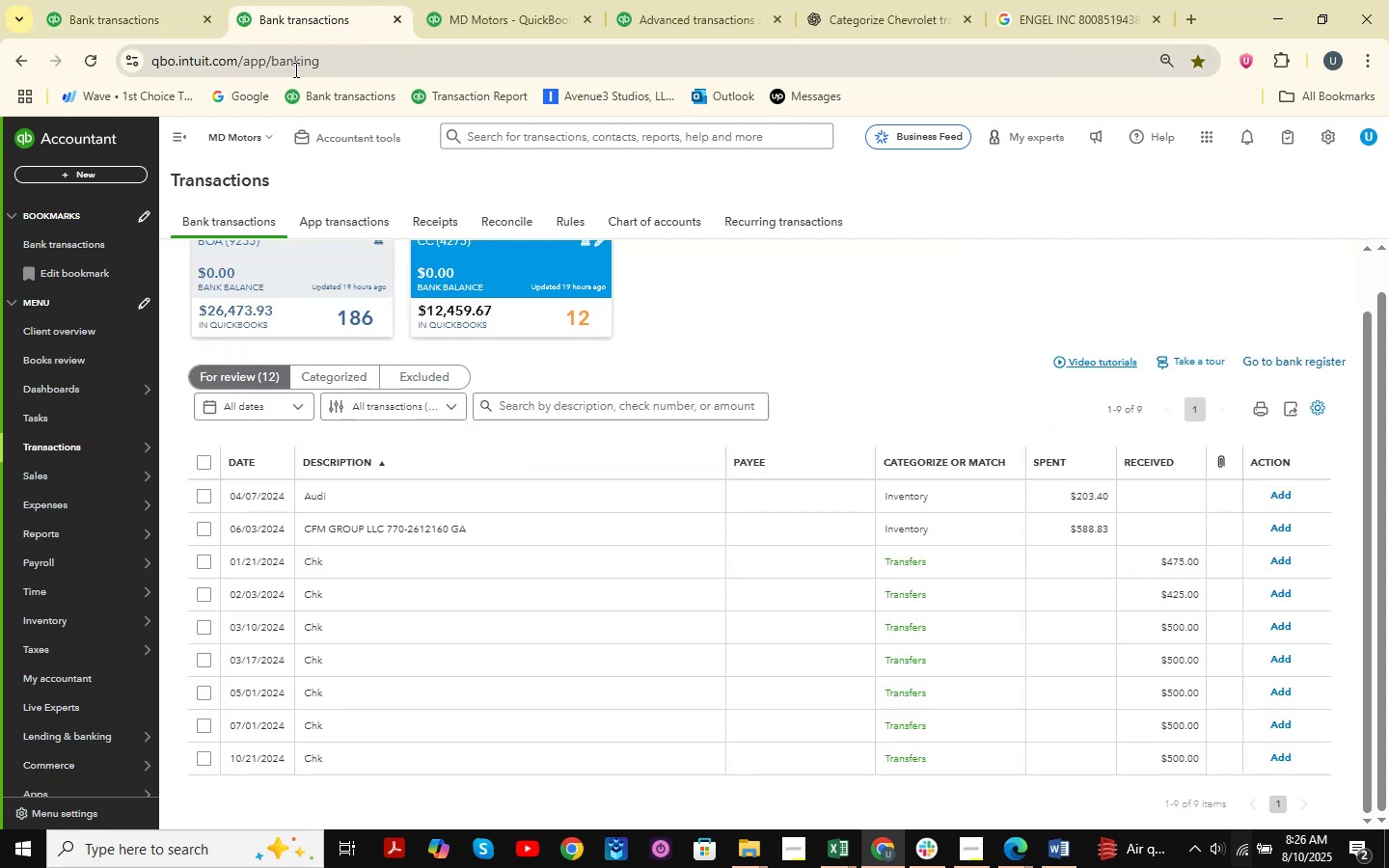 
left_click([127, 0])
 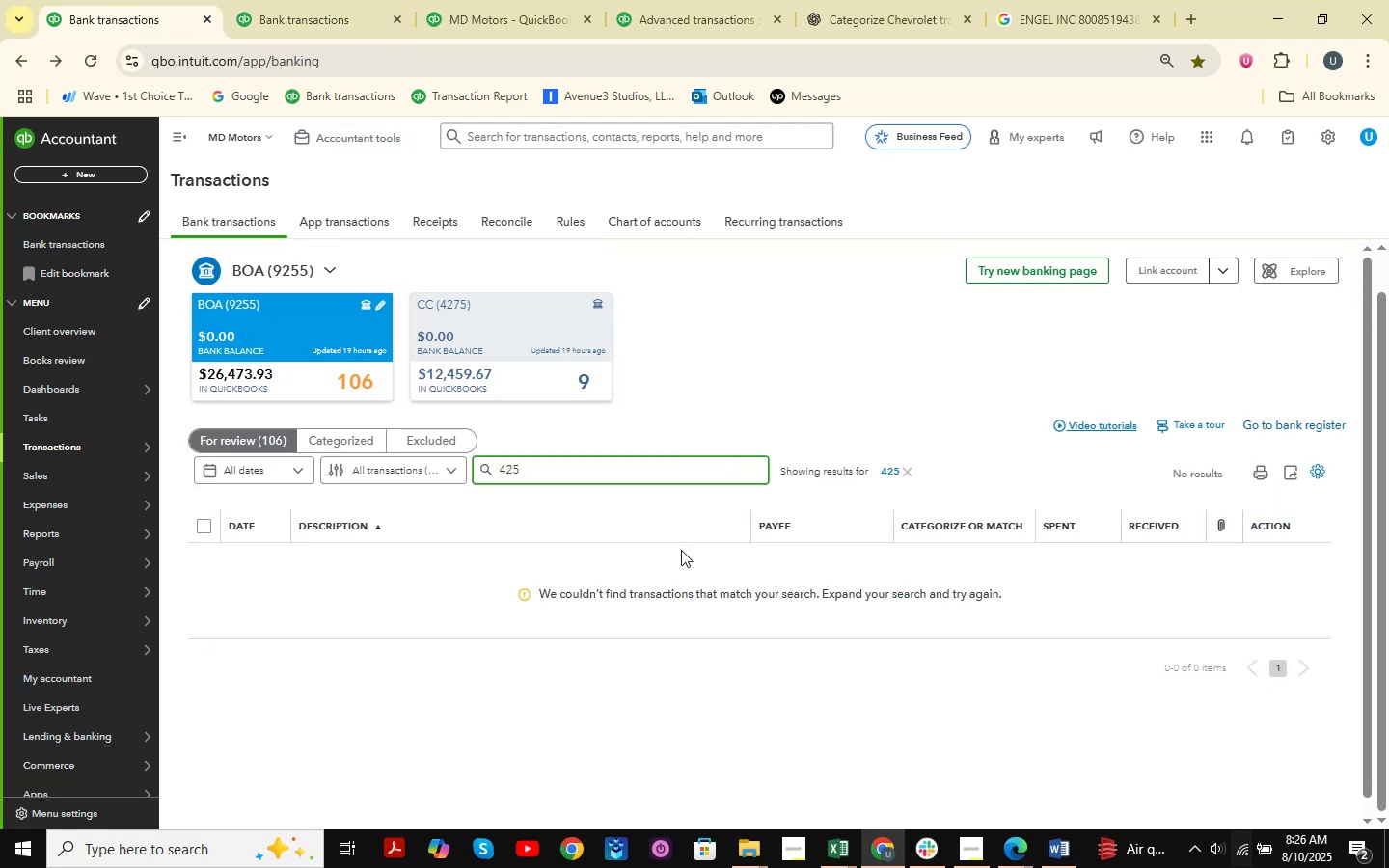 
key(Backspace)
 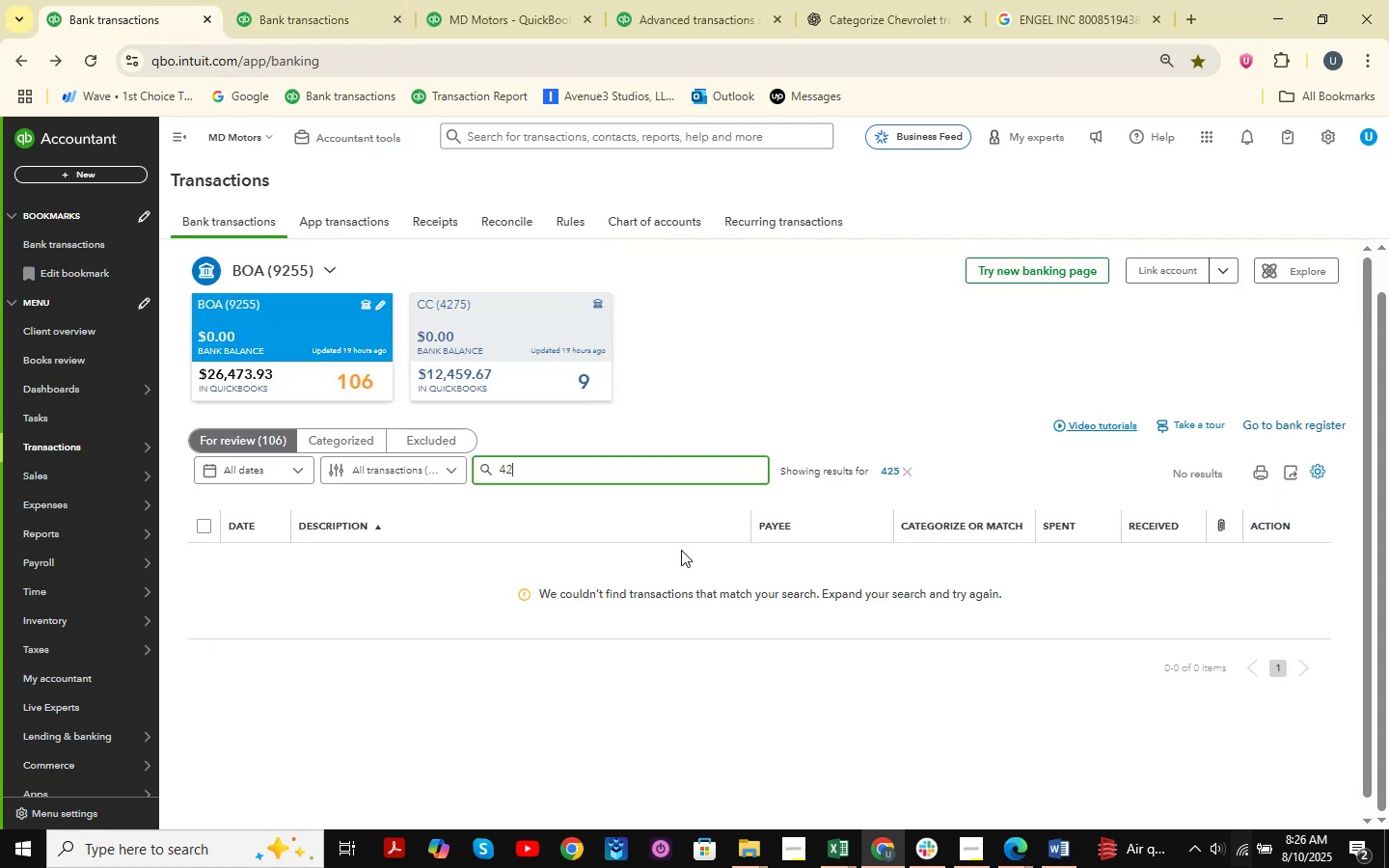 
key(Backspace)
 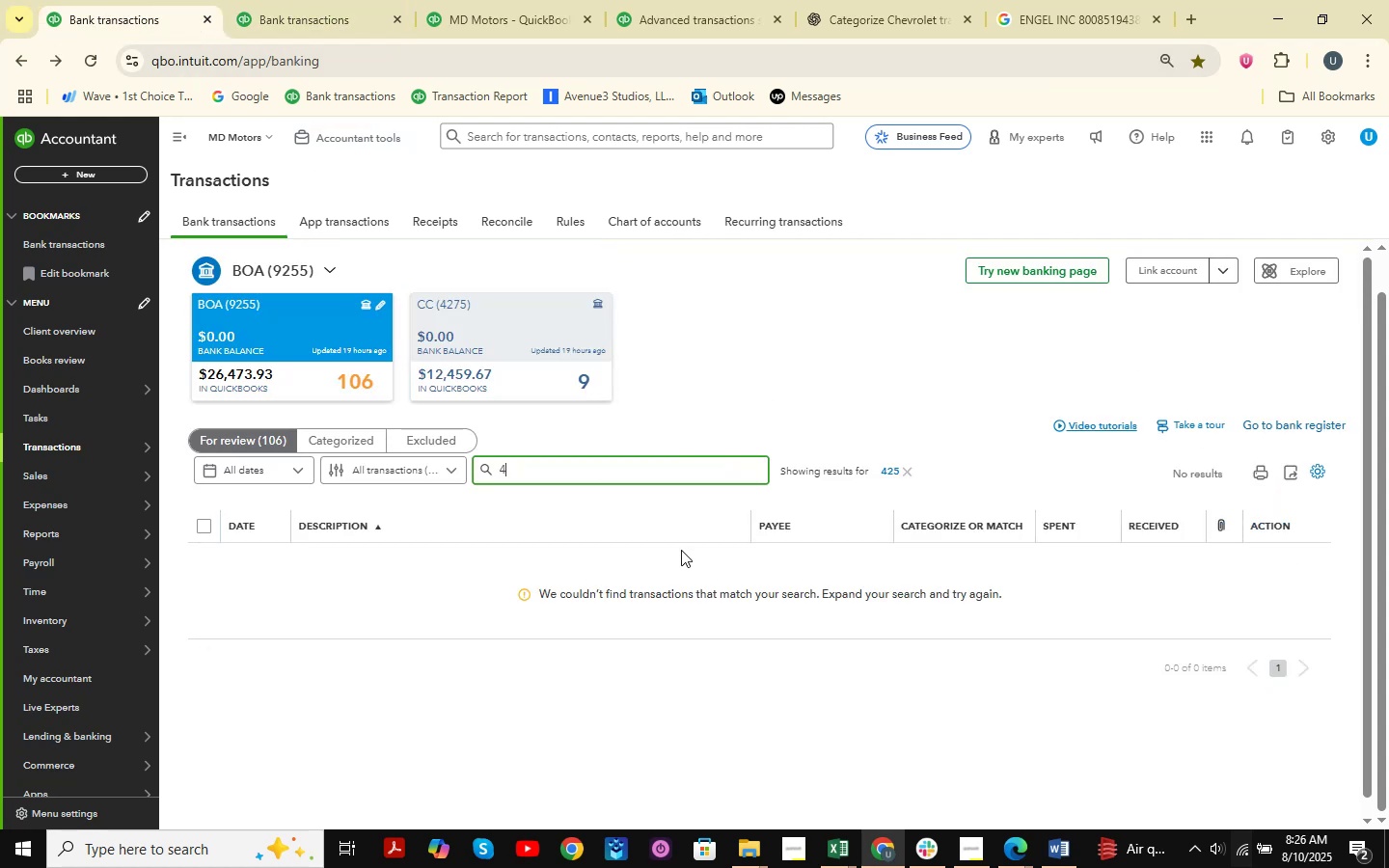 
key(Backspace)
 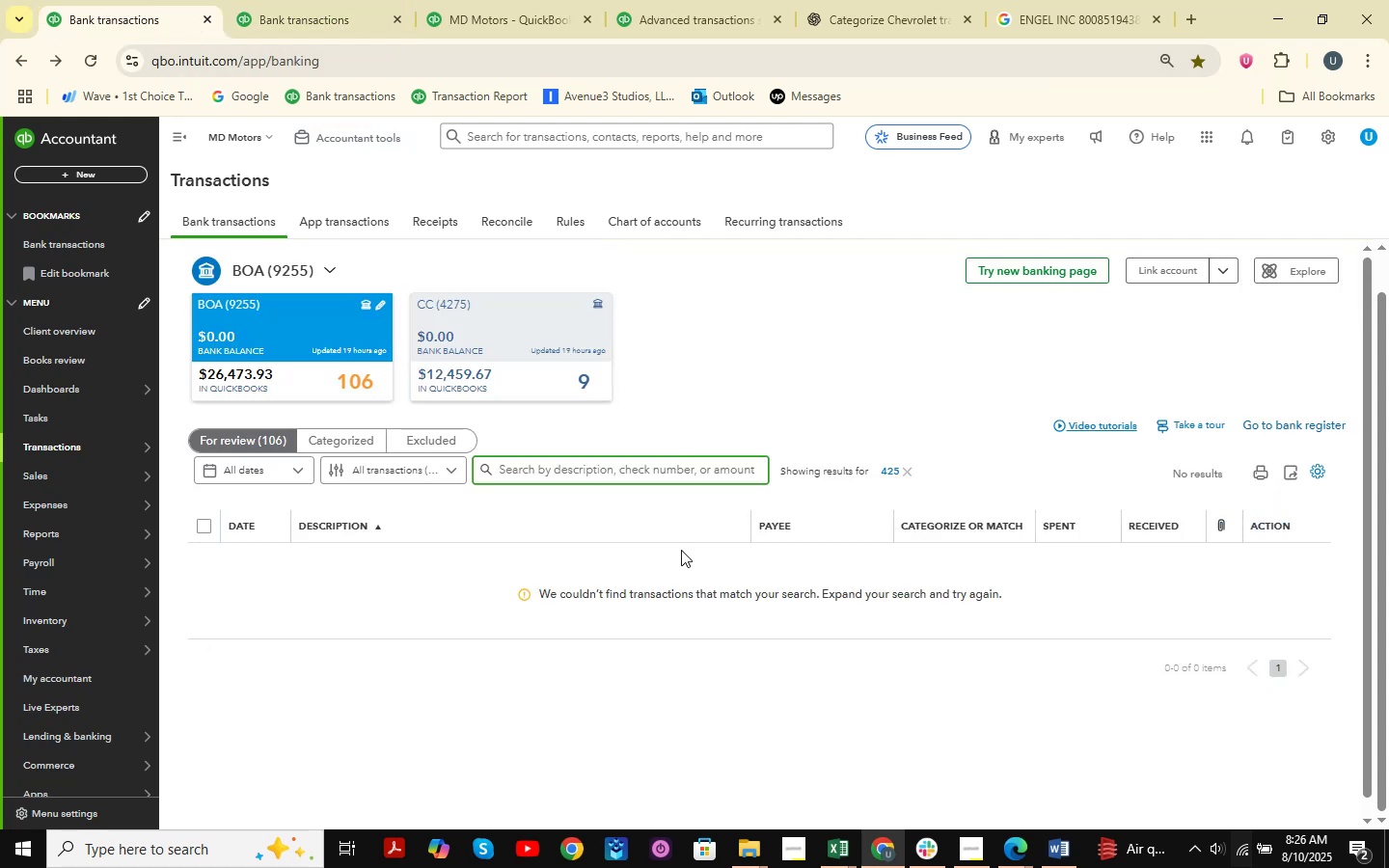 
key(Numpad5)
 